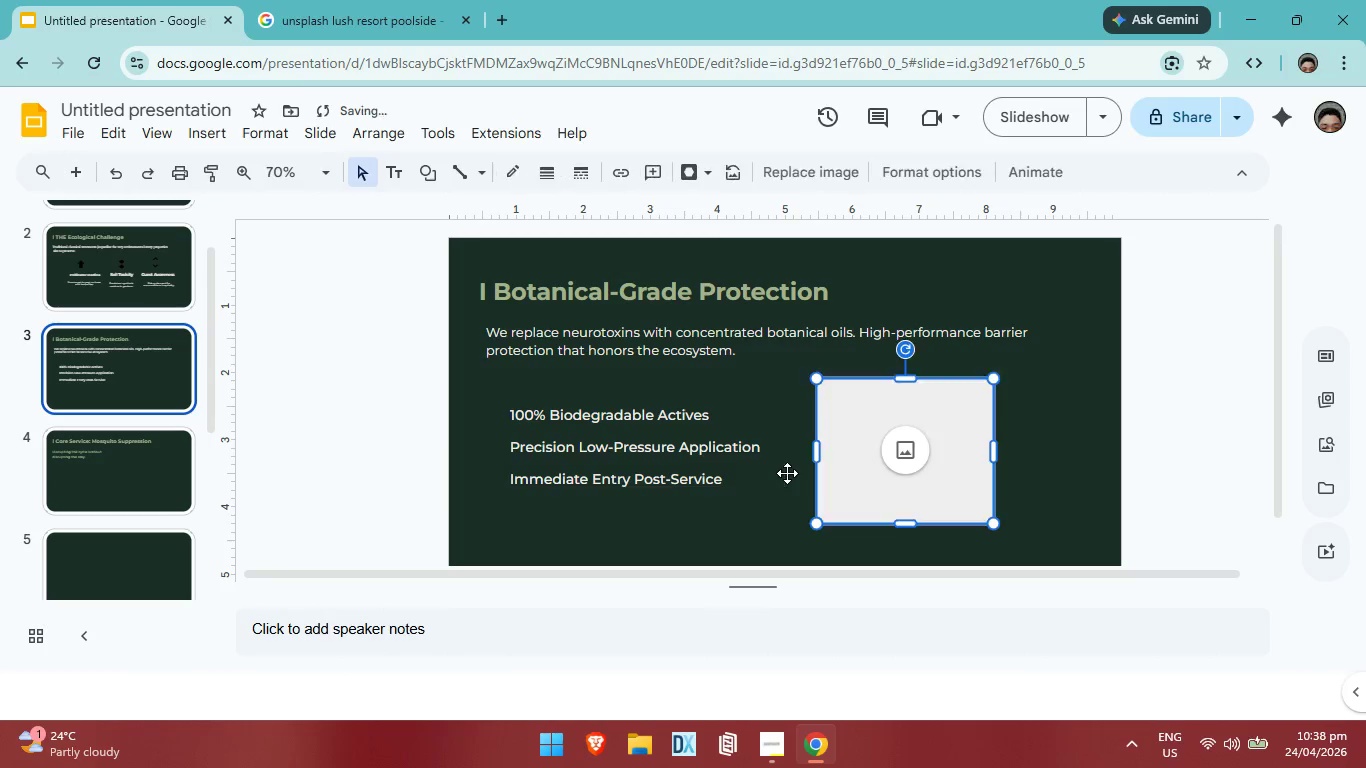 
key(Control+Z)
 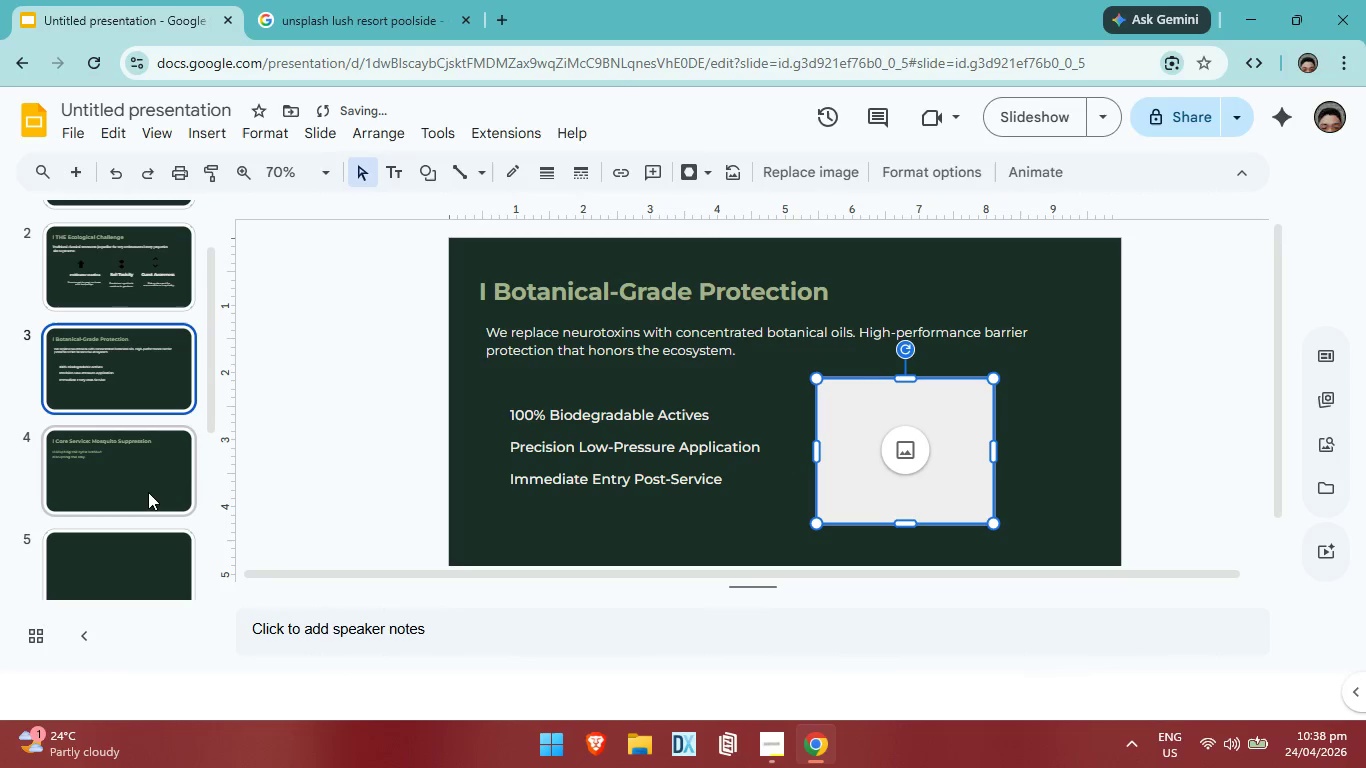 
left_click([146, 490])
 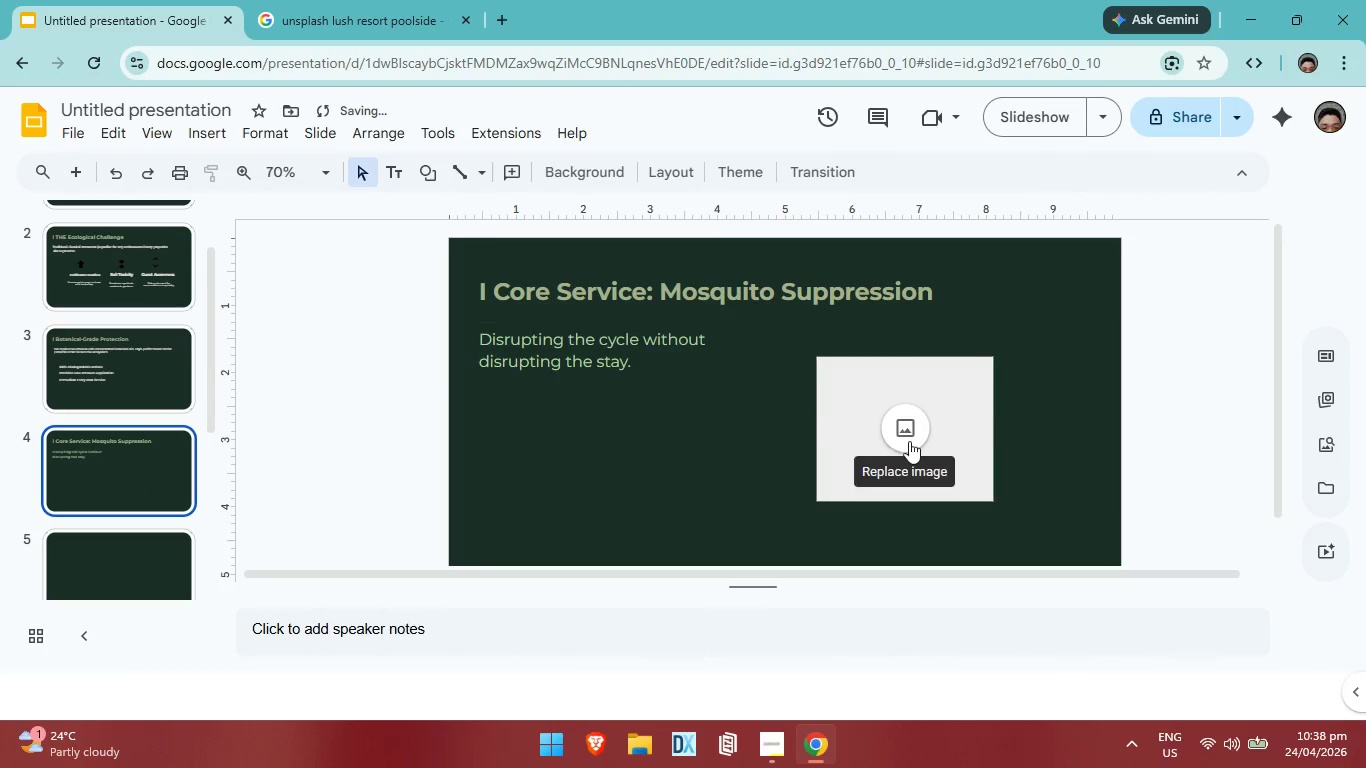 
left_click([909, 441])
 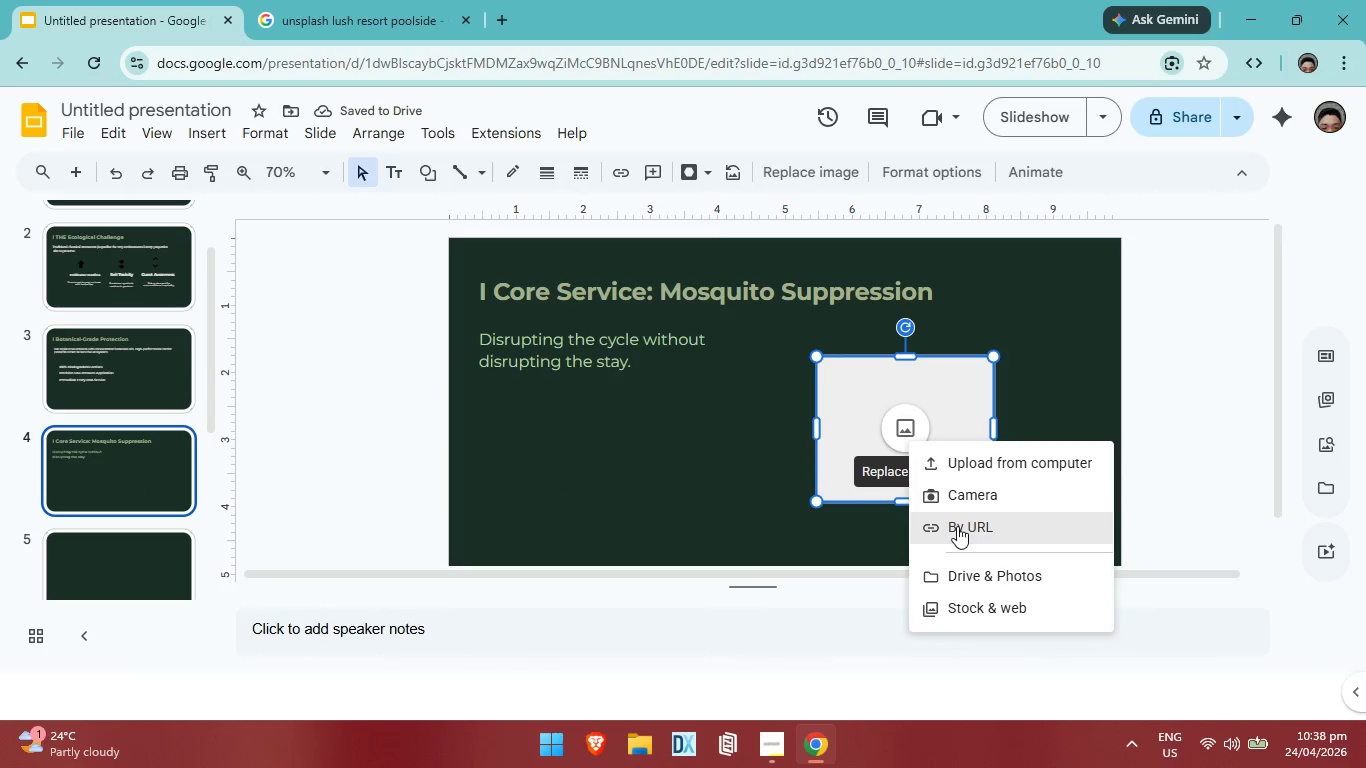 
left_click([958, 526])
 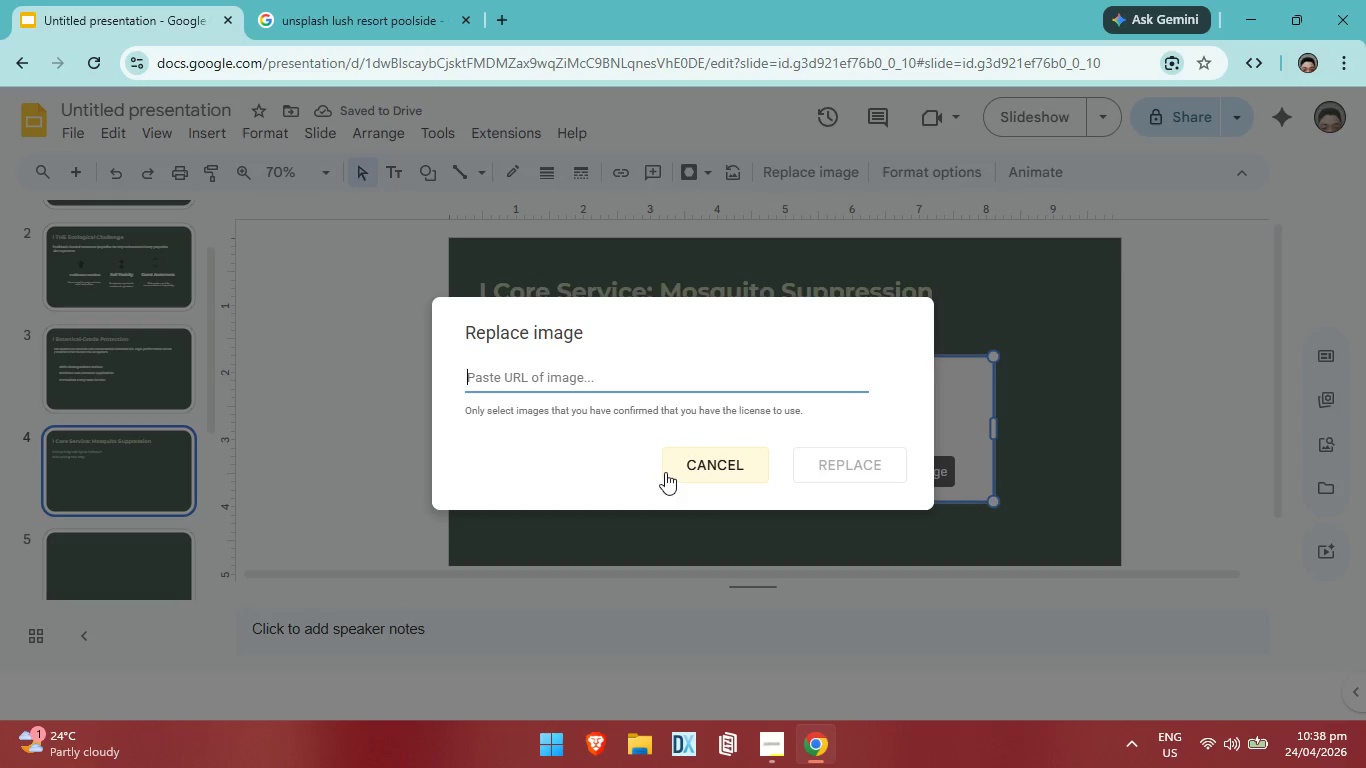 
key(Control+V)
 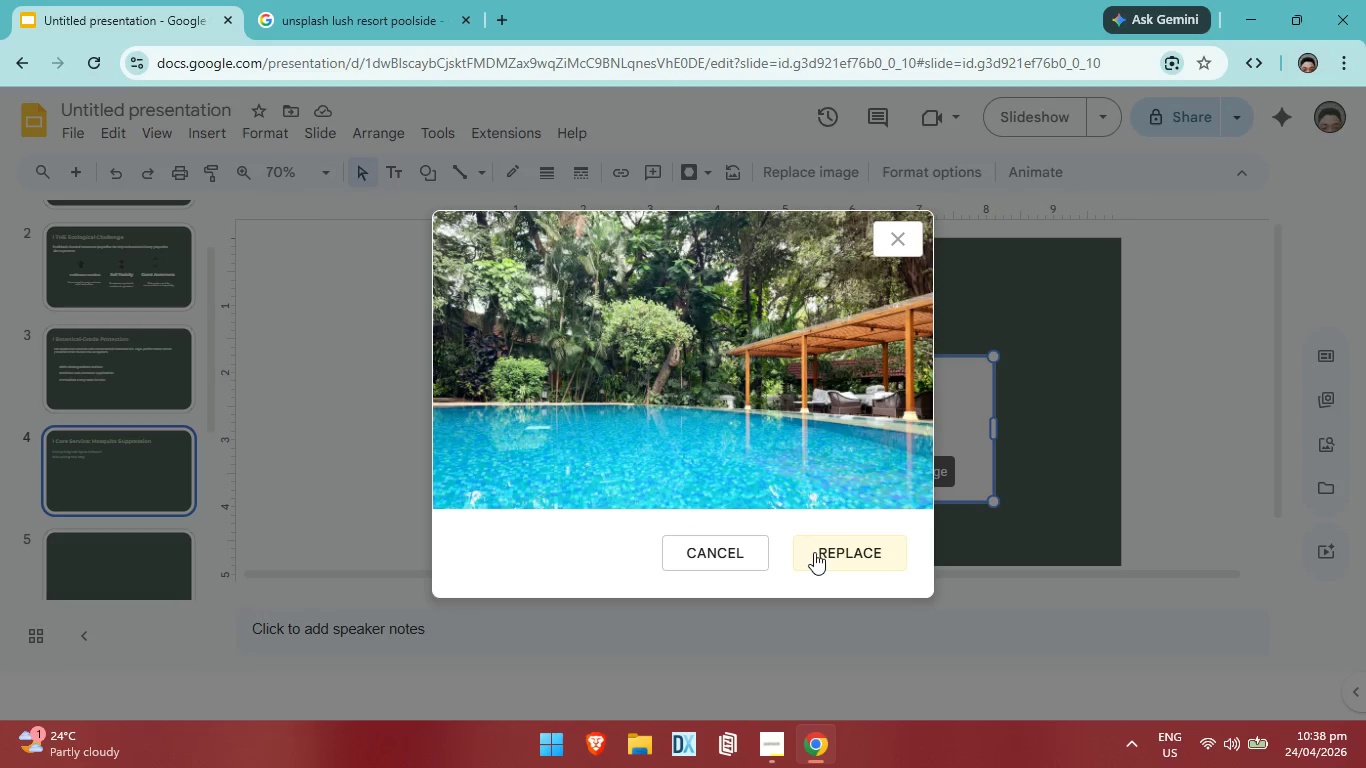 
left_click([831, 552])
 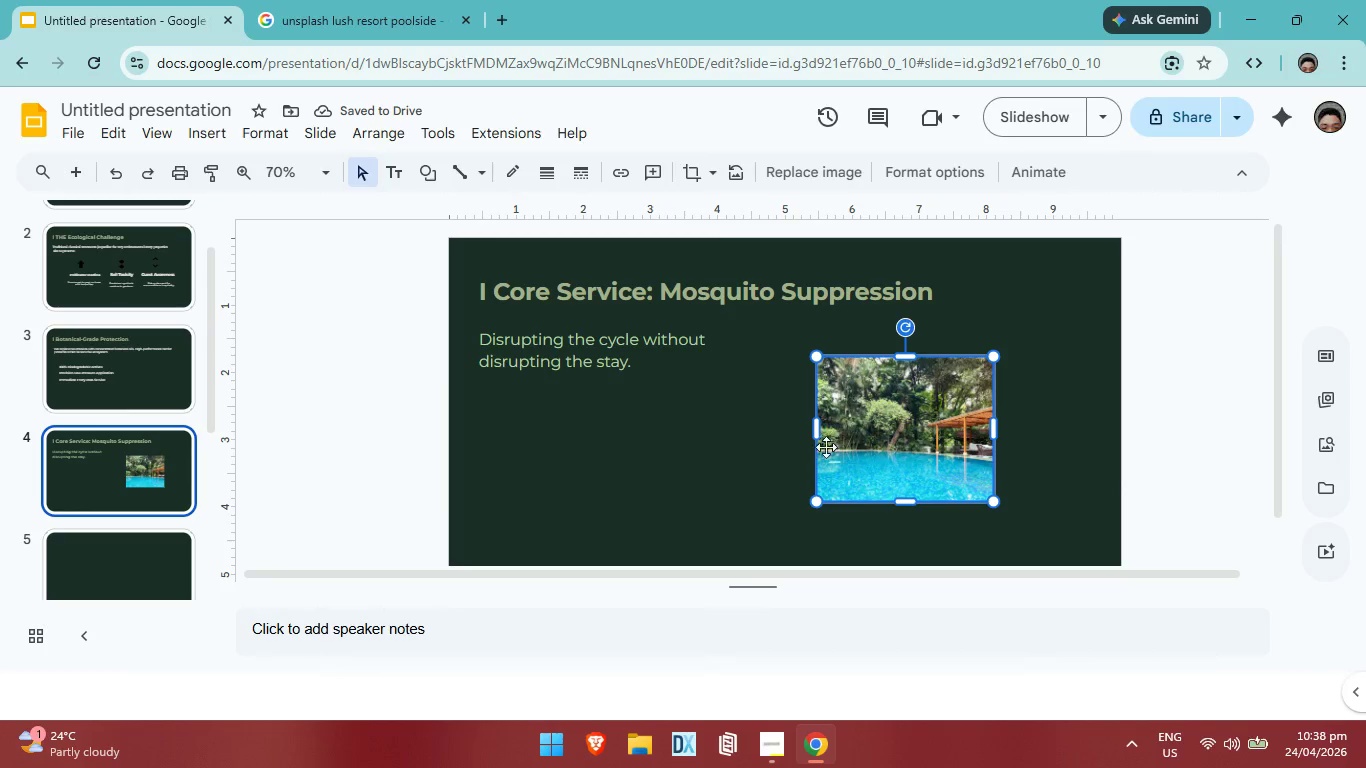 
left_click_drag(start_coordinate=[813, 503], to_coordinate=[789, 514])
 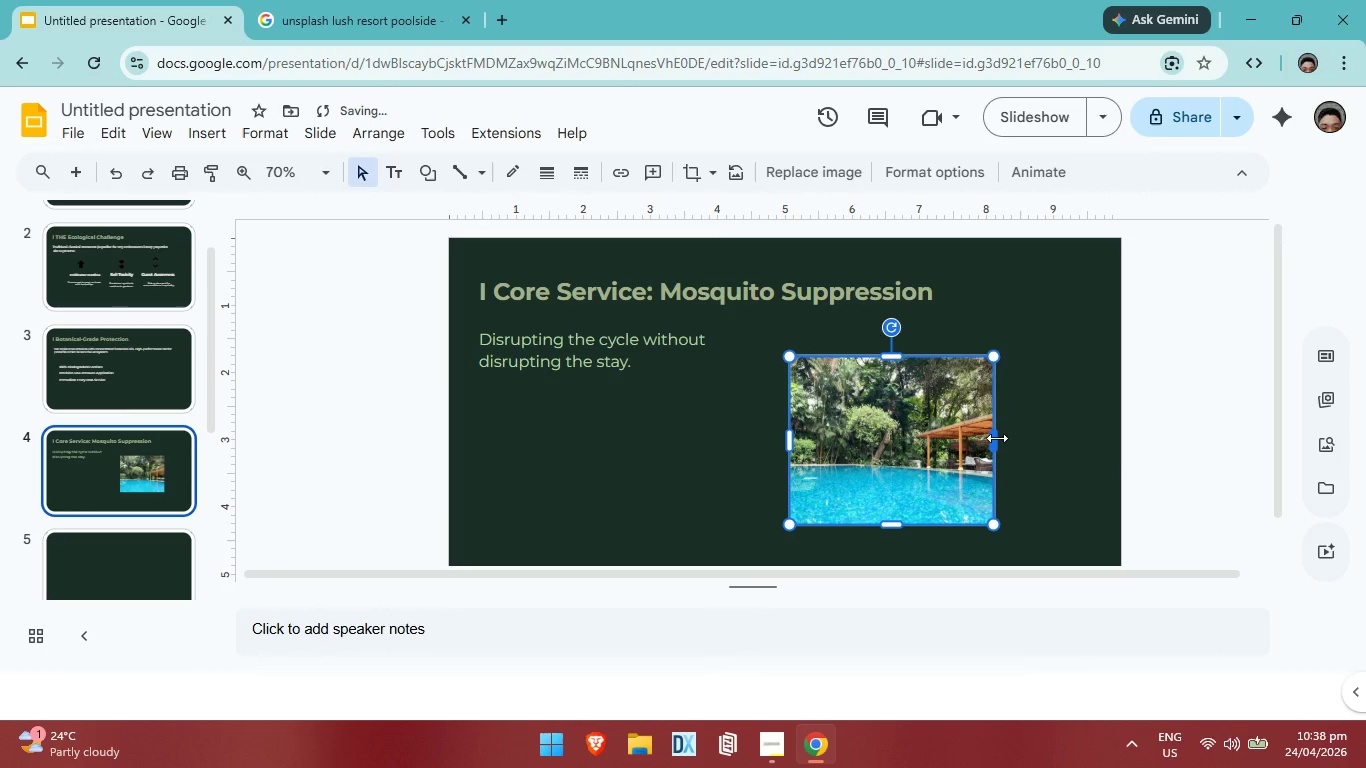 
left_click_drag(start_coordinate=[997, 438], to_coordinate=[1018, 438])
 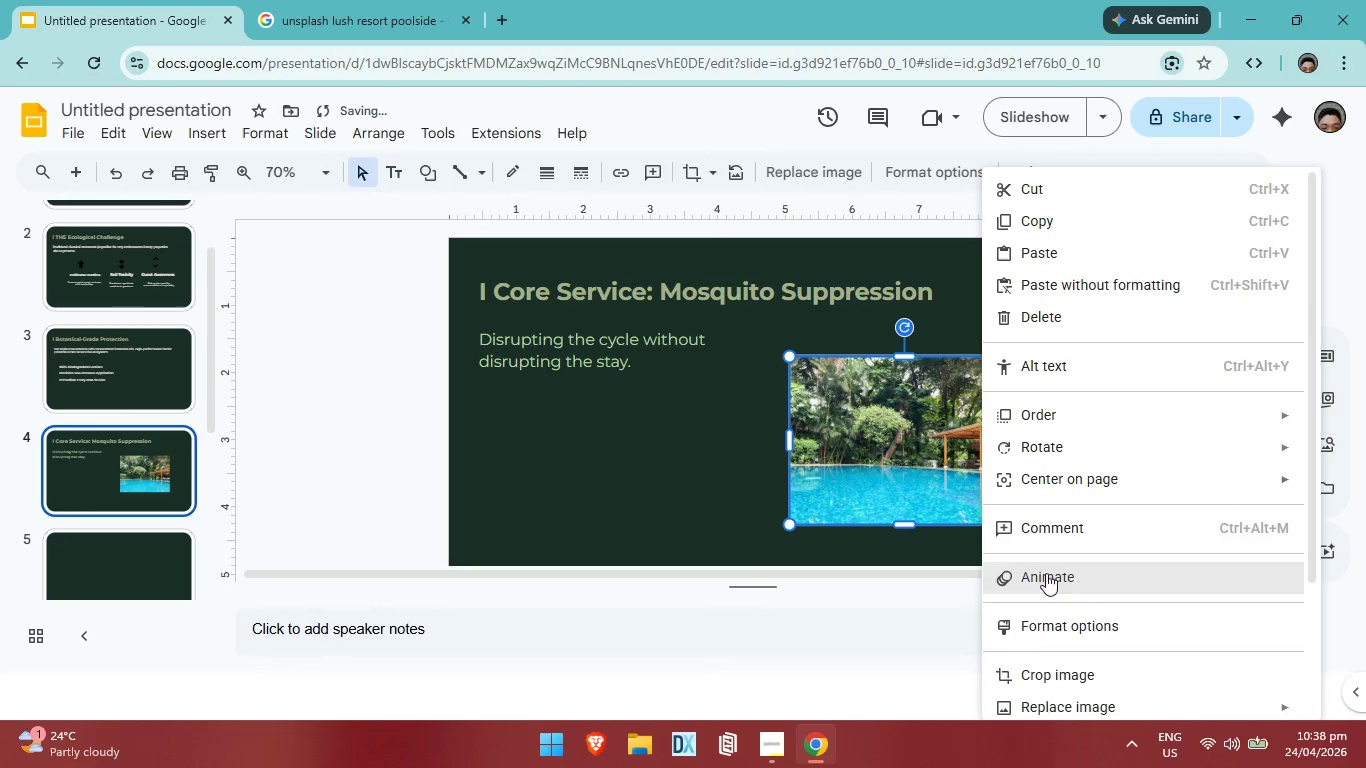 
scroll: coordinate [1052, 608], scroll_direction: down, amount: 4.0
 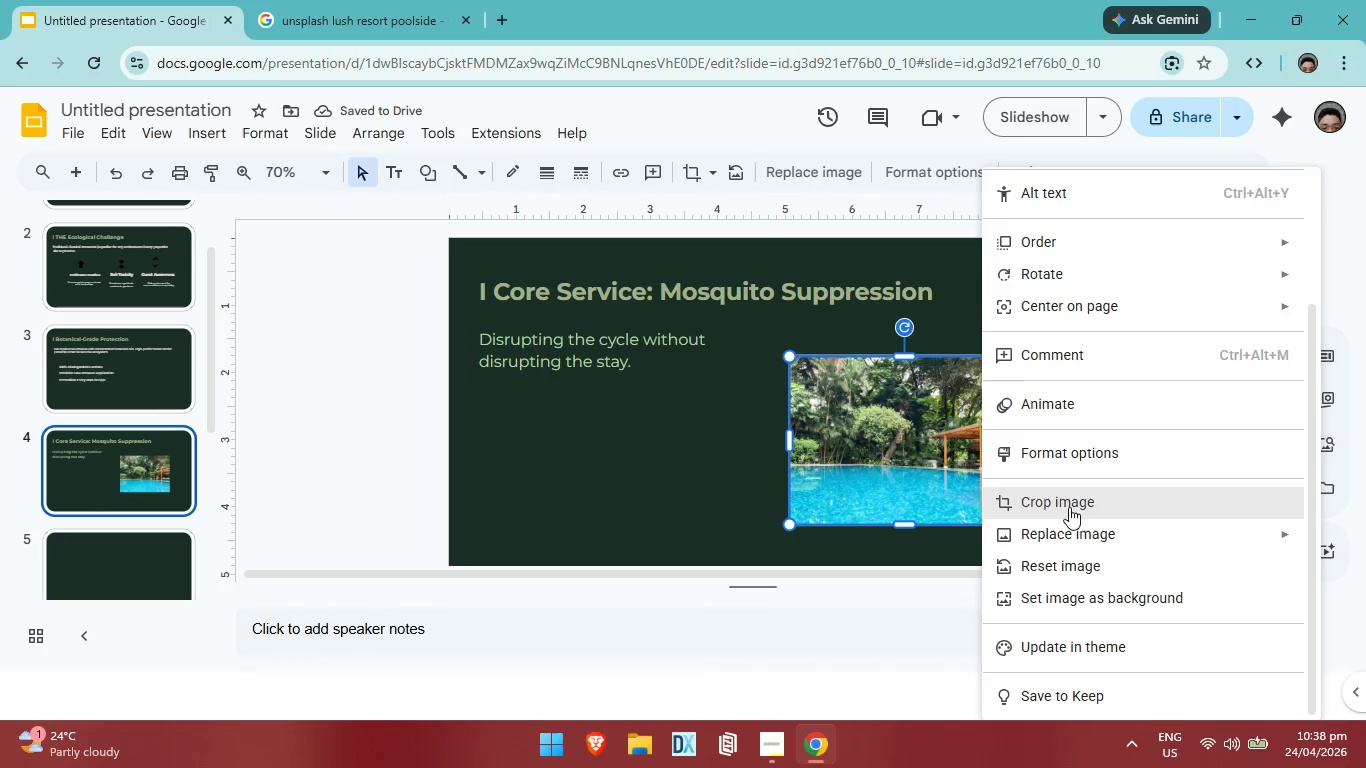 
left_click([1069, 512])
 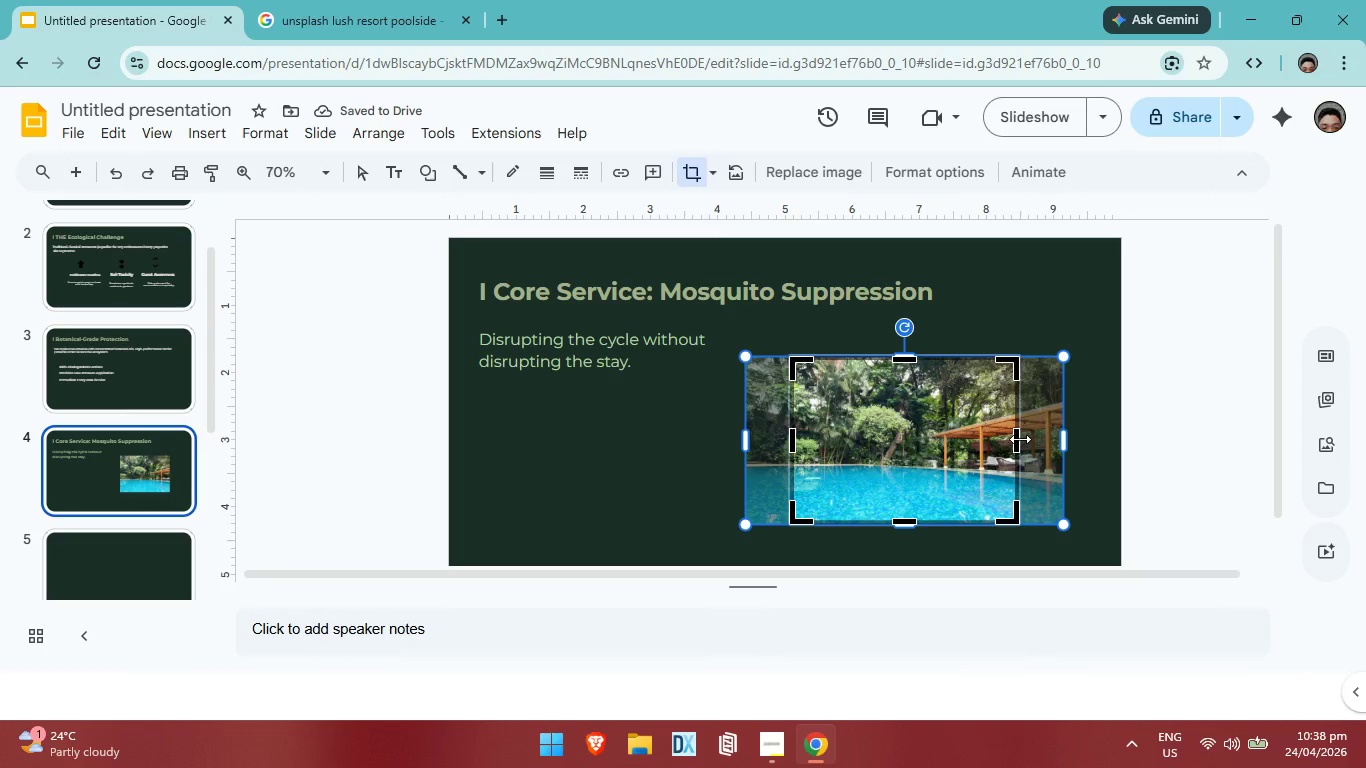 
left_click_drag(start_coordinate=[1019, 439], to_coordinate=[1062, 439])
 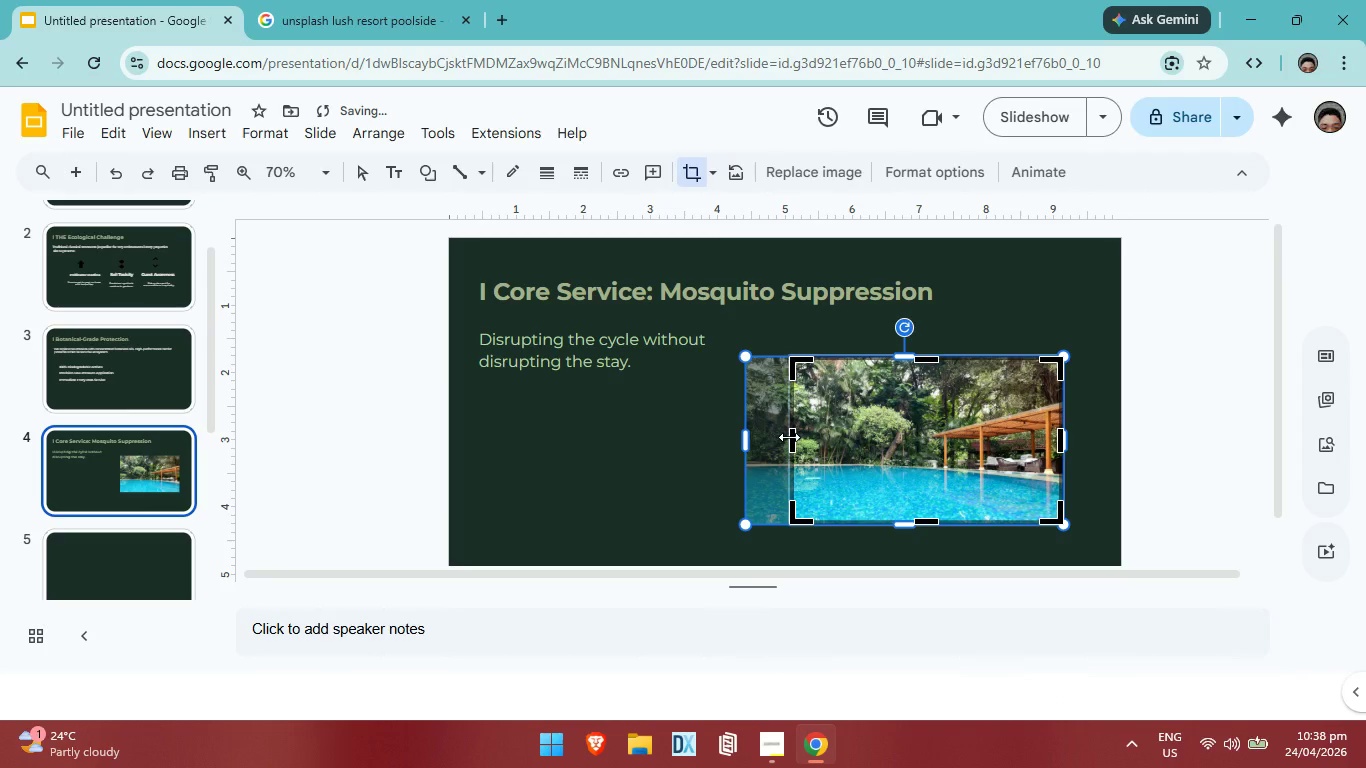 
left_click_drag(start_coordinate=[789, 437], to_coordinate=[747, 432])
 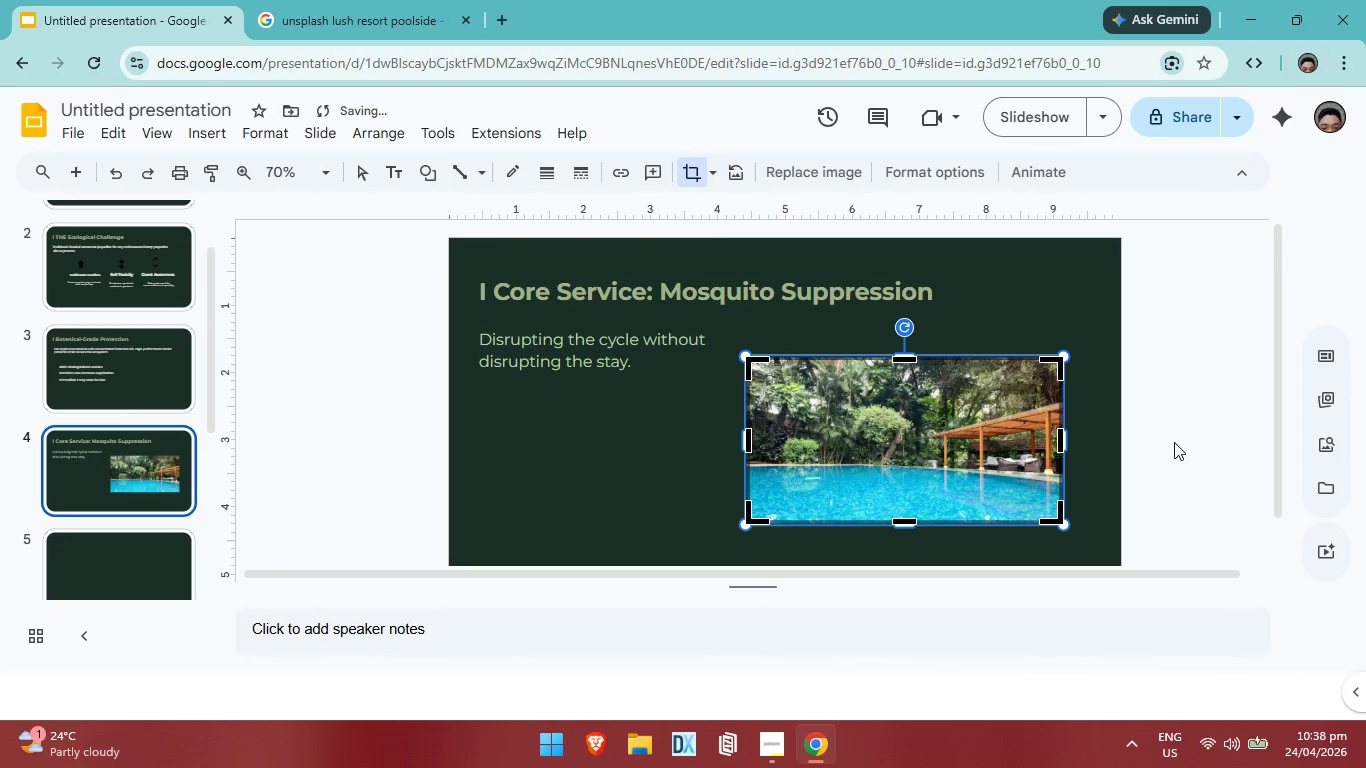 
left_click([1174, 442])
 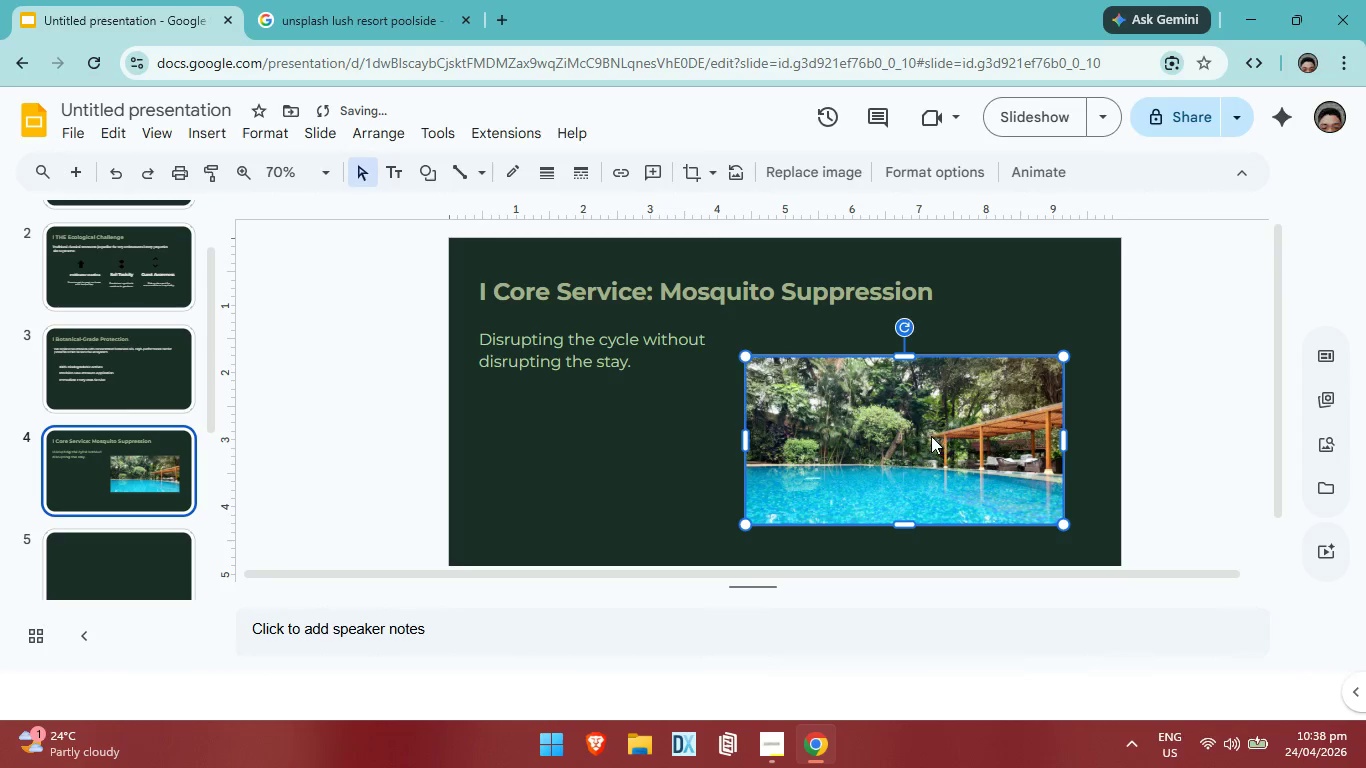 
left_click_drag(start_coordinate=[931, 436], to_coordinate=[933, 412])
 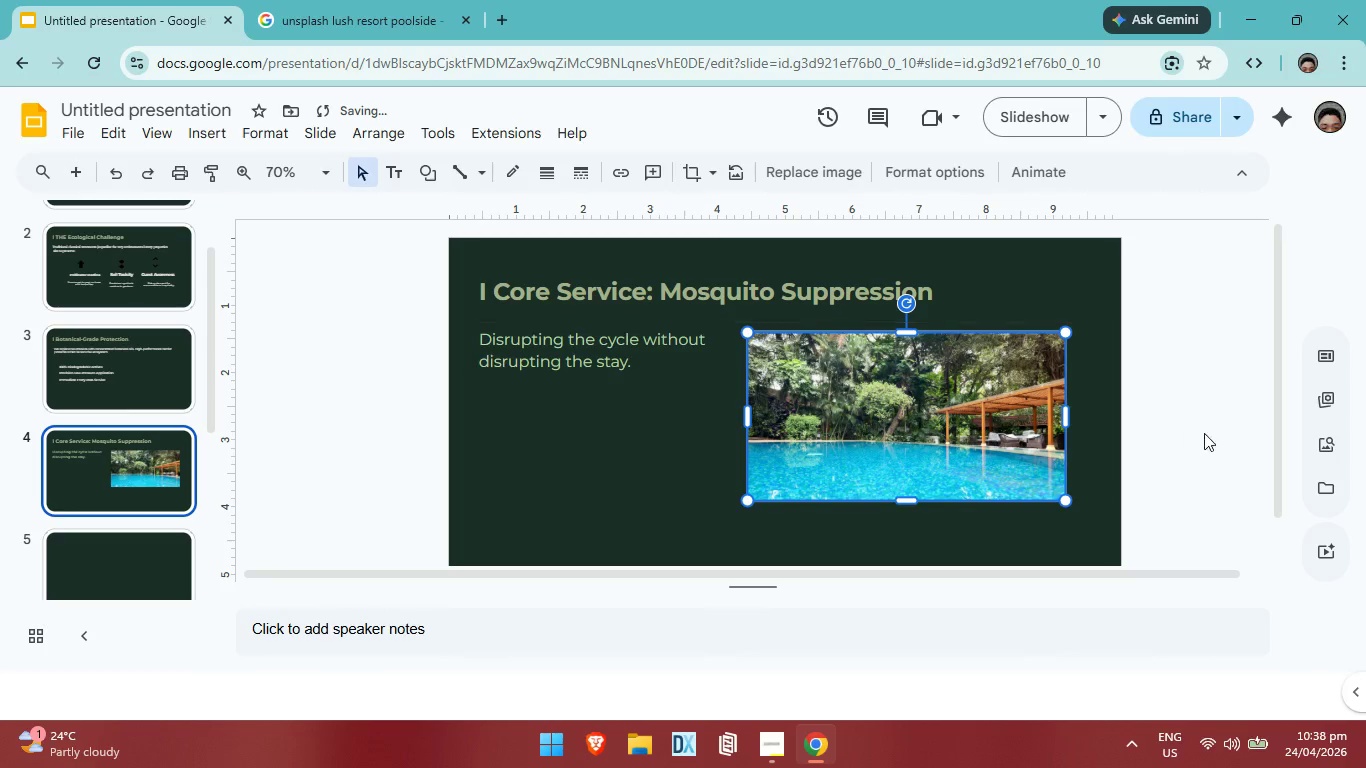 
left_click([1247, 432])
 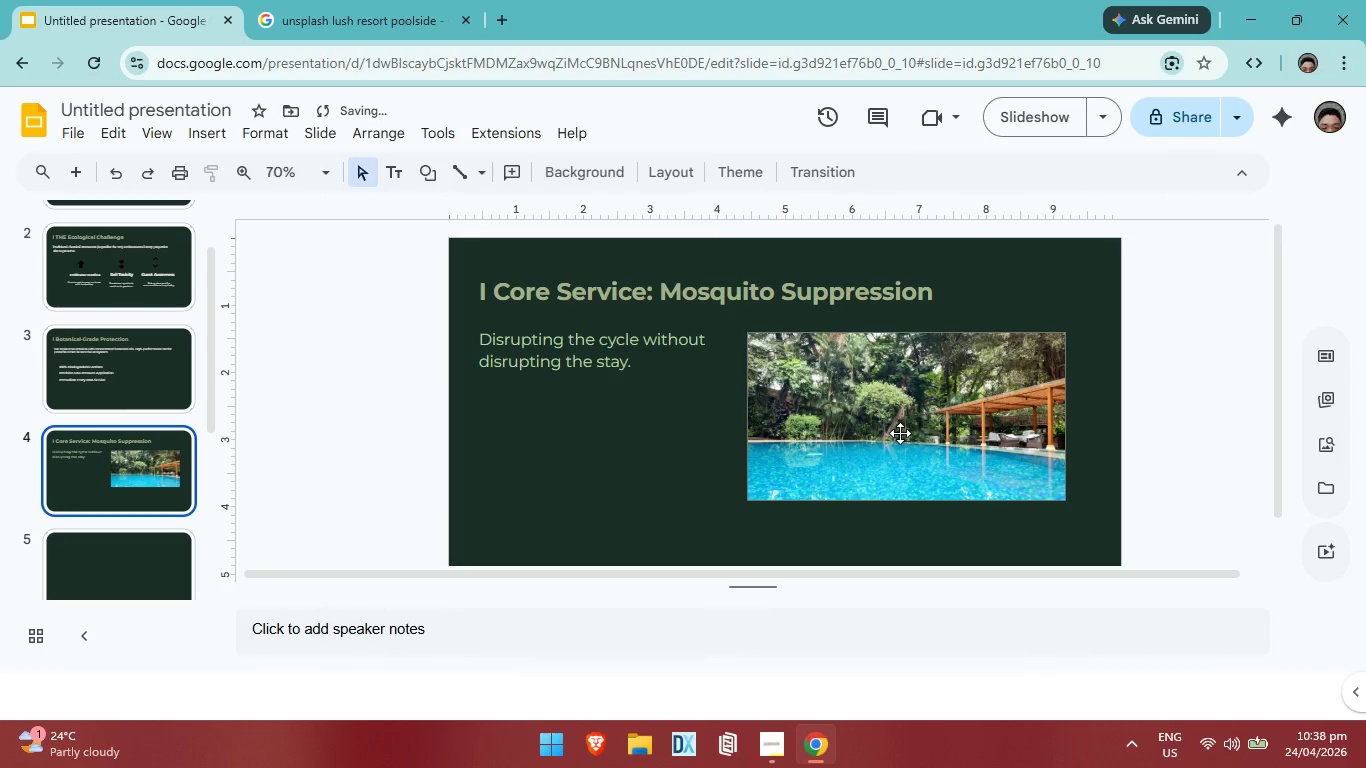 
left_click_drag(start_coordinate=[900, 433], to_coordinate=[898, 443])
 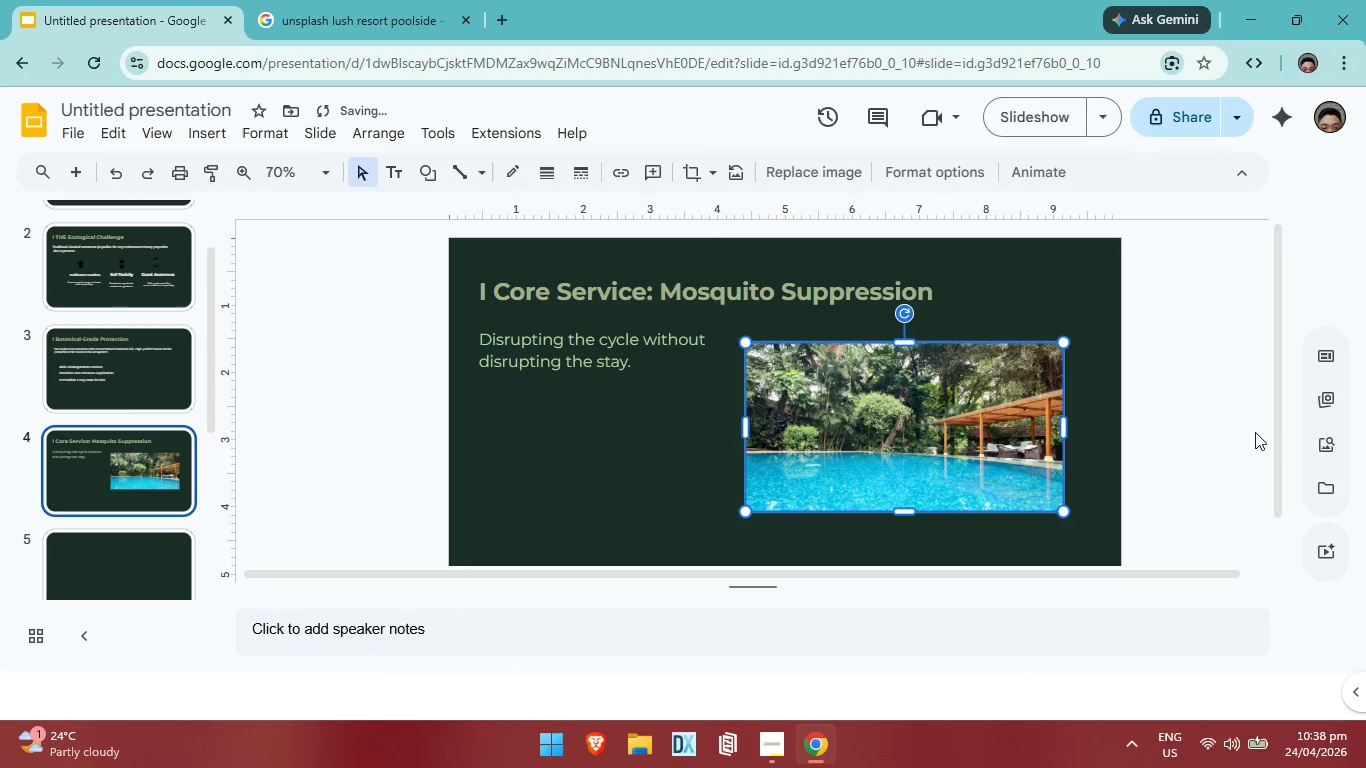 
left_click([1255, 432])
 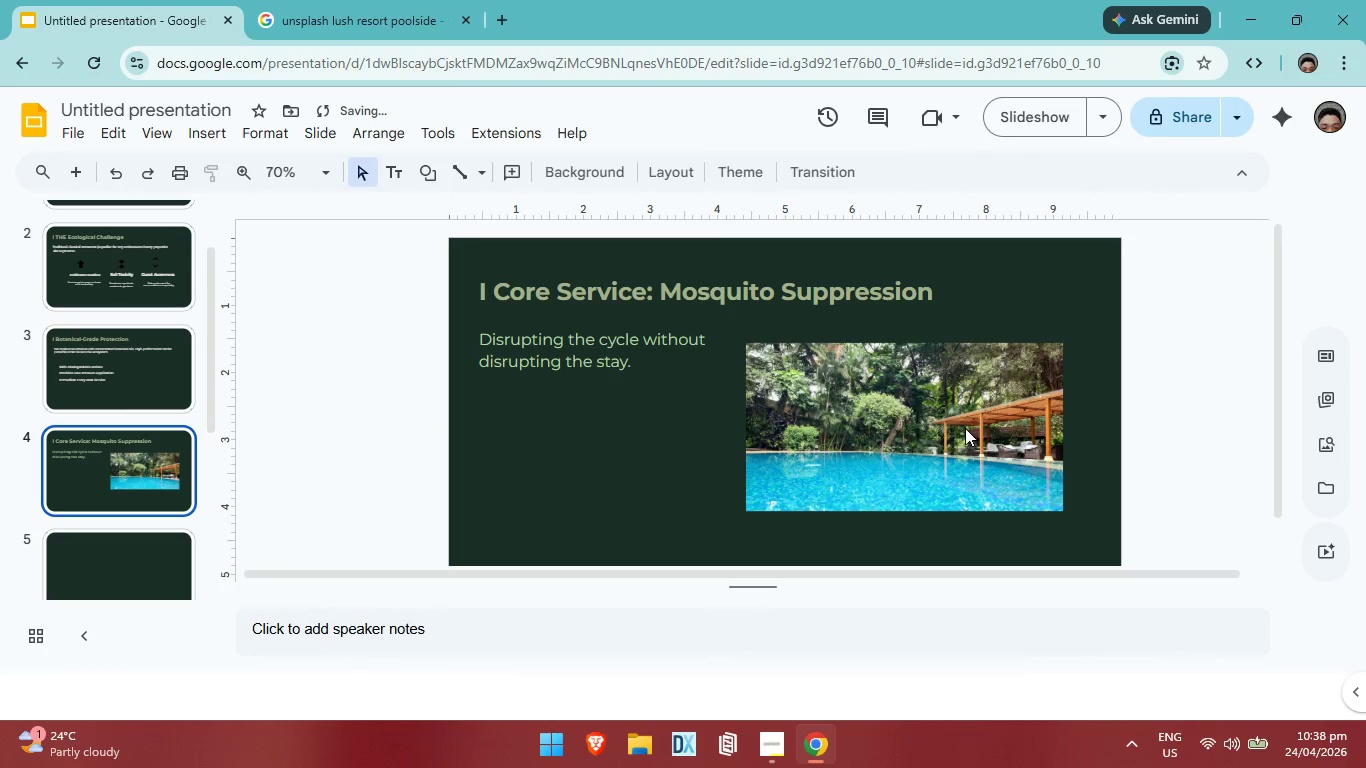 
left_click([965, 428])
 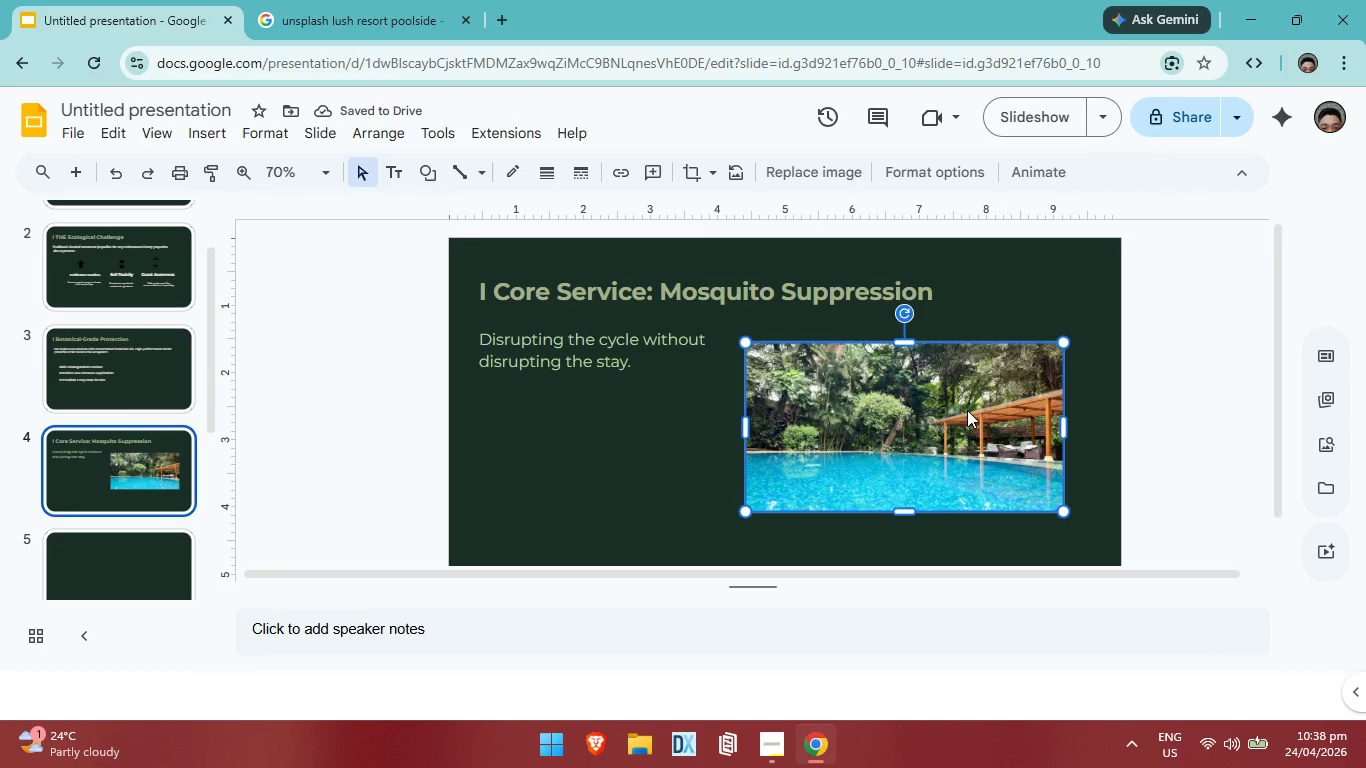 
key(ArrowUp)
 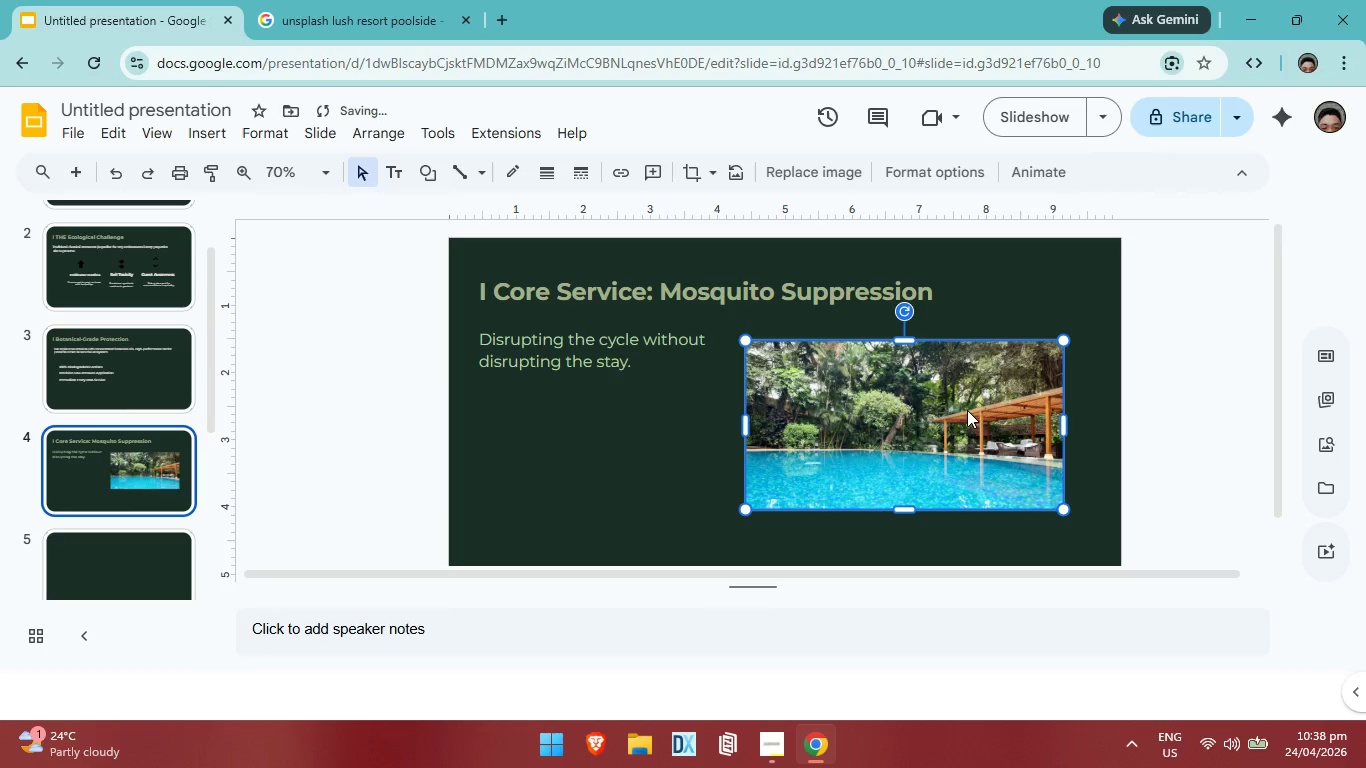 
key(ArrowUp)
 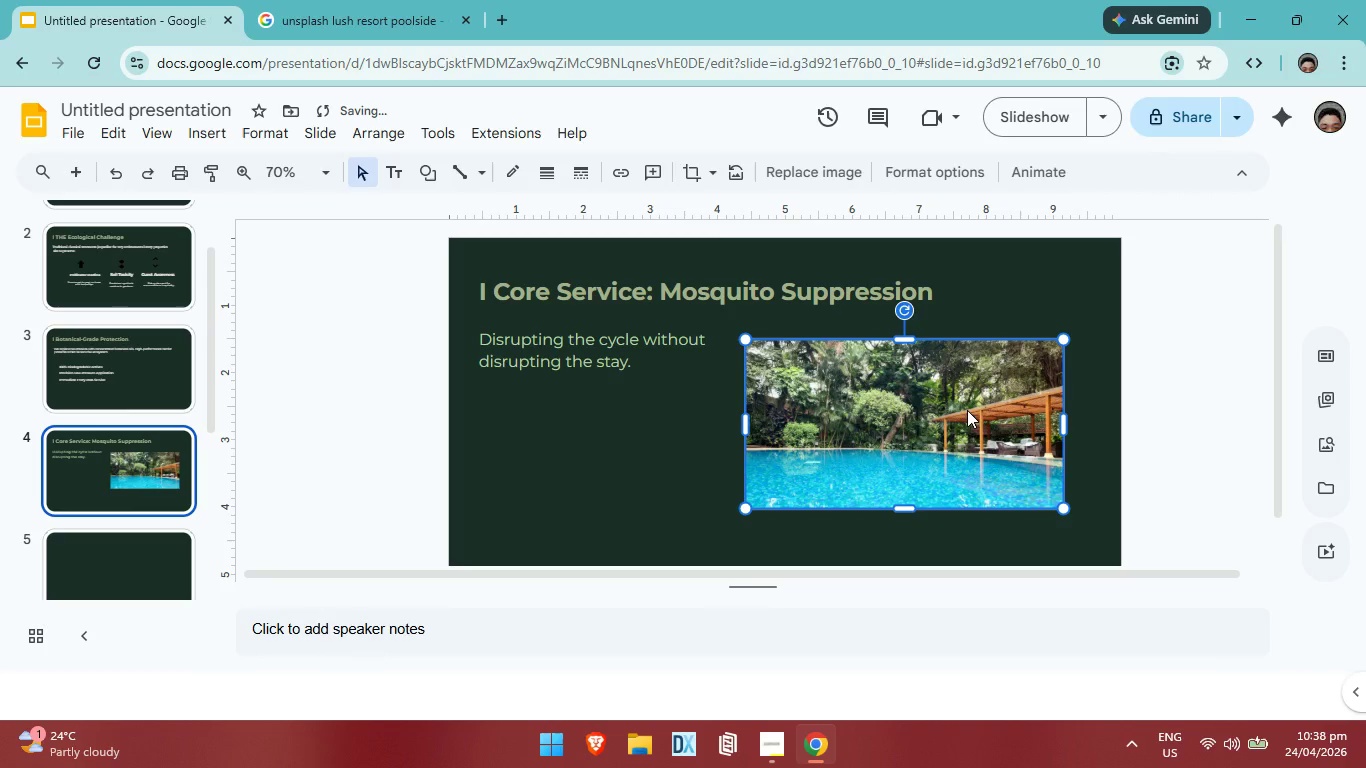 
key(ArrowUp)
 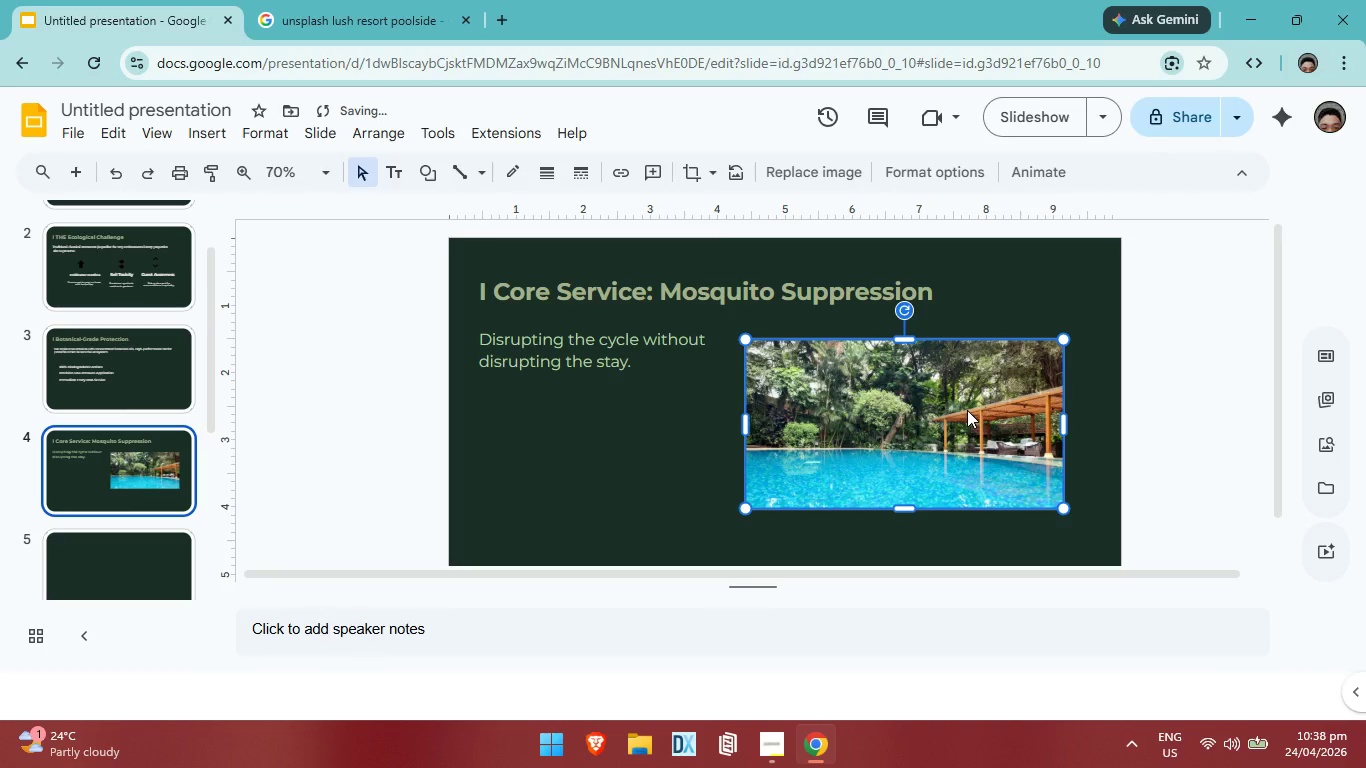 
key(ArrowUp)
 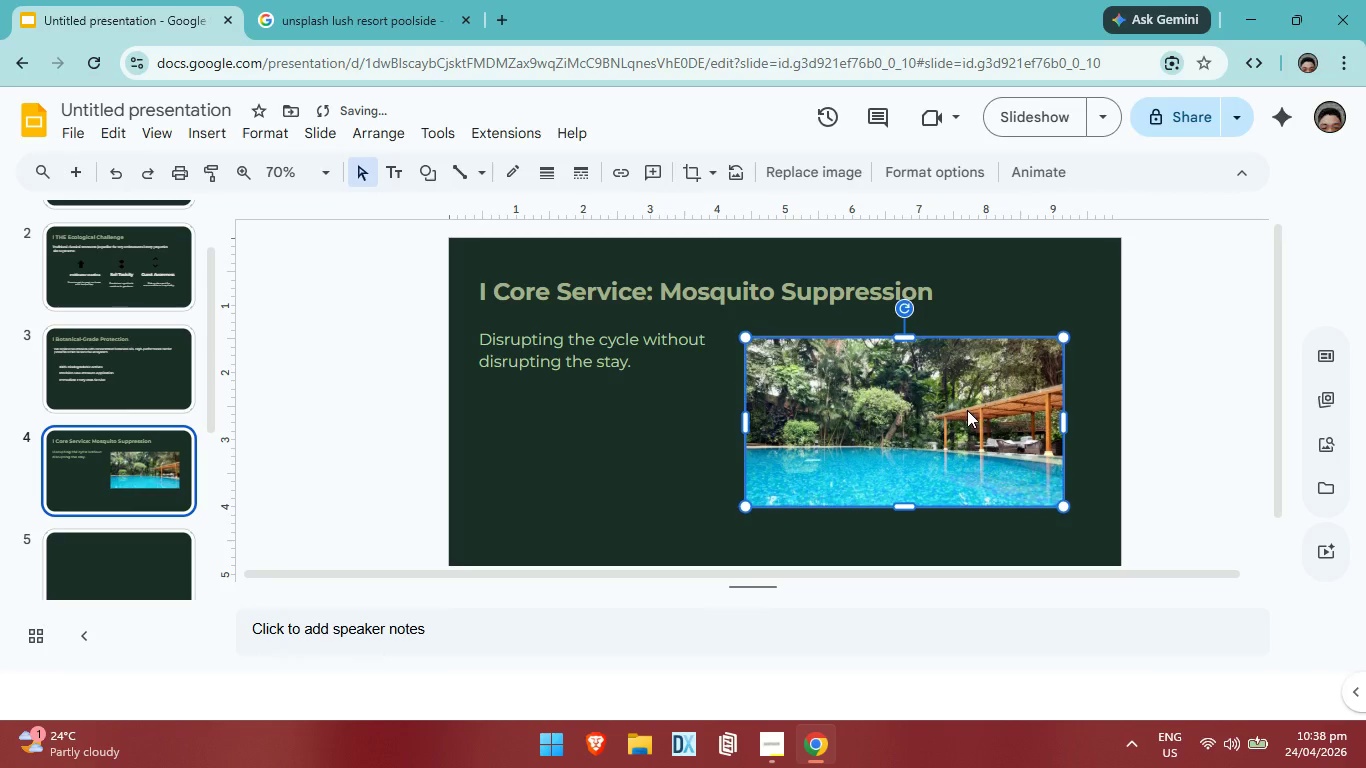 
key(ArrowUp)
 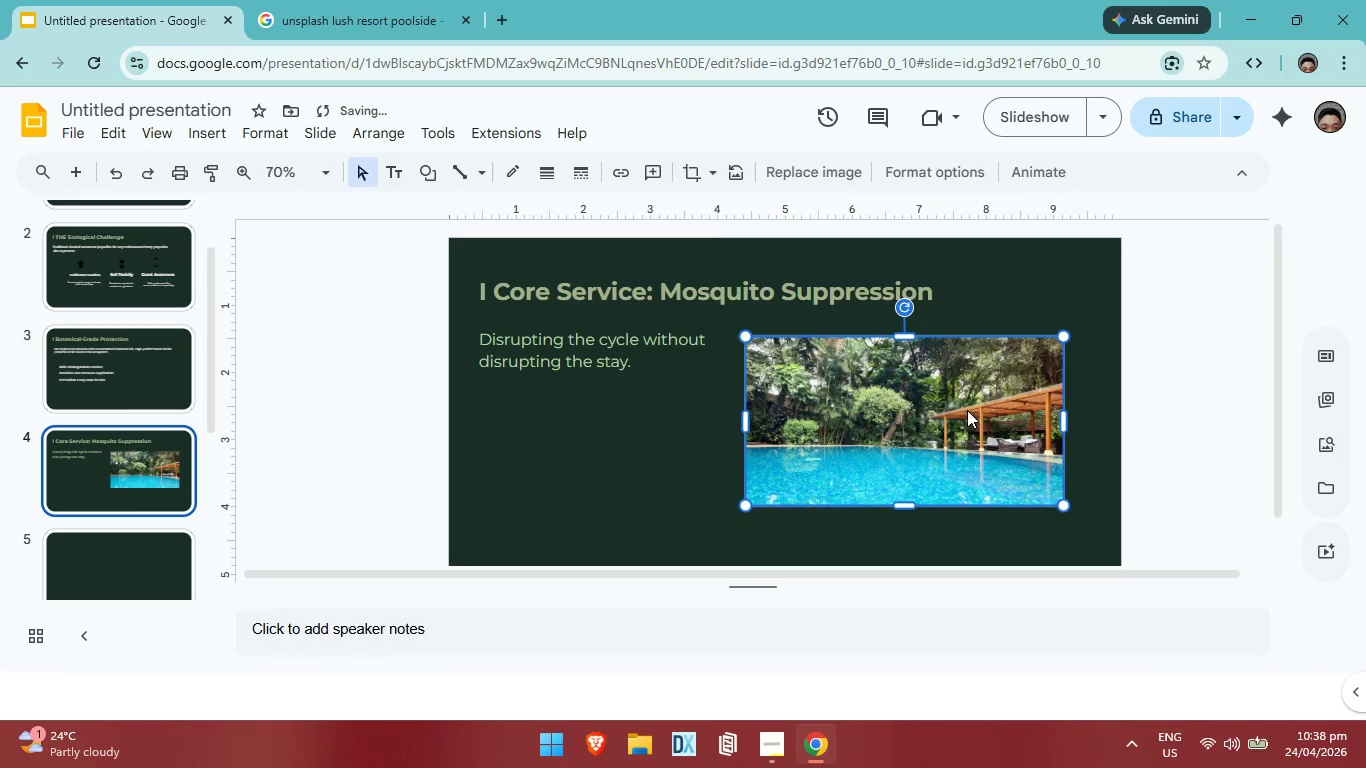 
key(ArrowUp)
 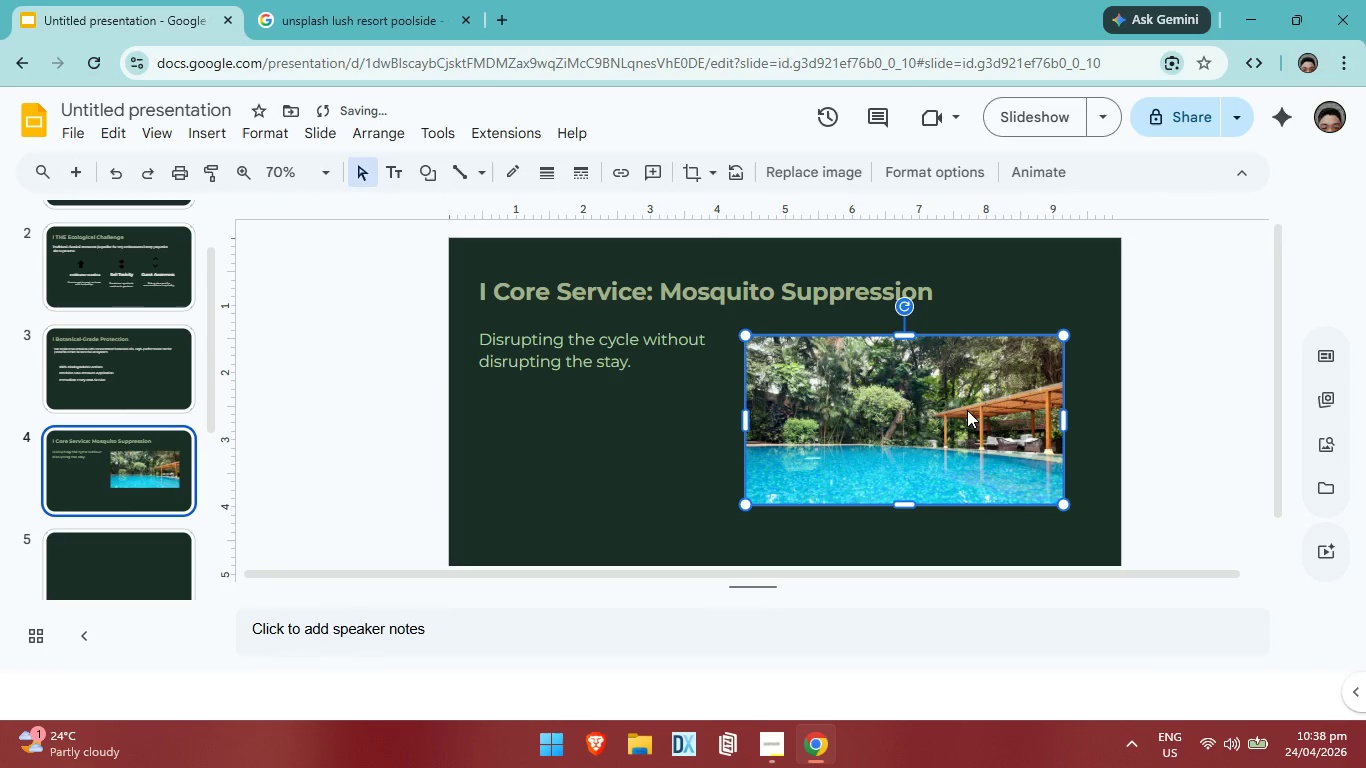 
key(ArrowUp)
 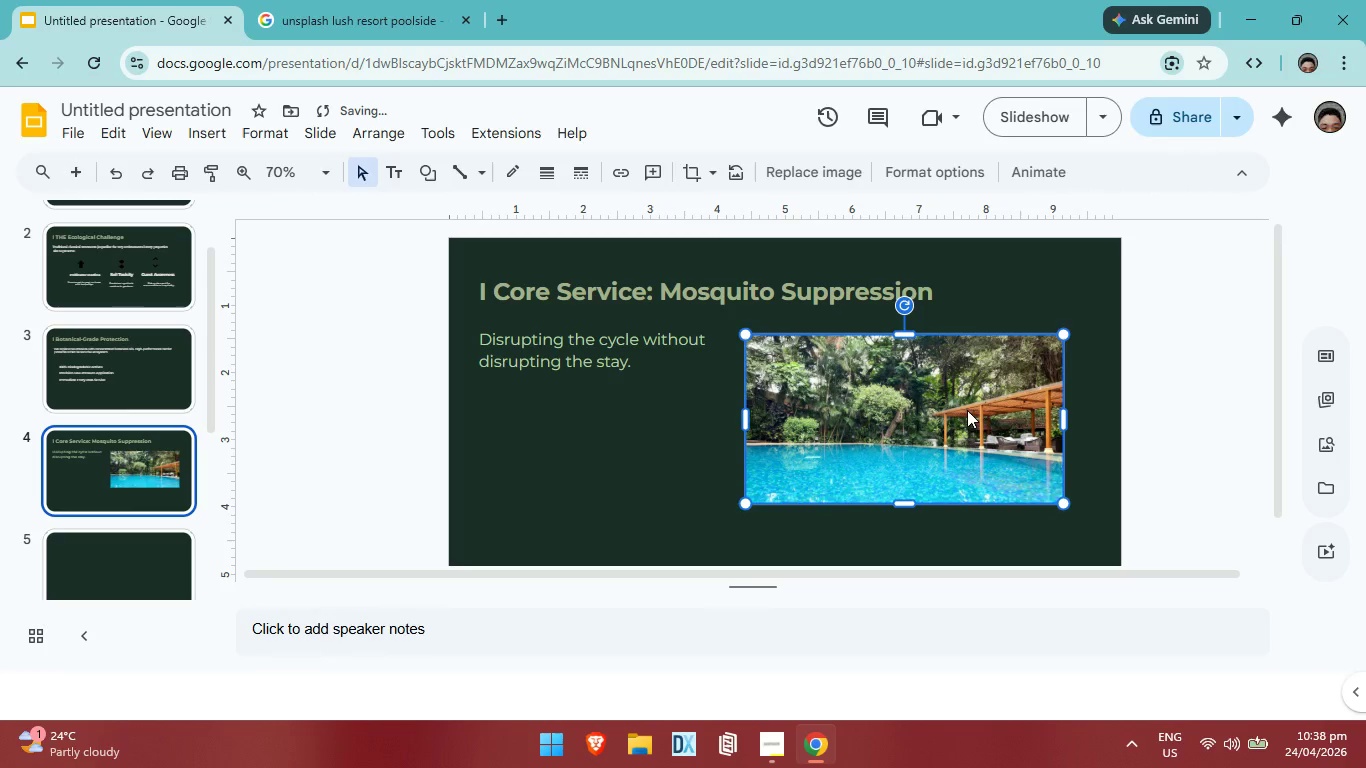 
key(ArrowUp)
 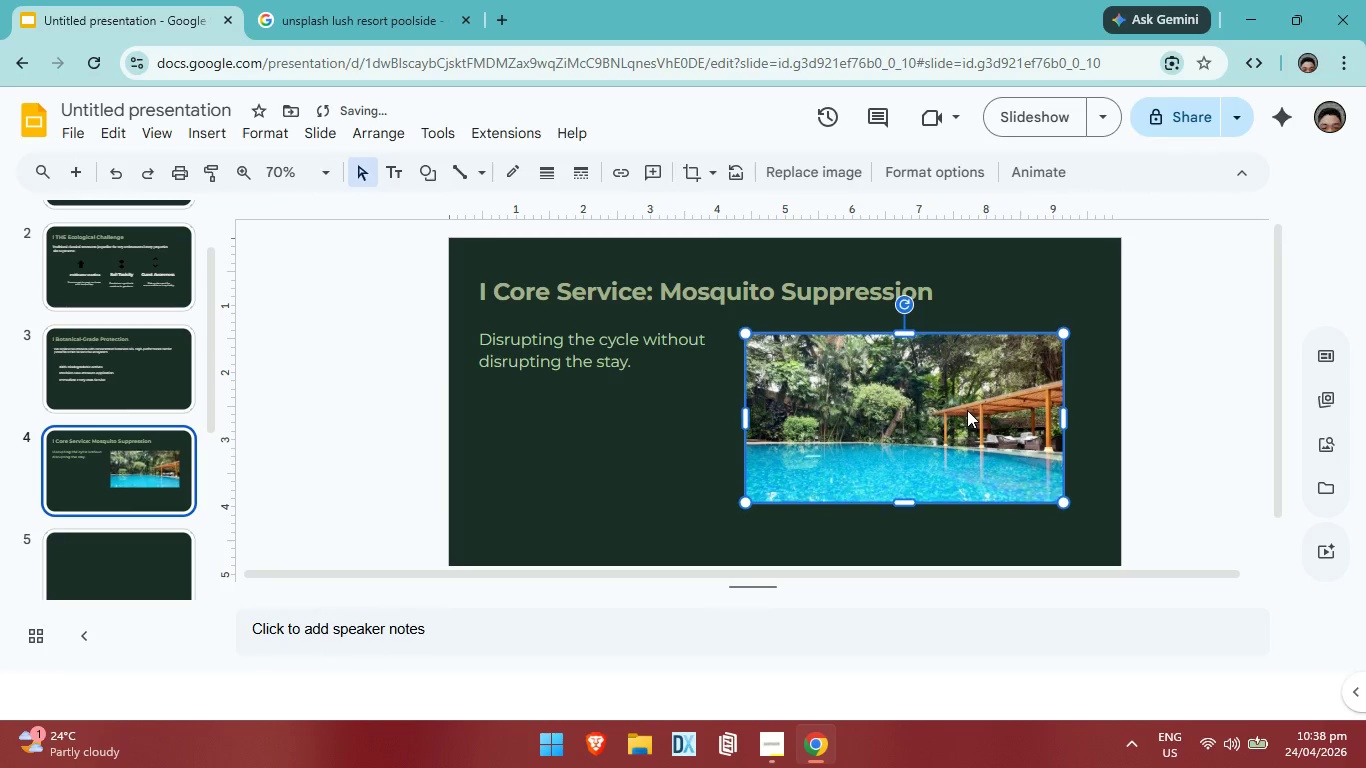 
key(ArrowUp)
 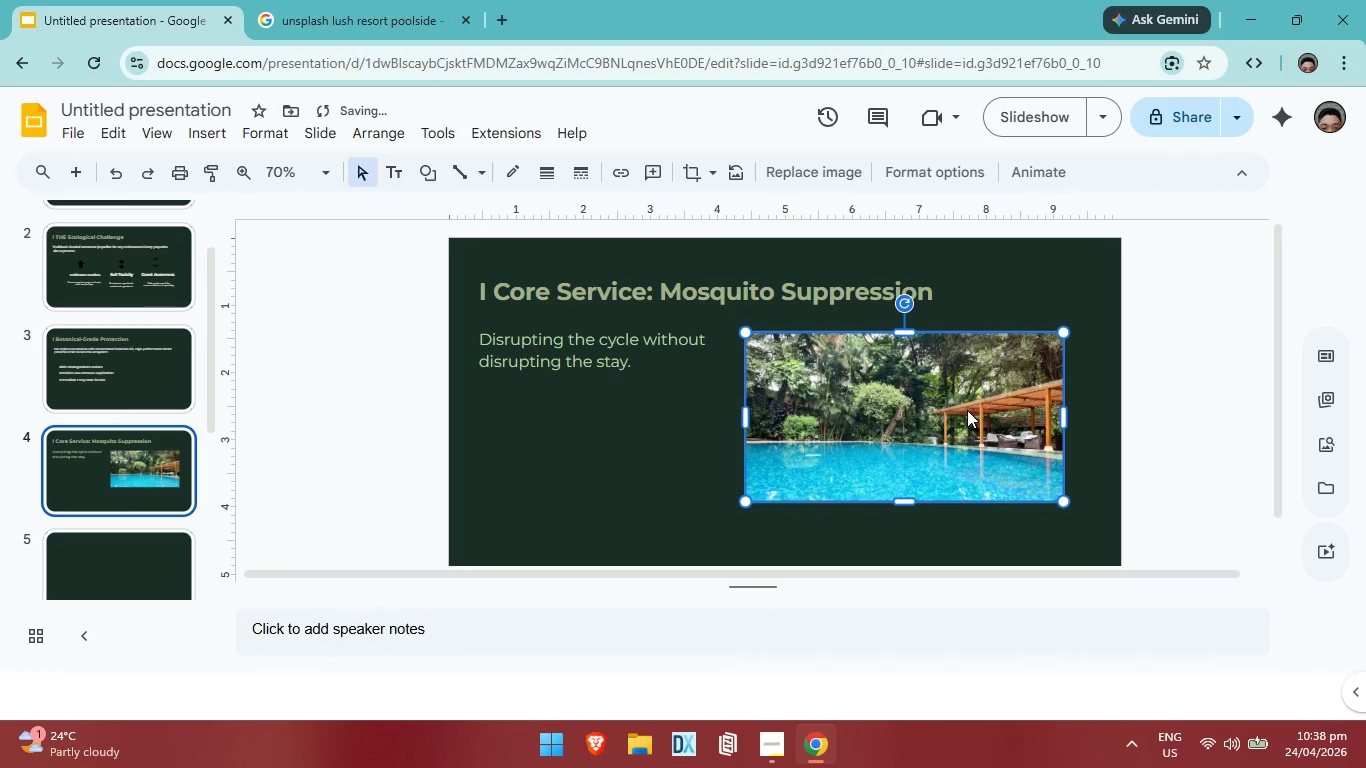 
key(ArrowUp)
 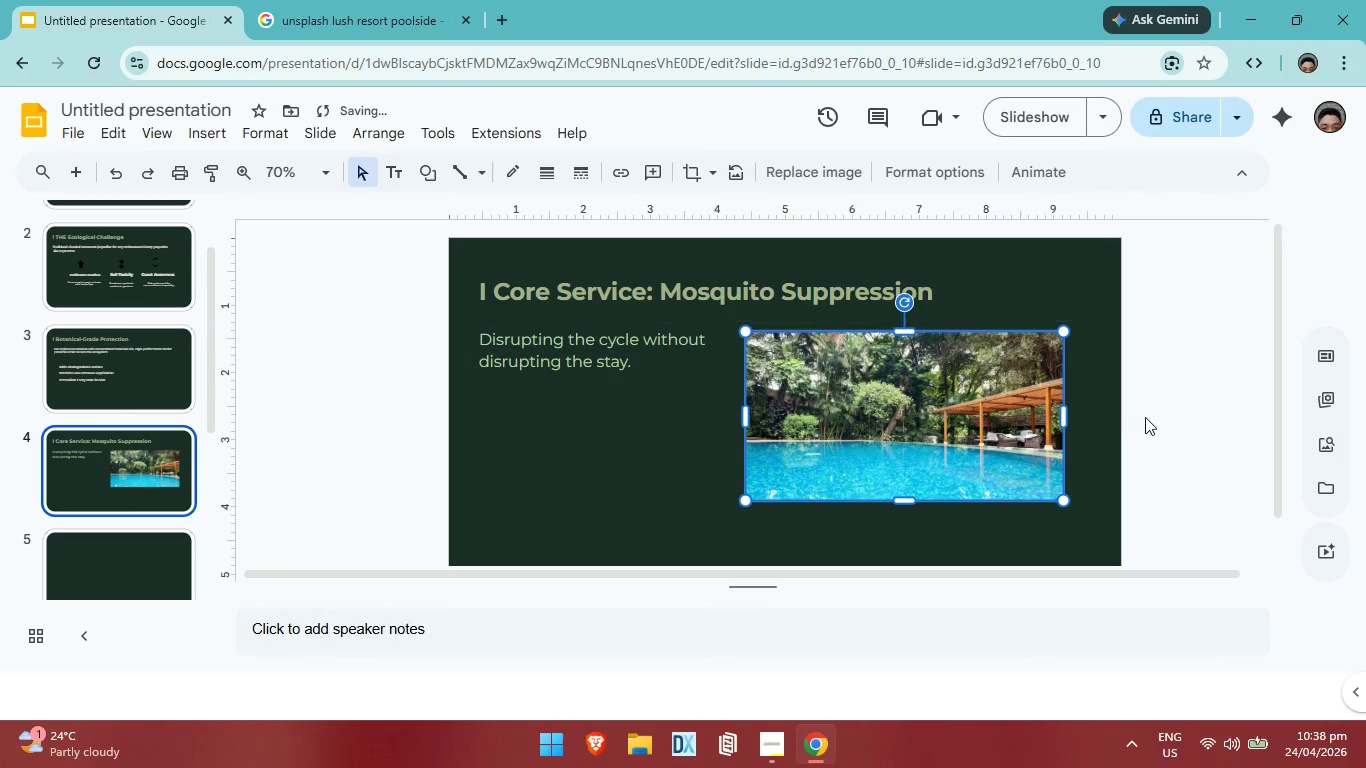 
key(ArrowUp)
 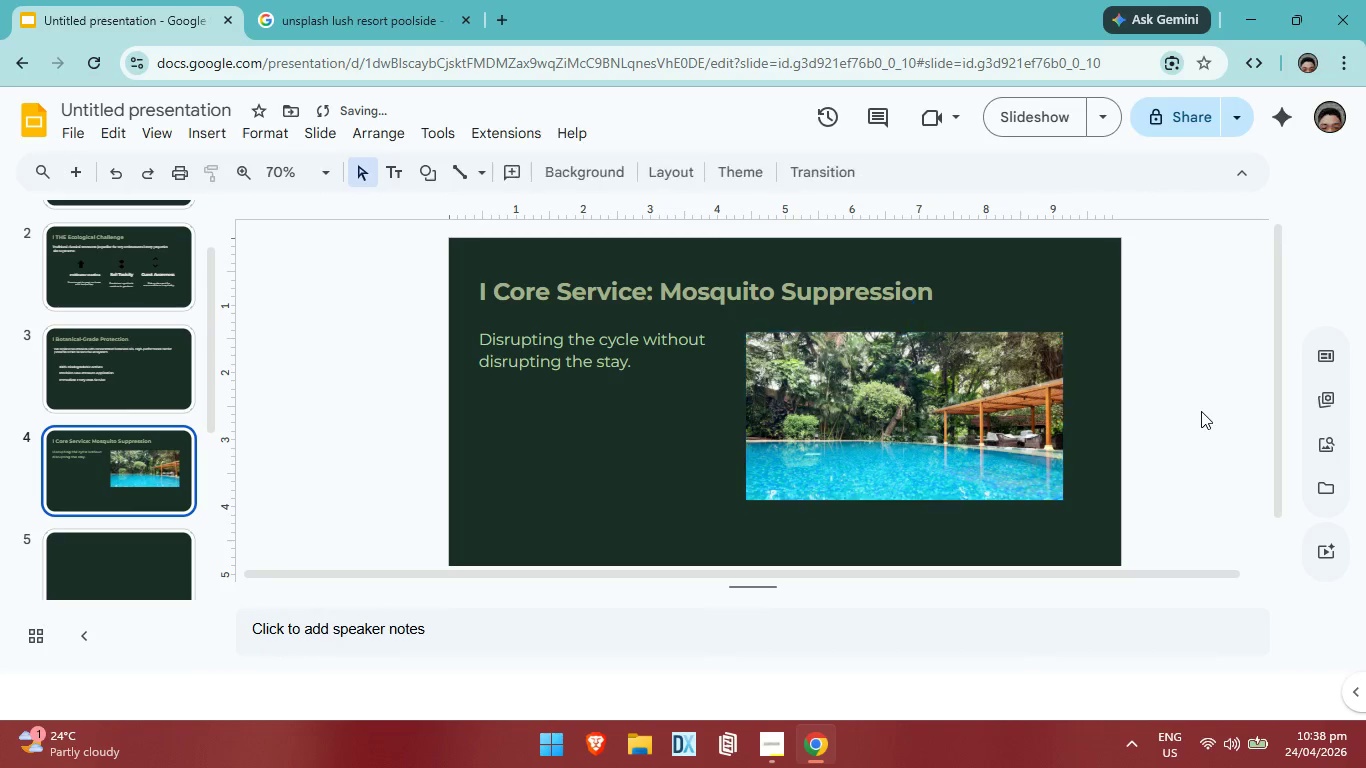 
left_click([1201, 411])
 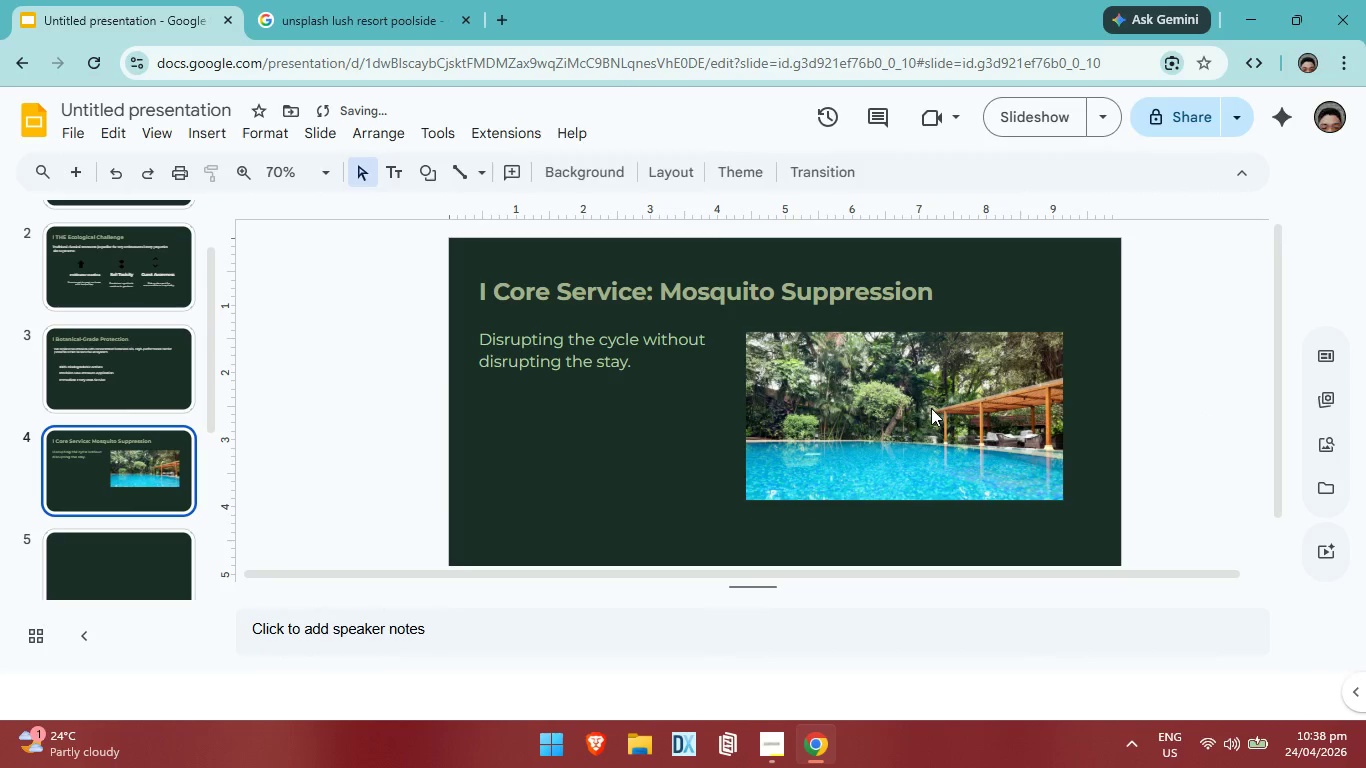 
left_click([931, 408])
 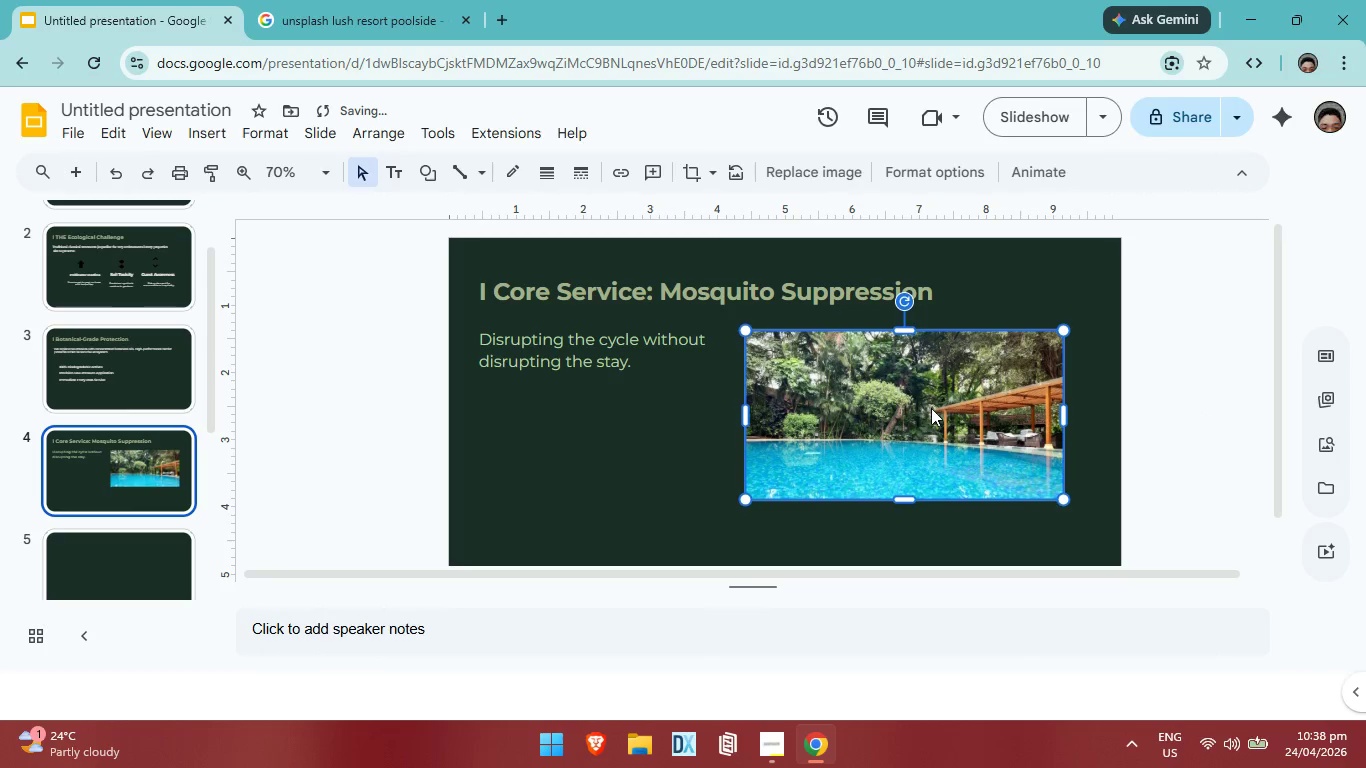 
key(ArrowUp)
 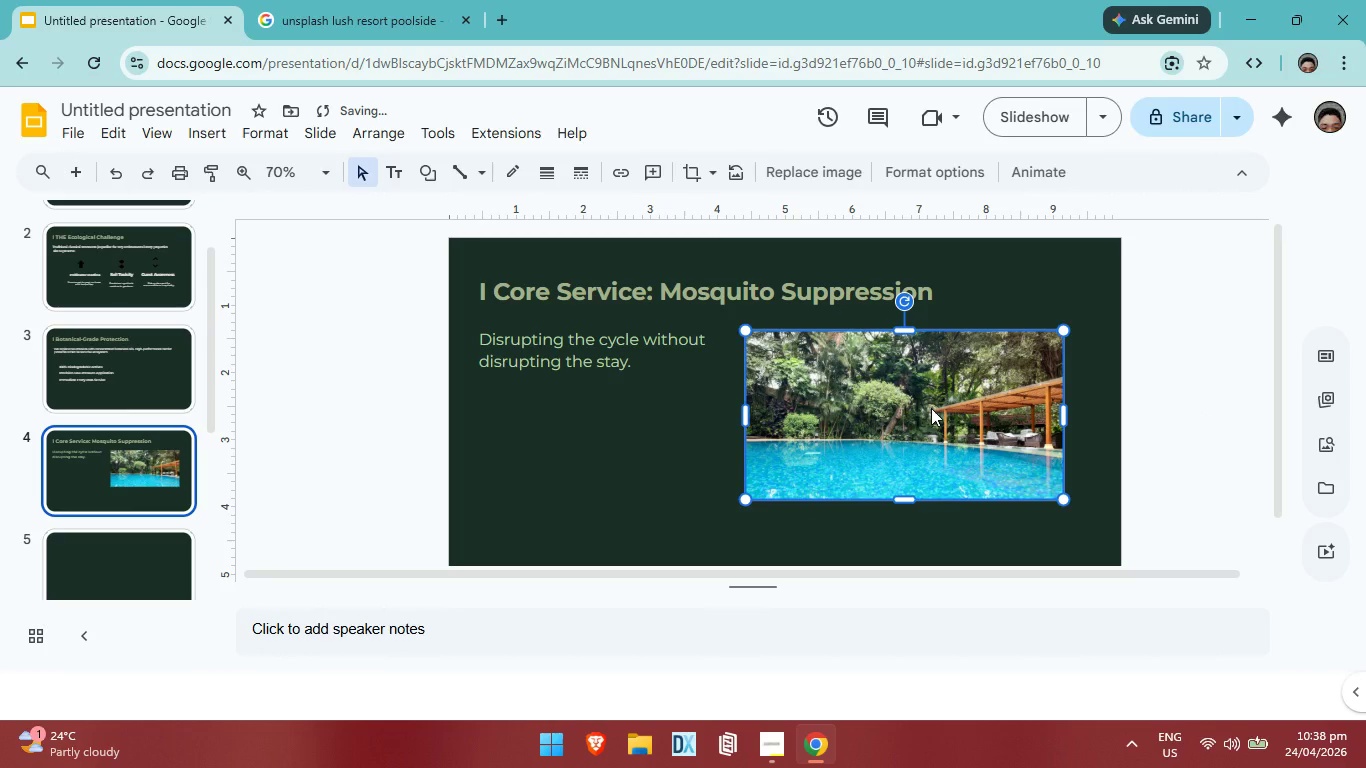 
key(ArrowRight)
 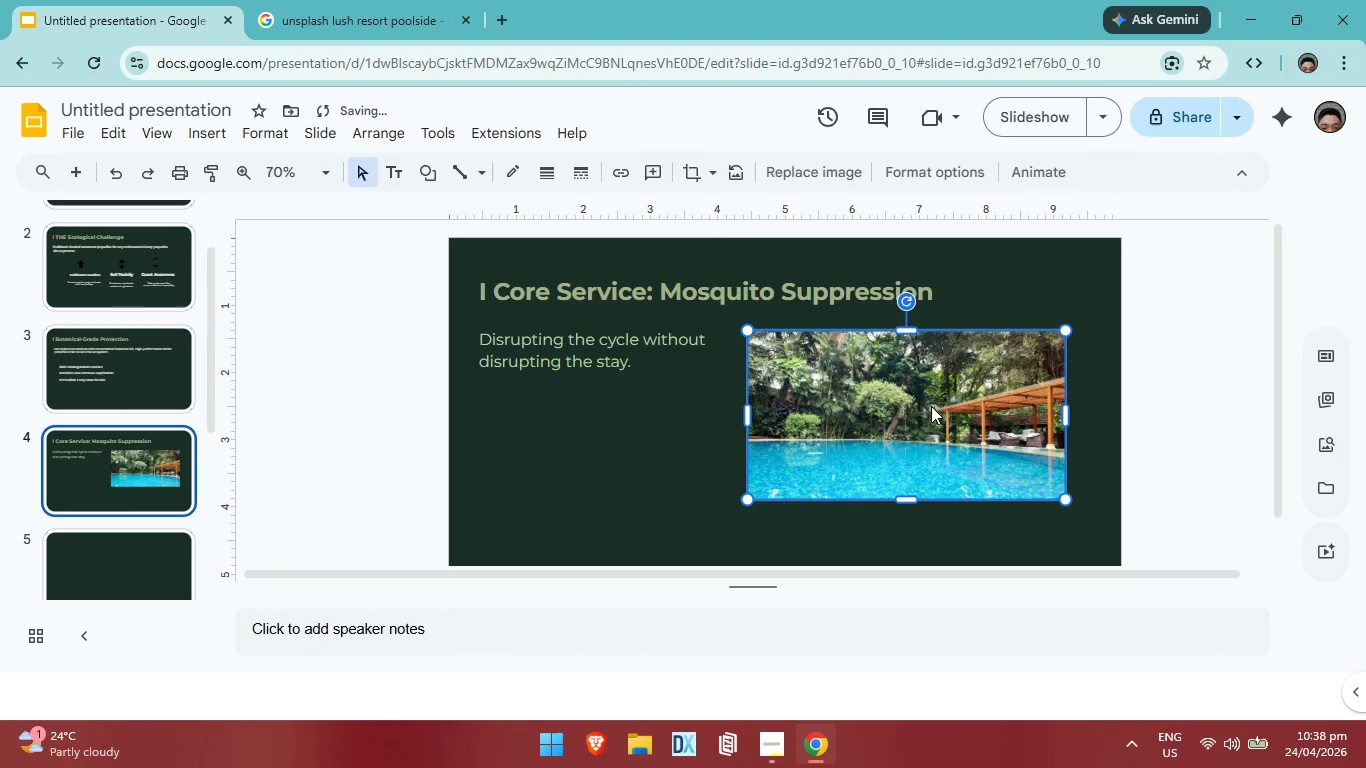 
key(ArrowRight)
 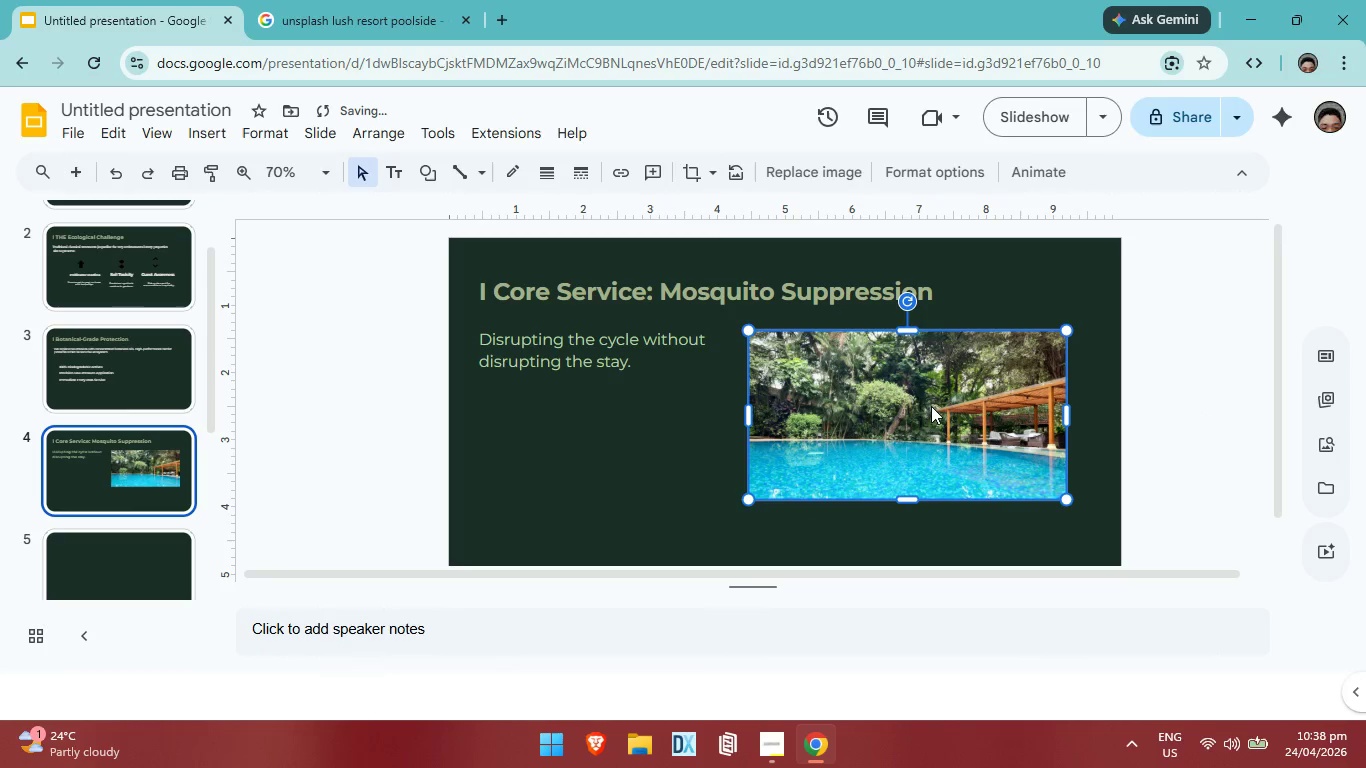 
key(ArrowRight)
 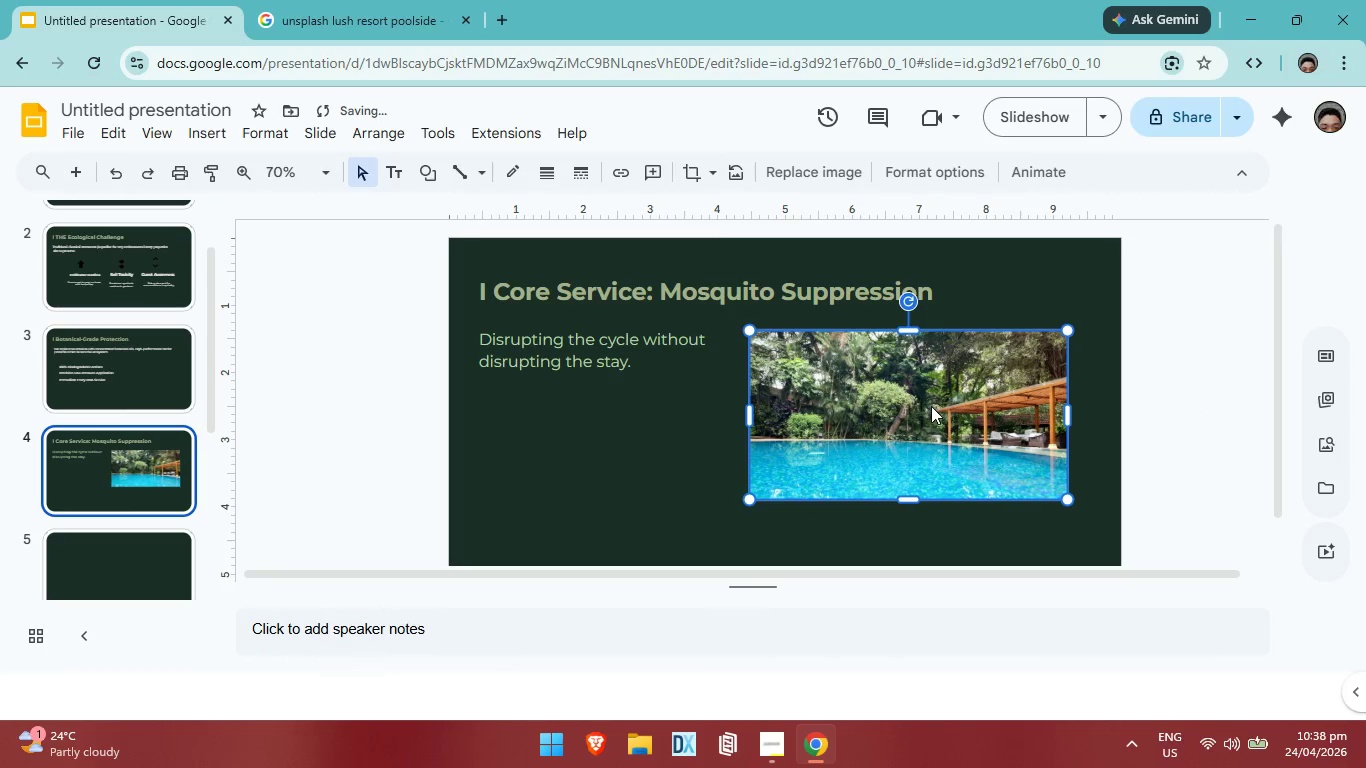 
key(ArrowRight)
 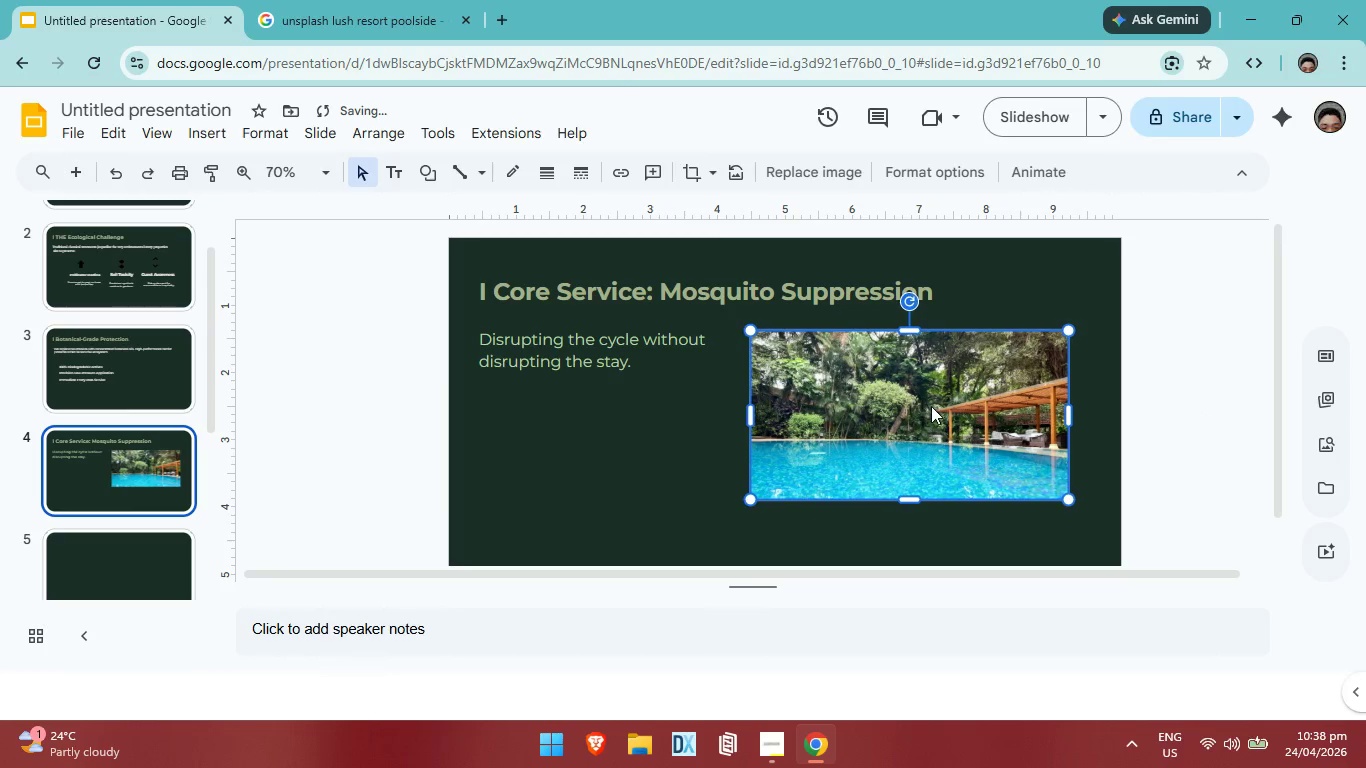 
key(ArrowRight)
 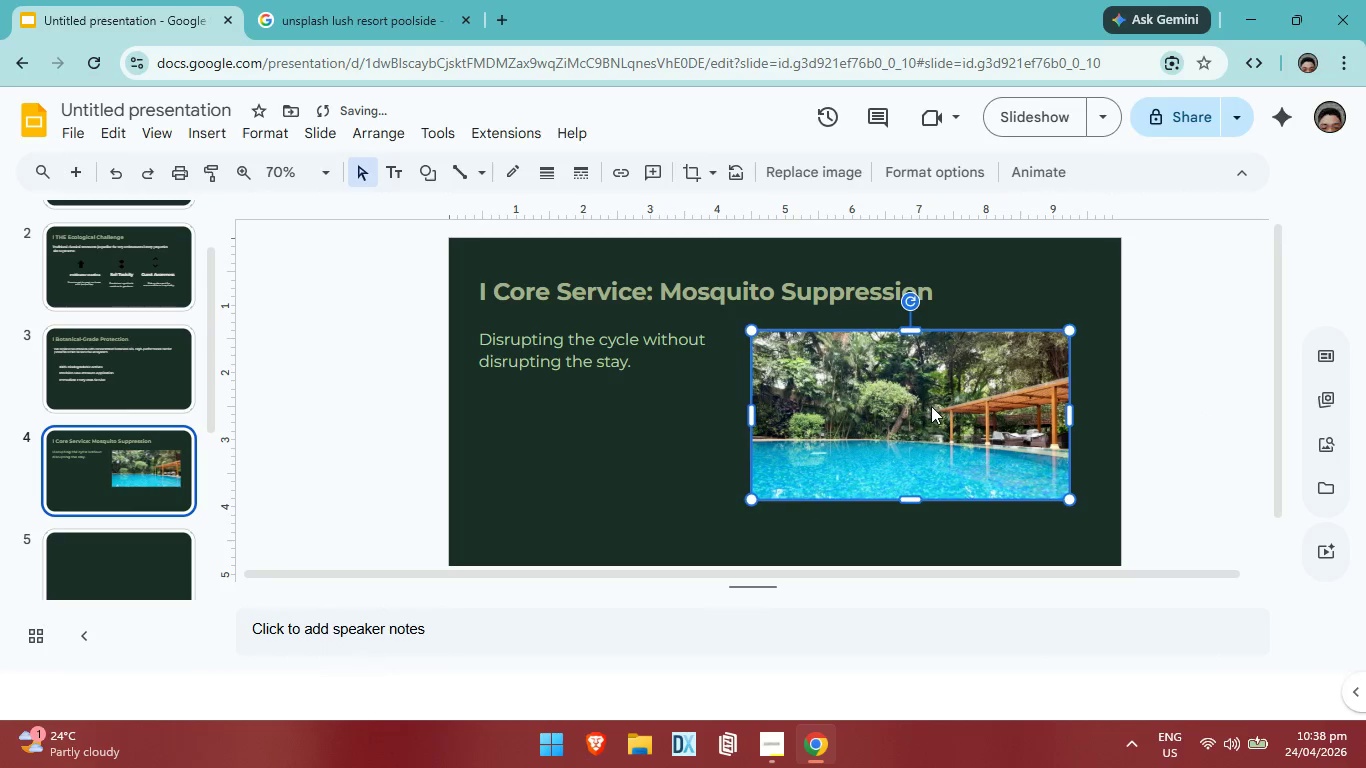 
key(ArrowRight)
 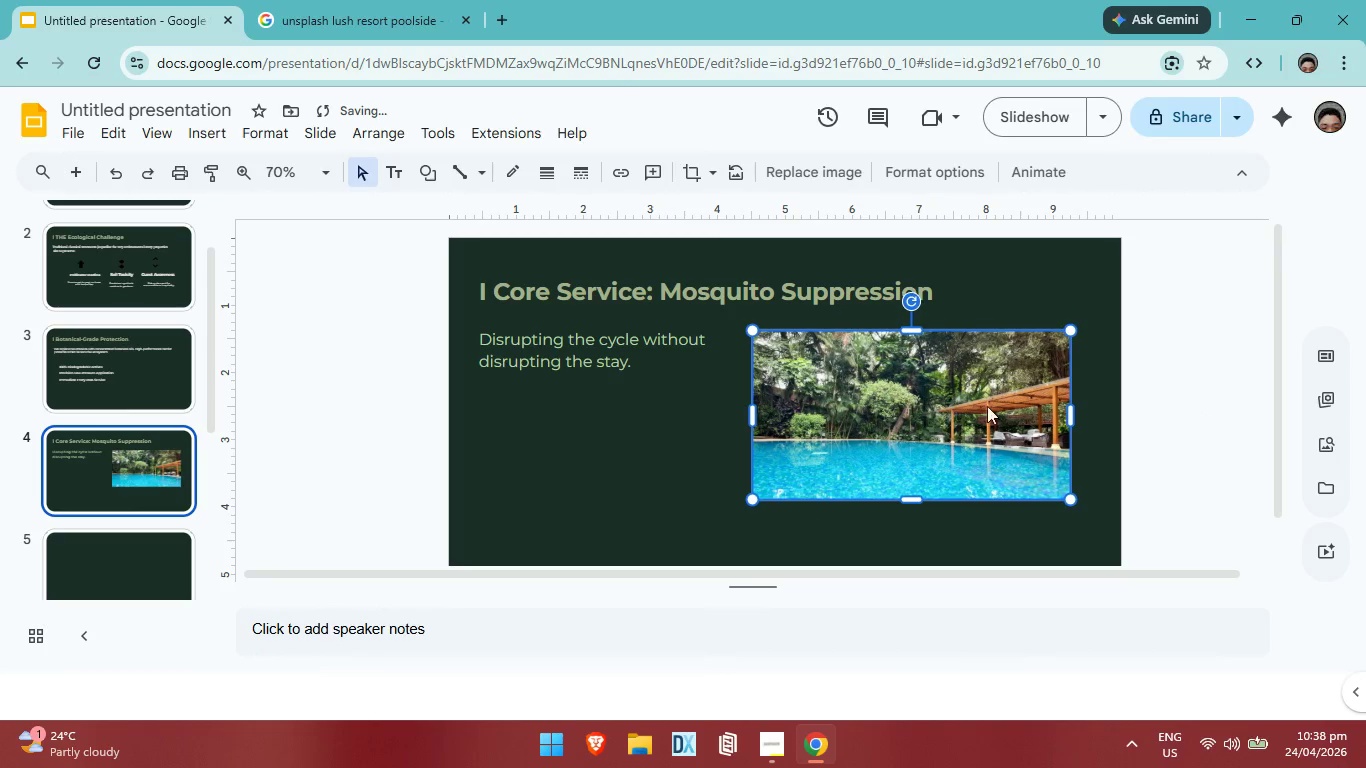 
key(ArrowRight)
 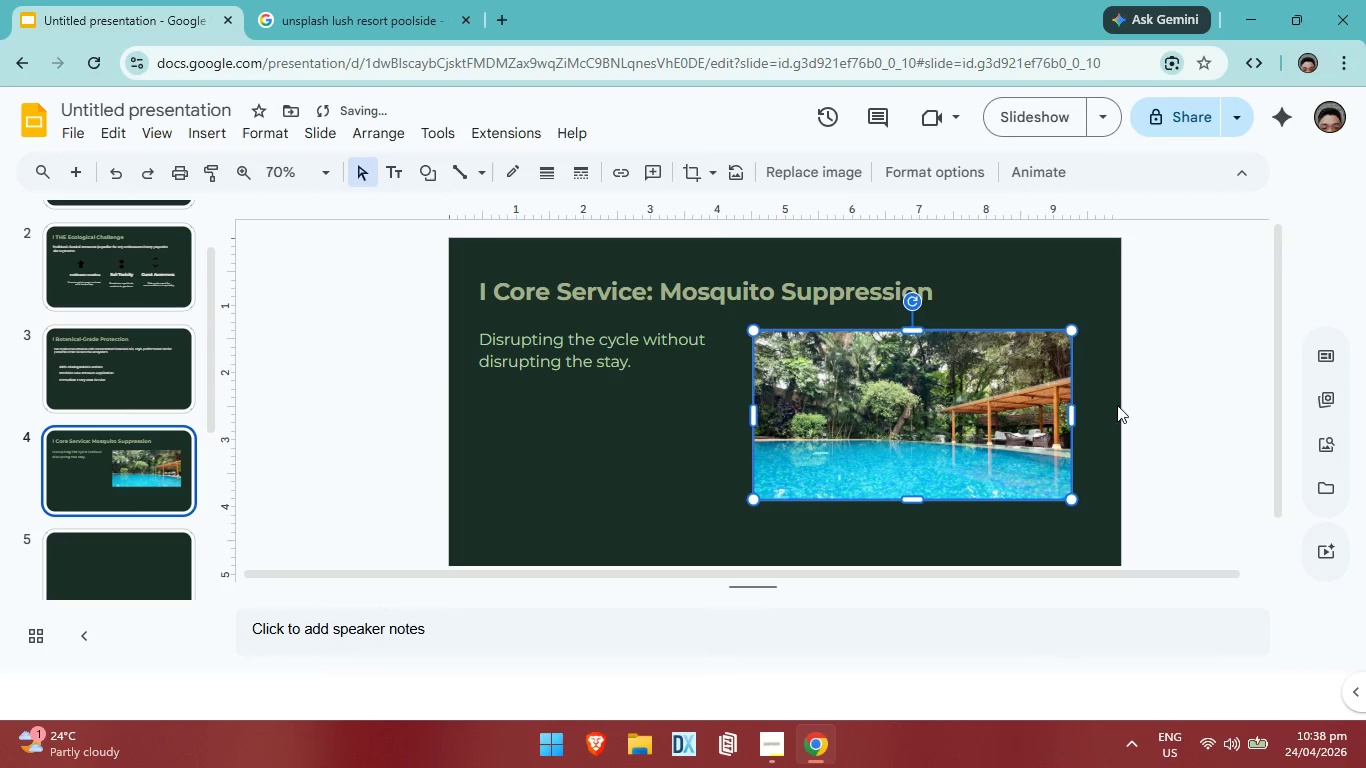 
key(ArrowRight)
 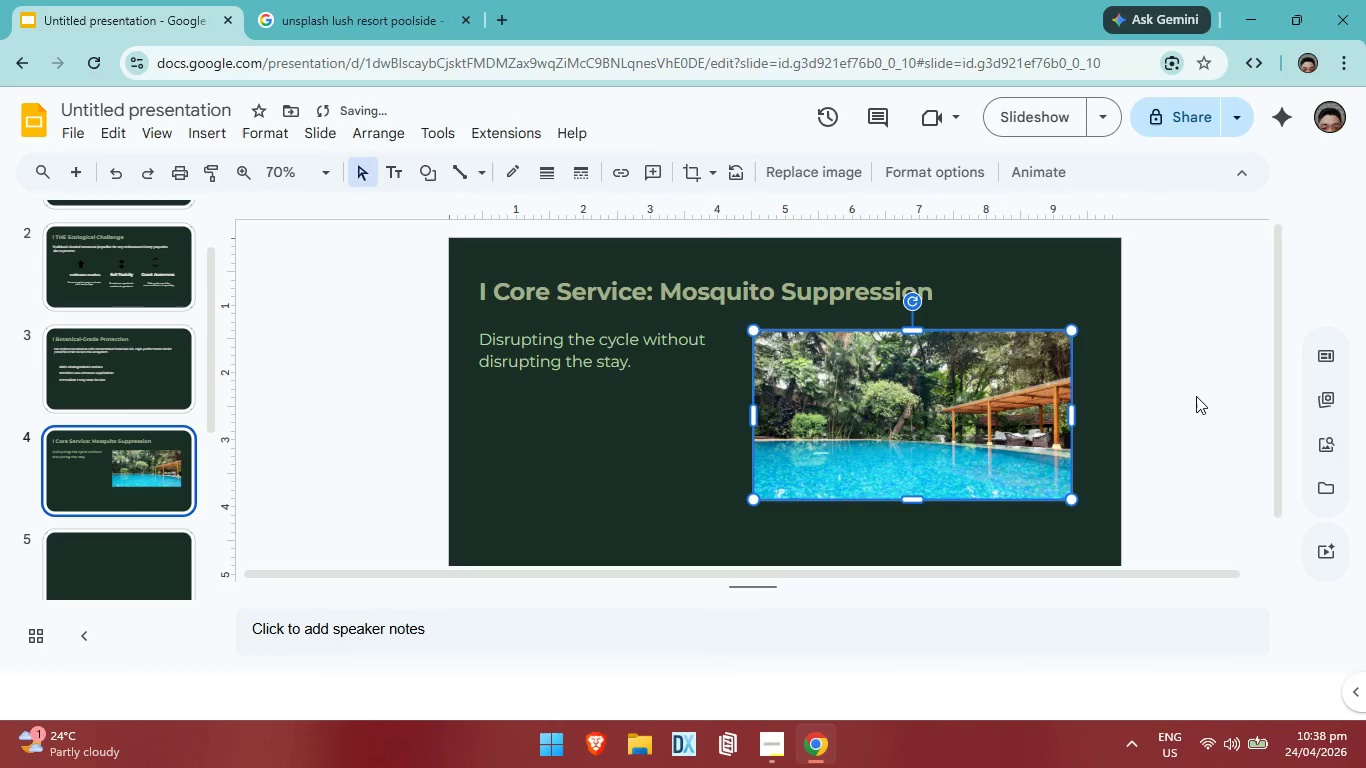 
left_click([1206, 392])
 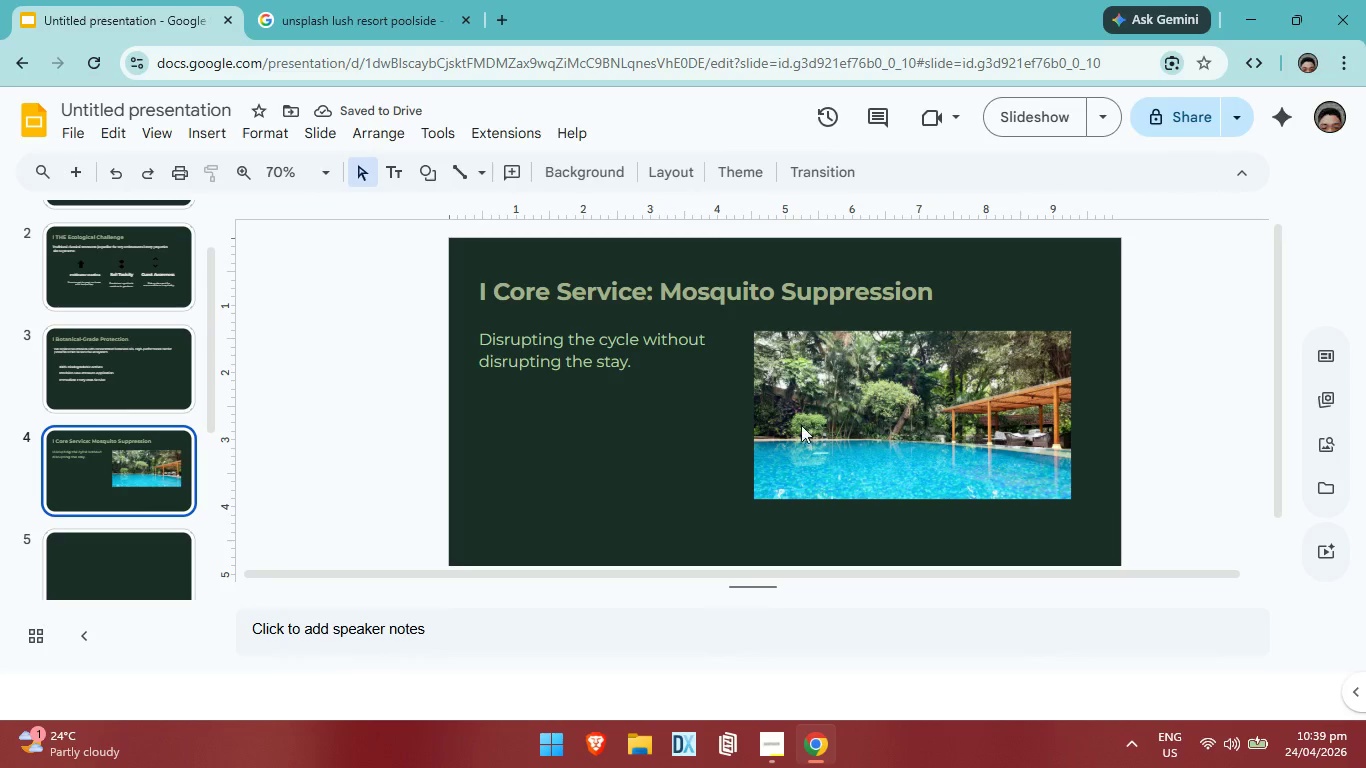 
double_click([515, 419])
 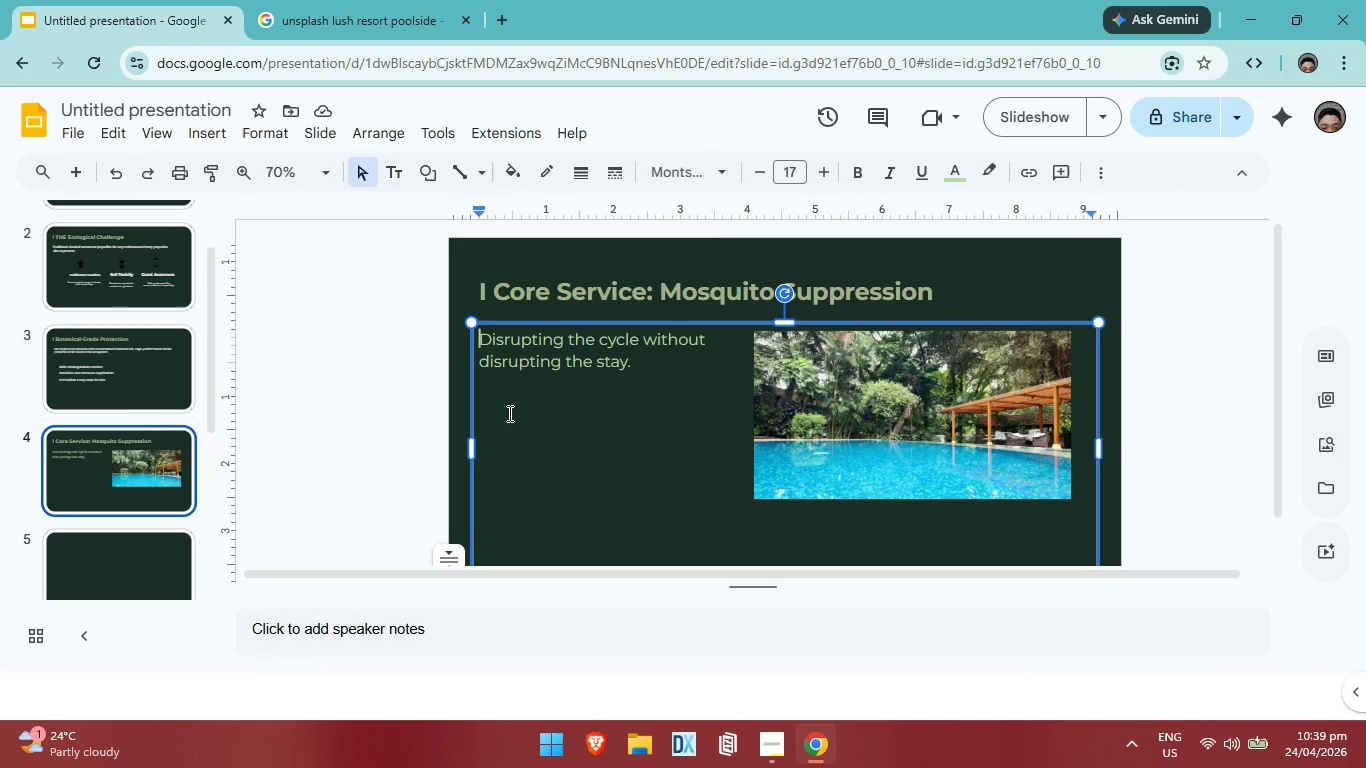 
triple_click([508, 412])
 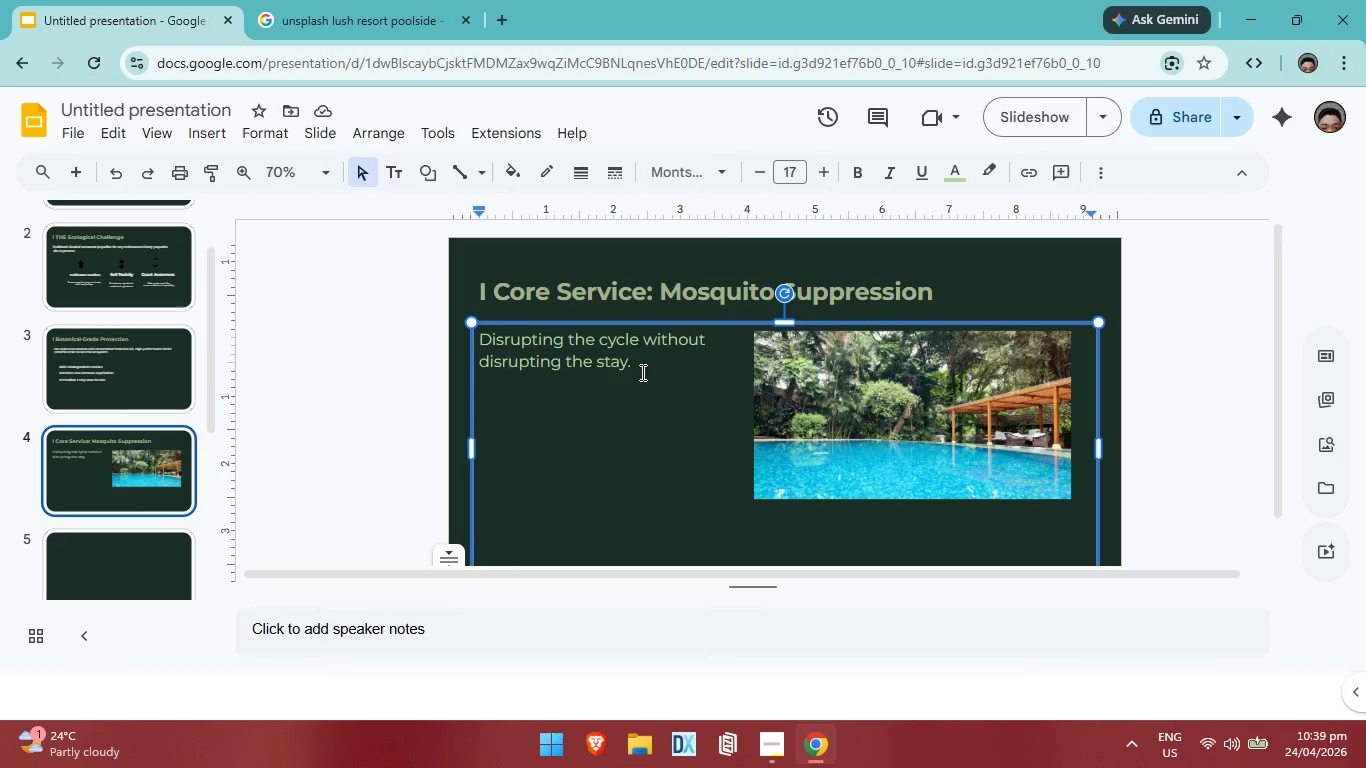 
left_click([641, 372])
 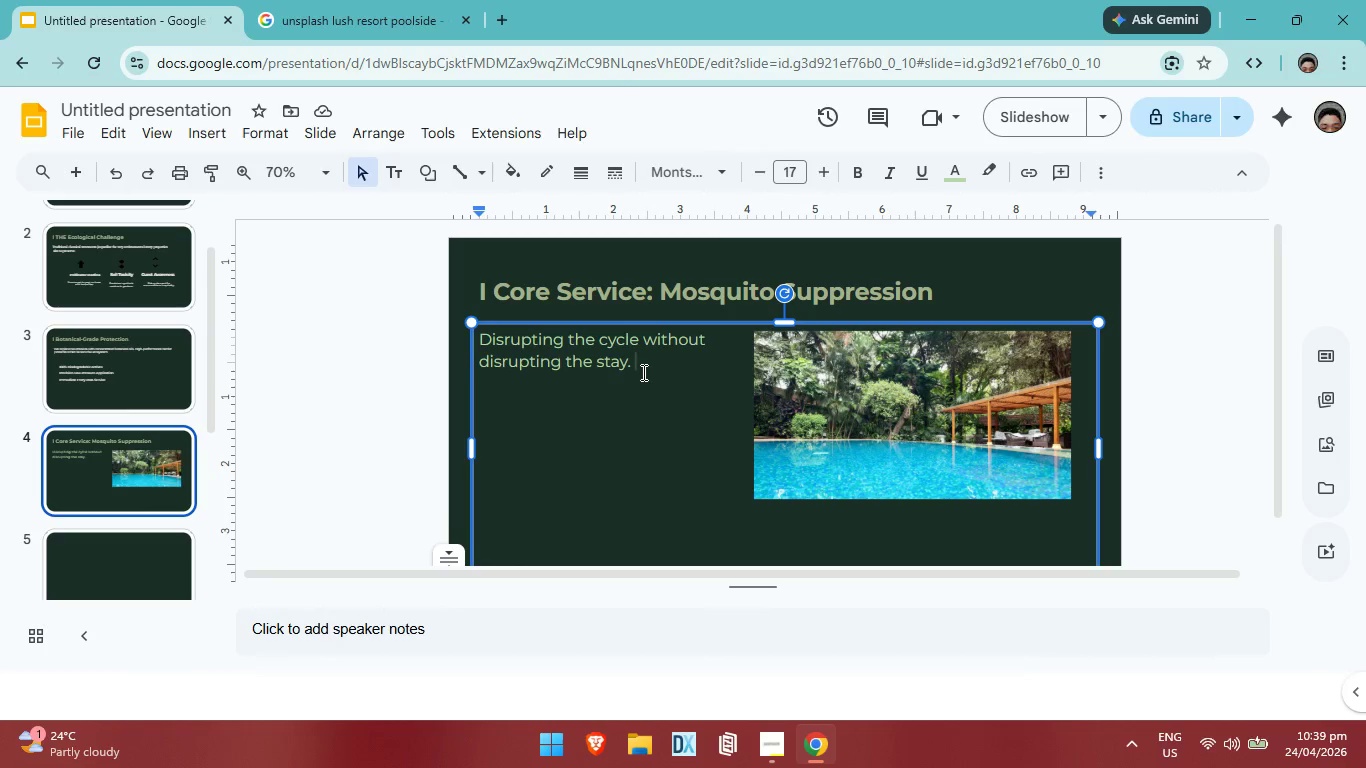 
key(Enter)
 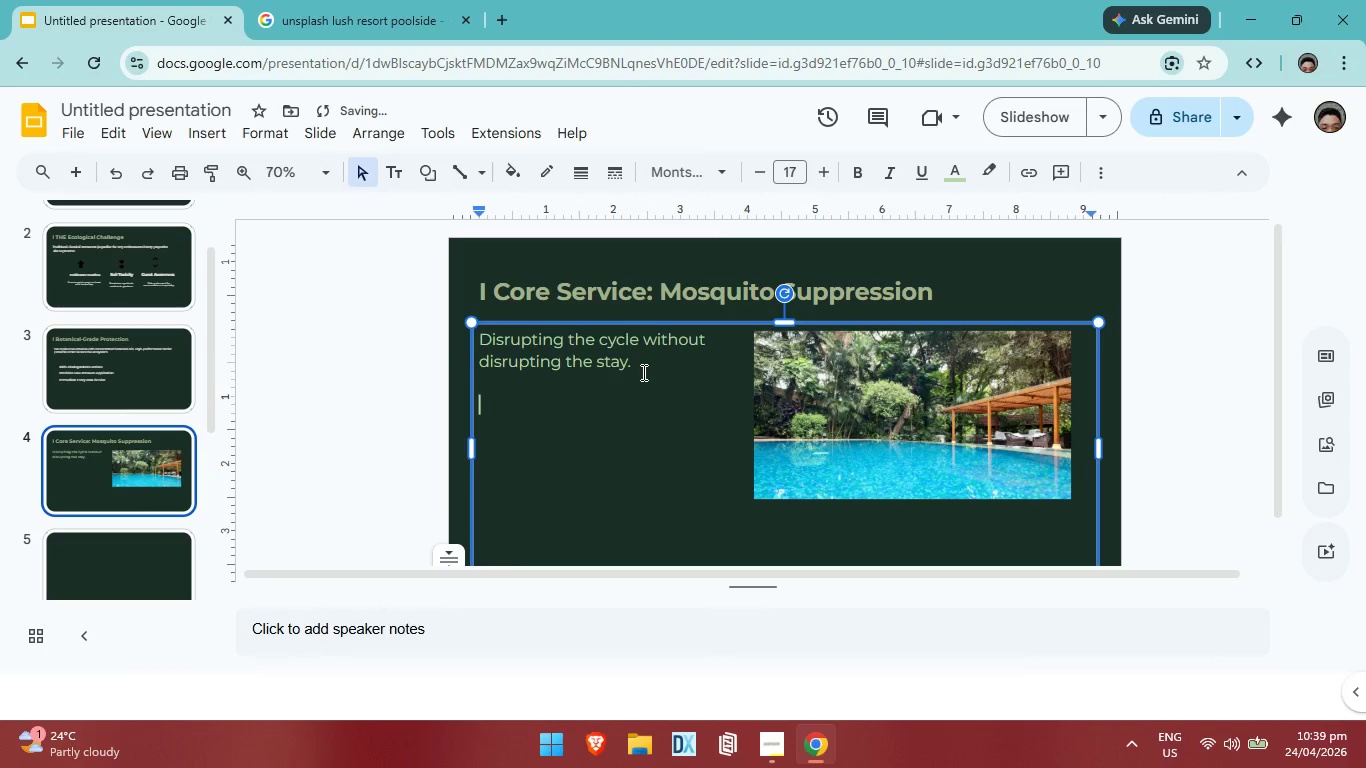 
key(Enter)
 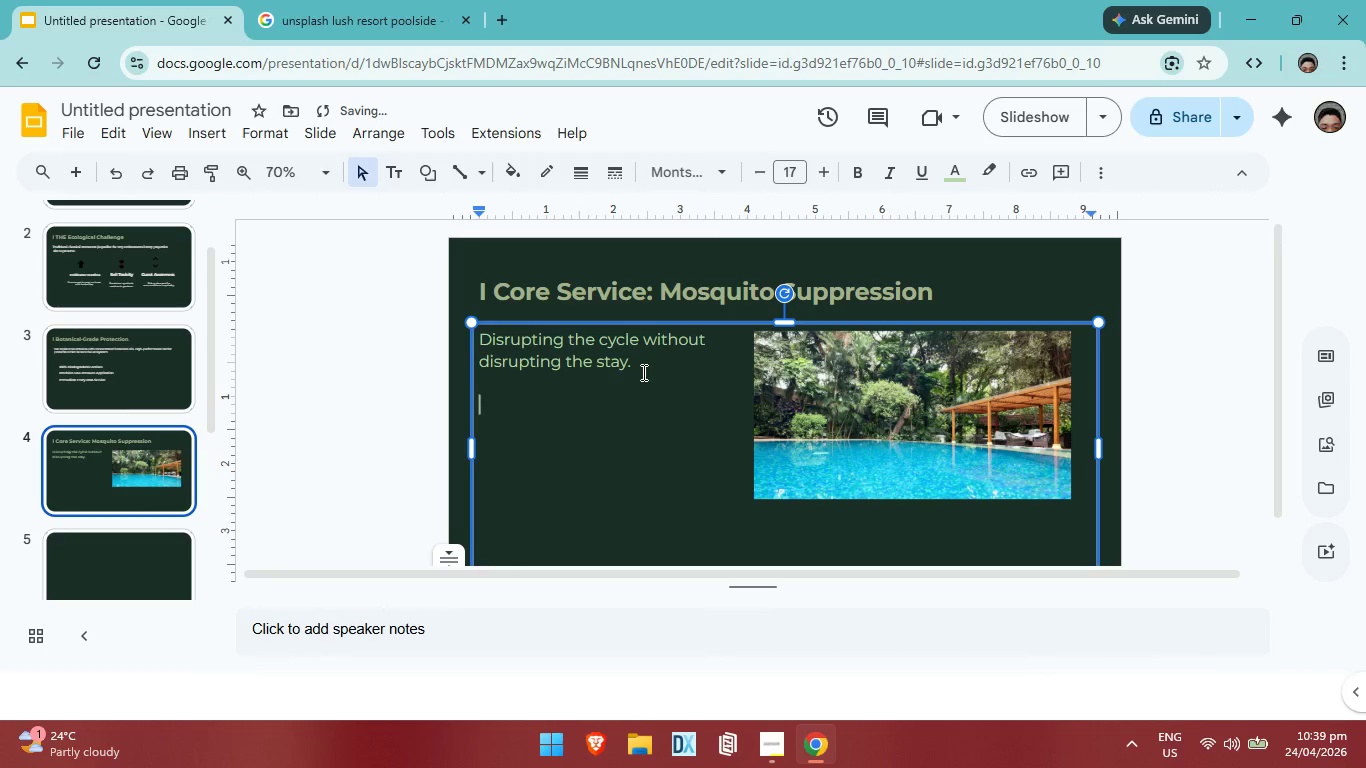 
type(Our MI)
key(Backspace)
key(Backspace)
type(micro-encapsulated peppermint)
key(Backspace)
key(Backspace)
key(Backspace)
key(Backspace)
key(Backspace)
key(Backspace)
key(Backspace)
key(Backspace)
key(Backspace)
key(Backspace)
key(Backspace)
key(Backspace)
key(Backspace)
key(Backspace)
key(Backspace)
key(Backspace)
key(Backspace)
key(Backspace)
key(Backspace)
key(Backspace)
key(Backspace)
key(Backspace)
key(Backspace)
key(Backspace)
key(Backspace)
key(Backspace)
key(Backspace)
key(Backspace)
key(Backspace)
key(Backspace)
key(Backspace)
key(Backspace)
key(Backspace)
 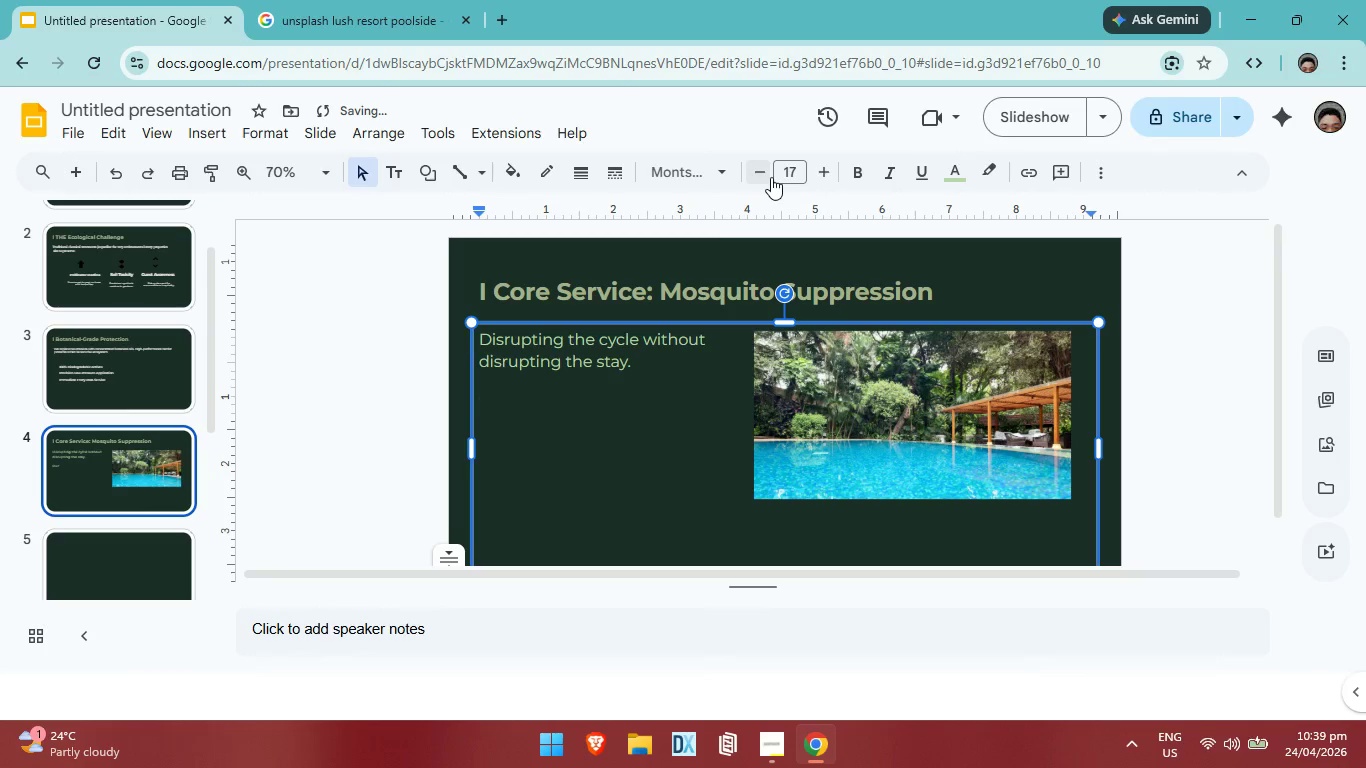 
double_click([771, 177])
 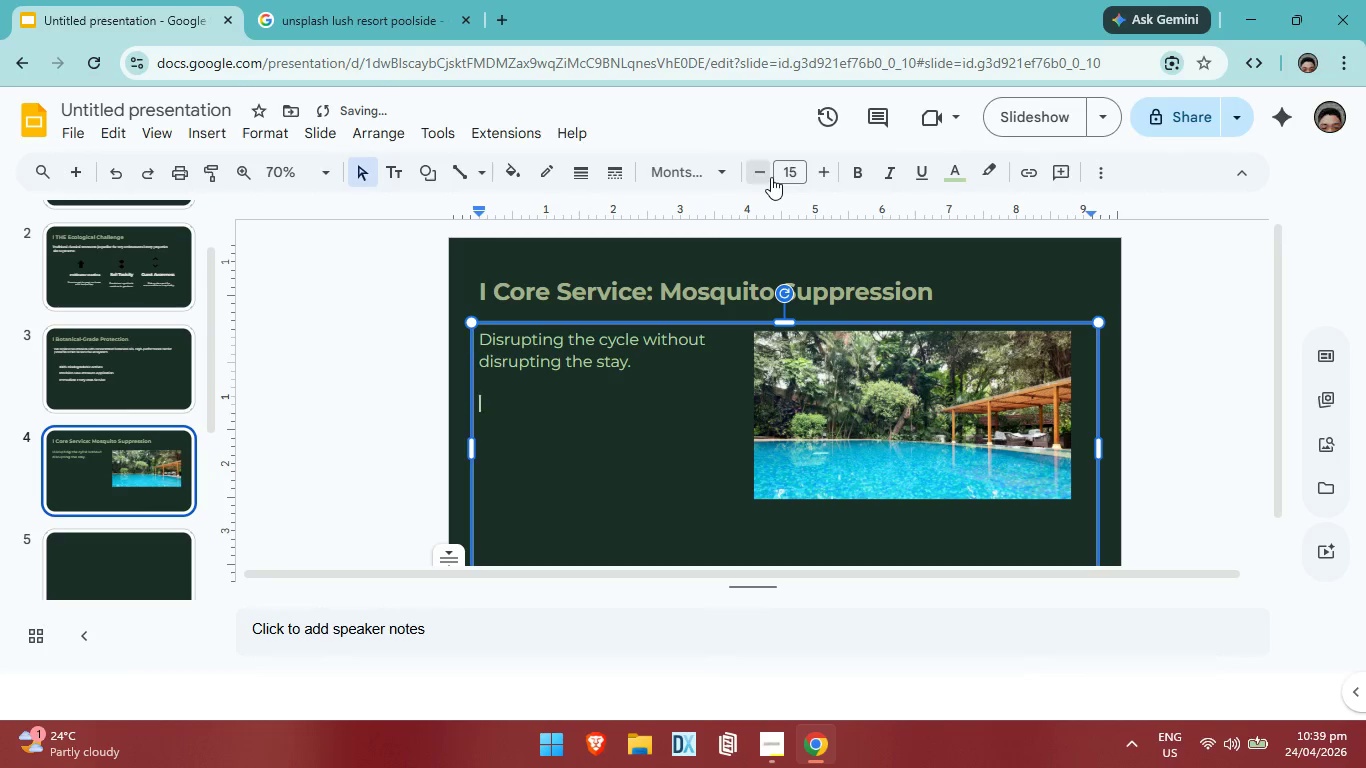 
triple_click([771, 177])
 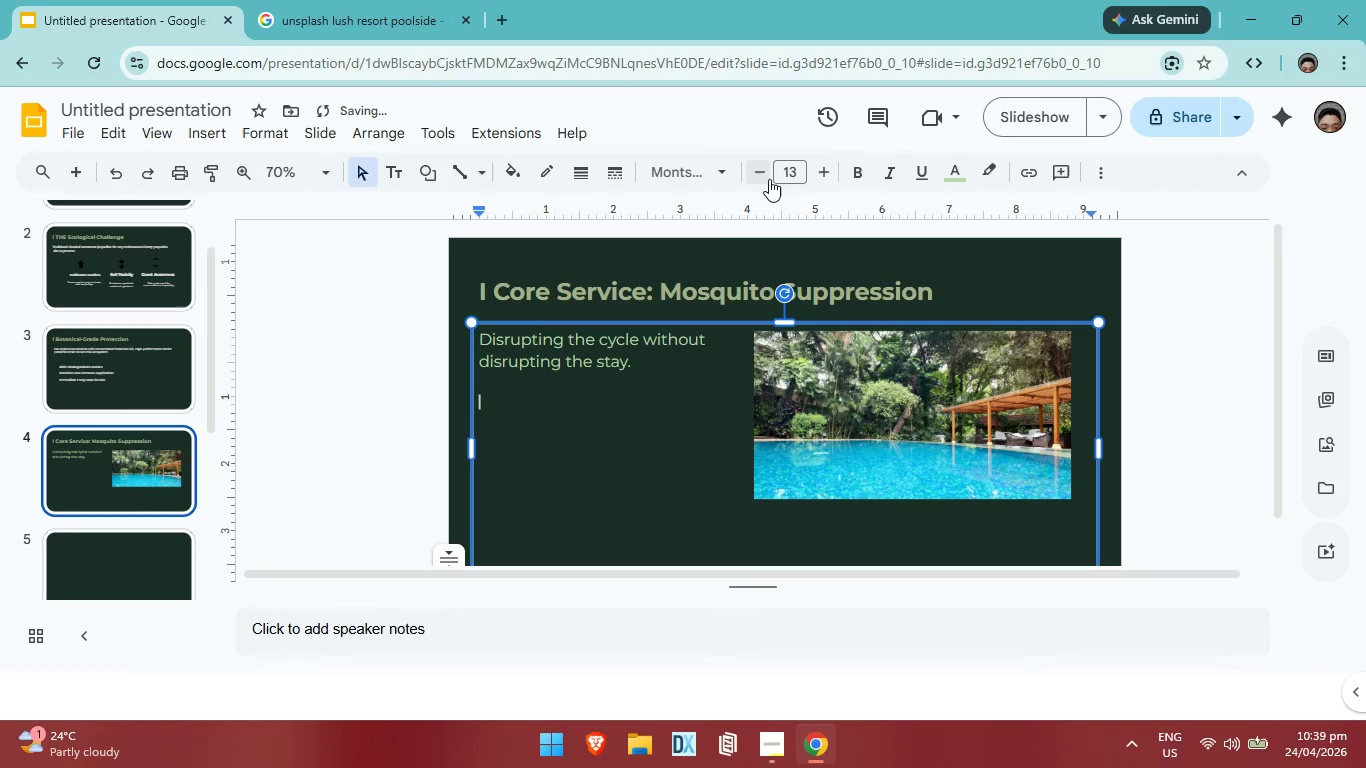 
triple_click([769, 179])
 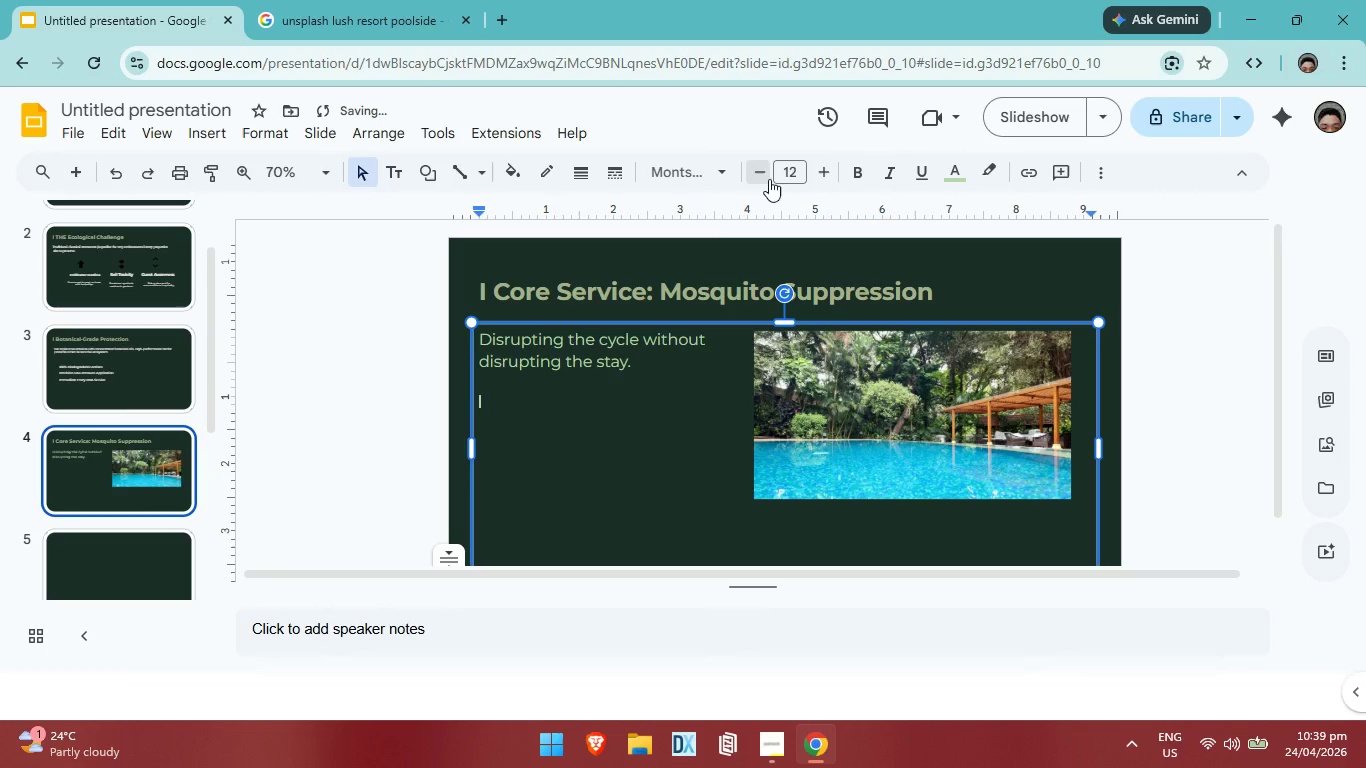 
triple_click([769, 179])
 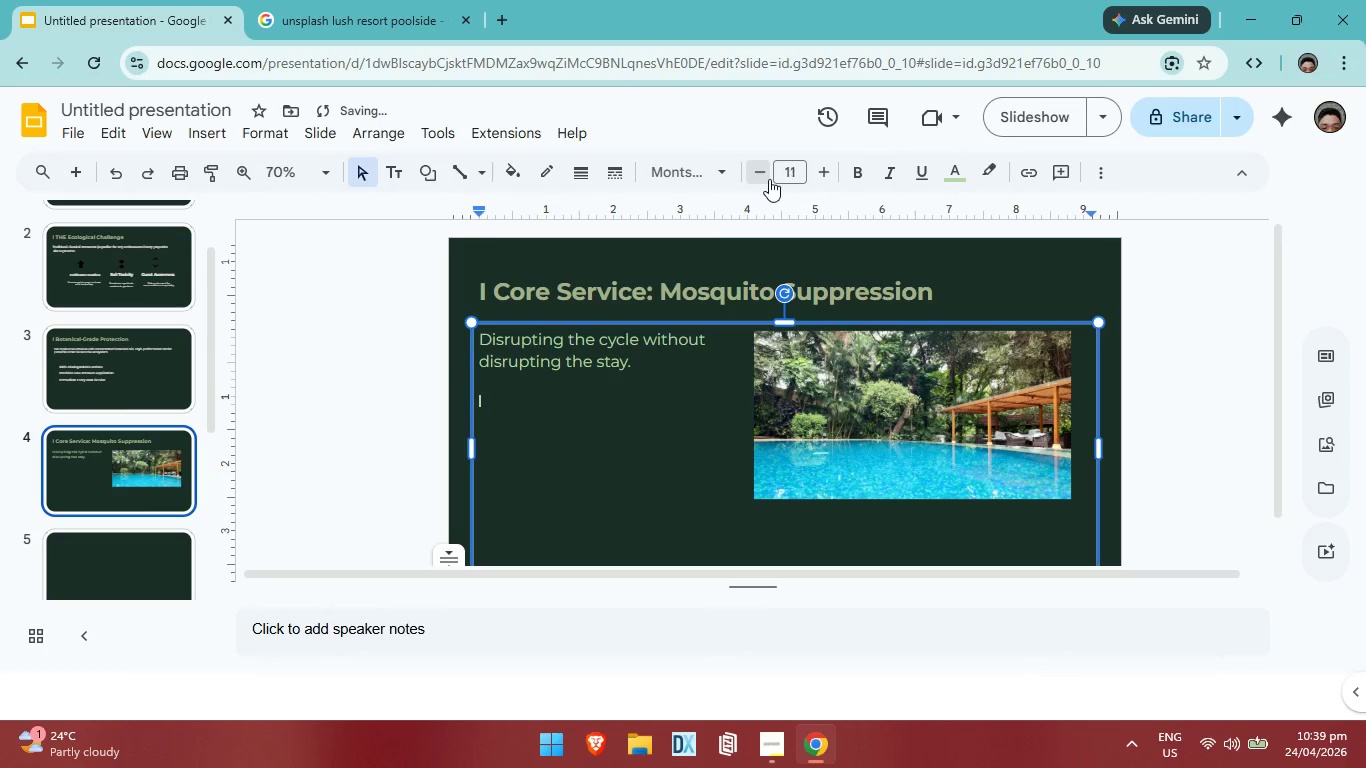 
triple_click([769, 179])
 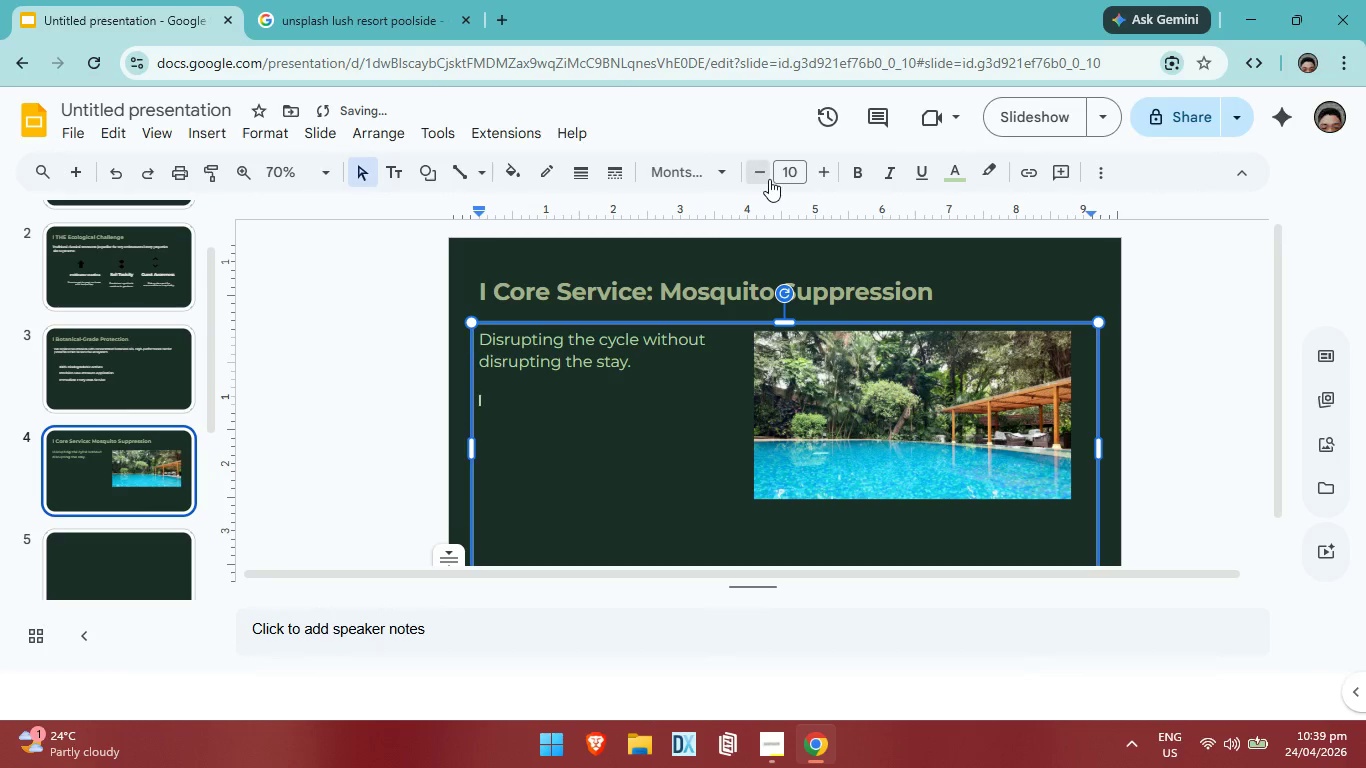 
triple_click([769, 179])
 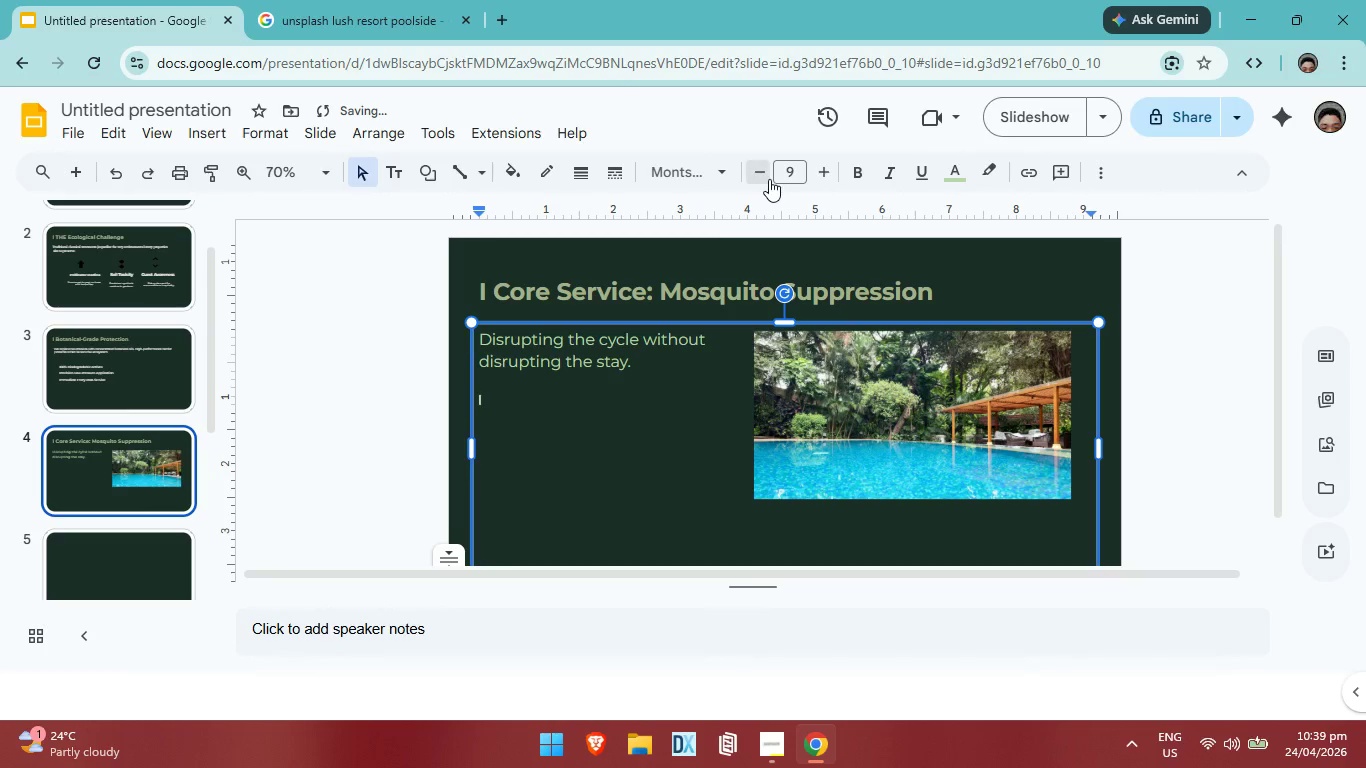 
triple_click([769, 179])
 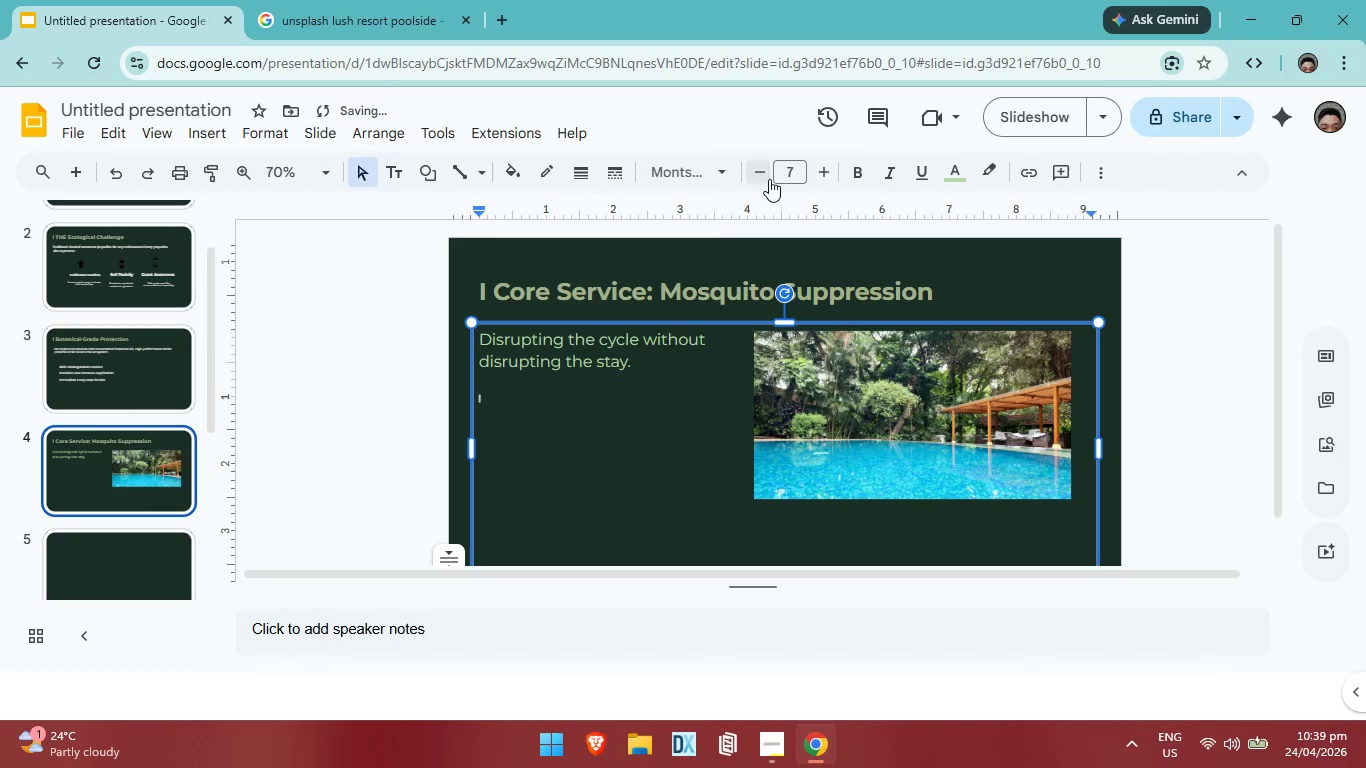 
triple_click([769, 179])
 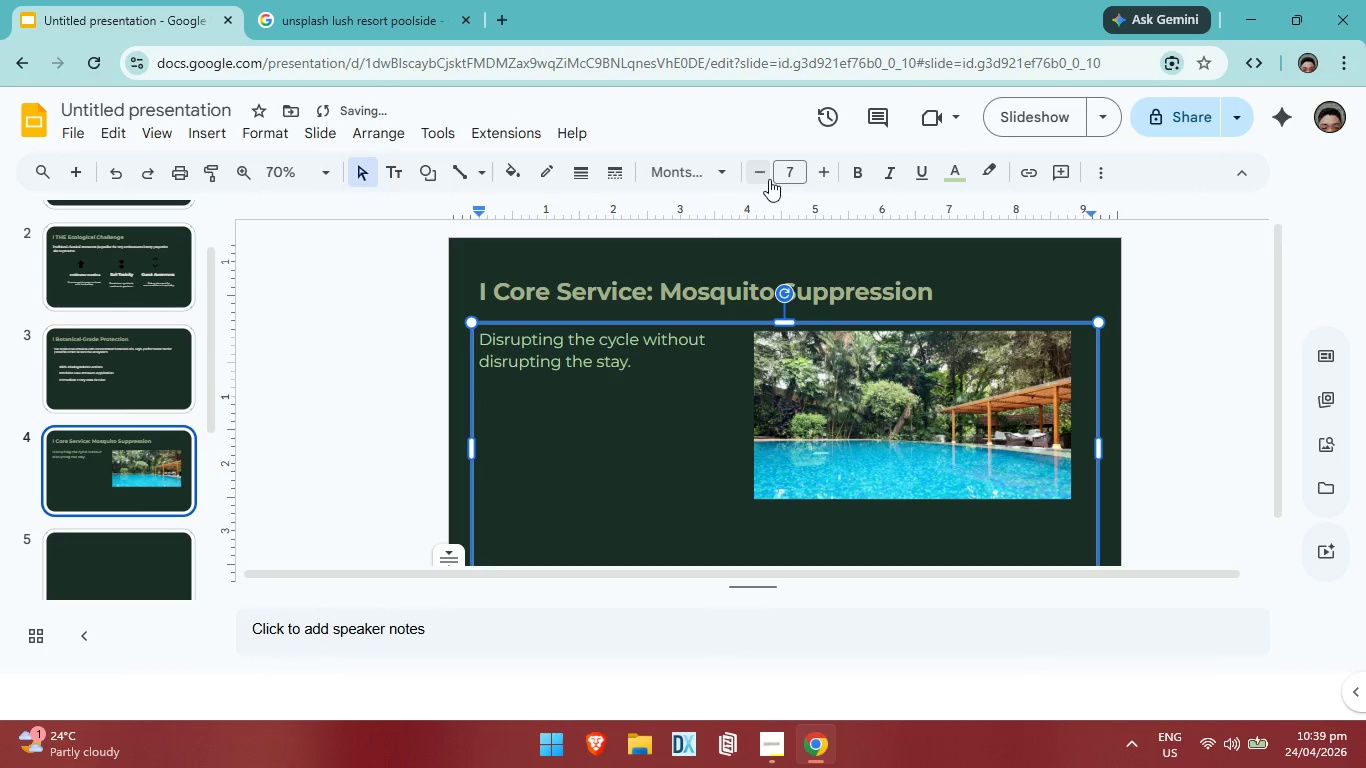 
left_click([769, 179])
 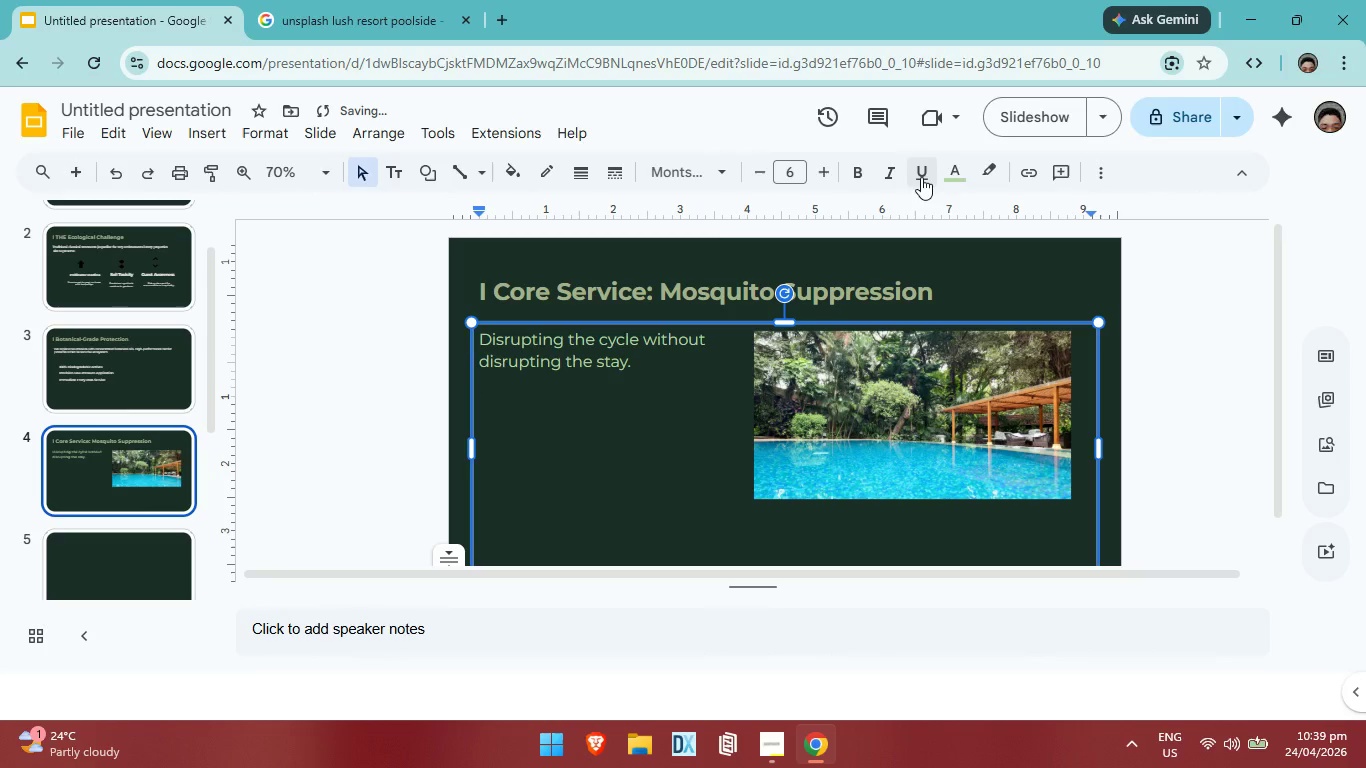 
left_click([955, 166])
 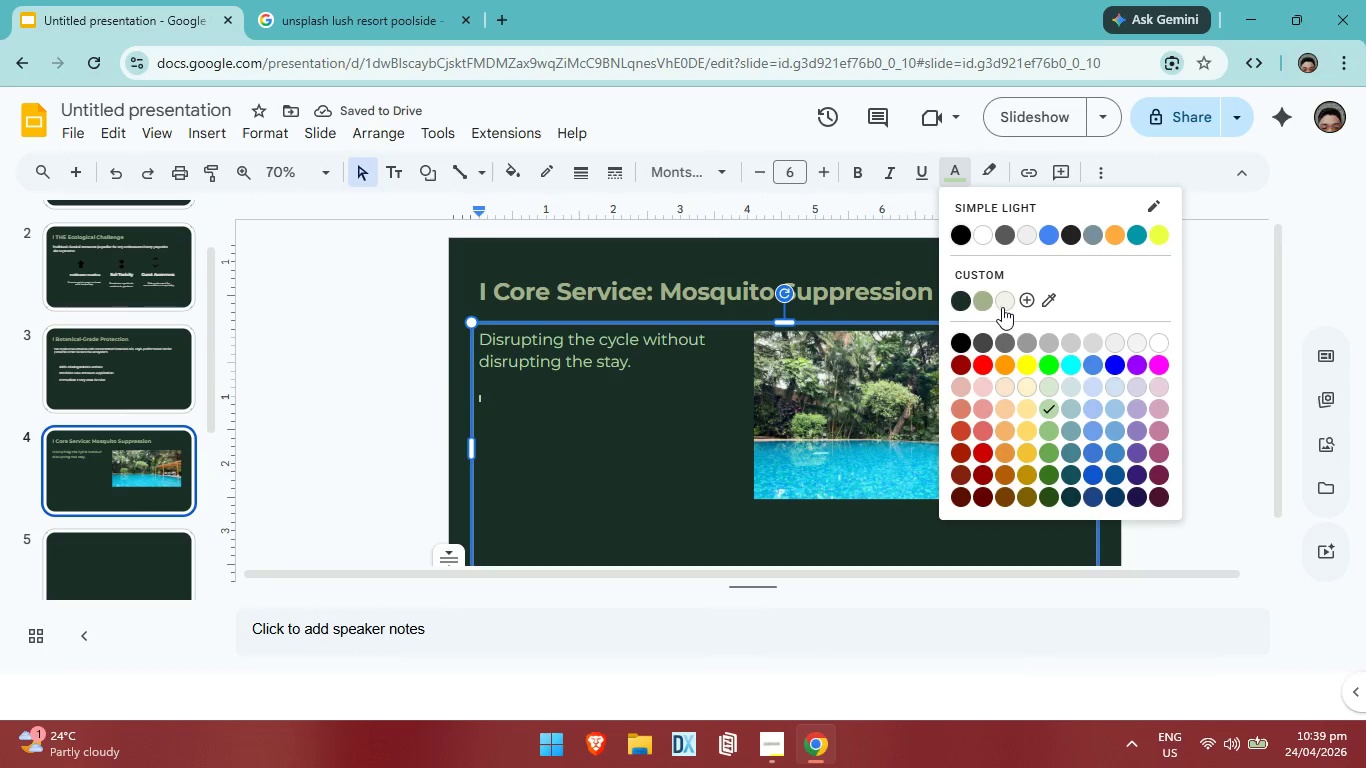 
left_click([1002, 307])
 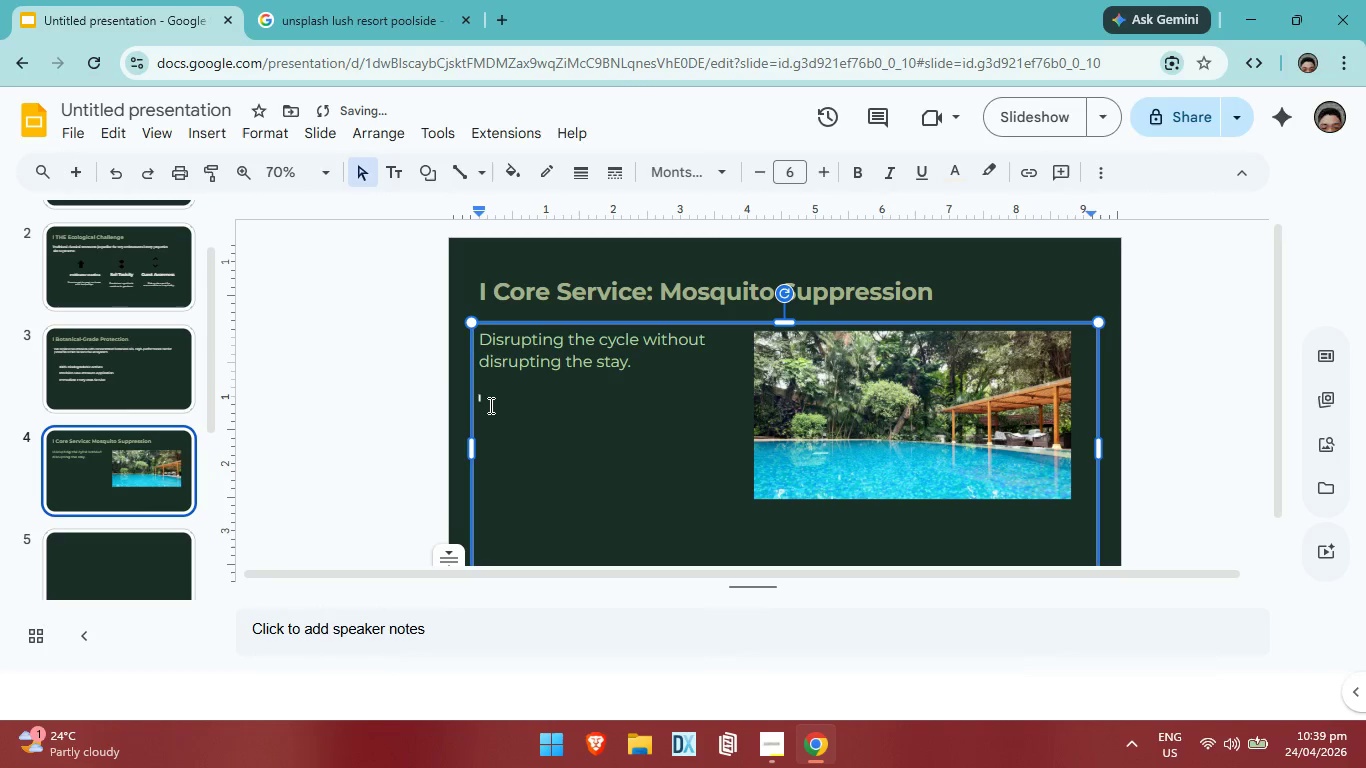 
type(Our)
 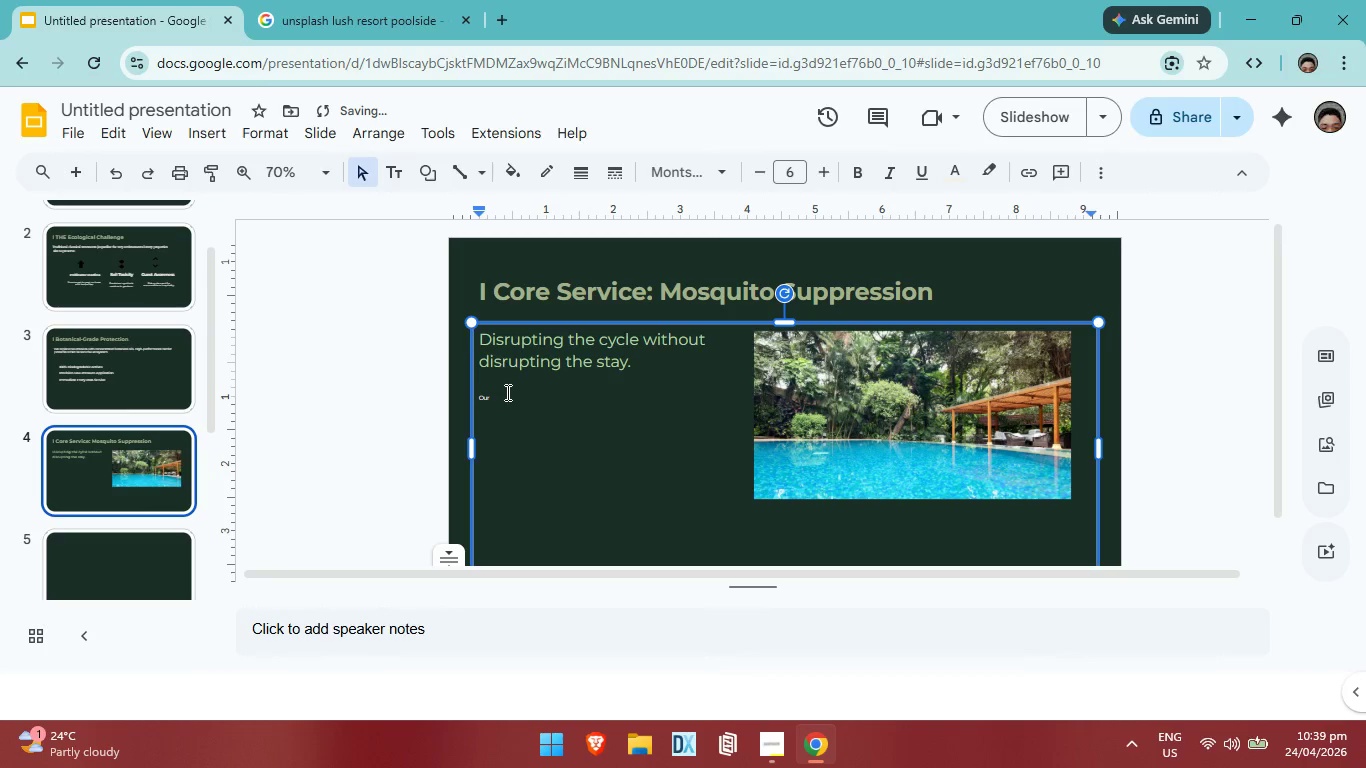 
left_click_drag(start_coordinate=[505, 393], to_coordinate=[470, 401])
 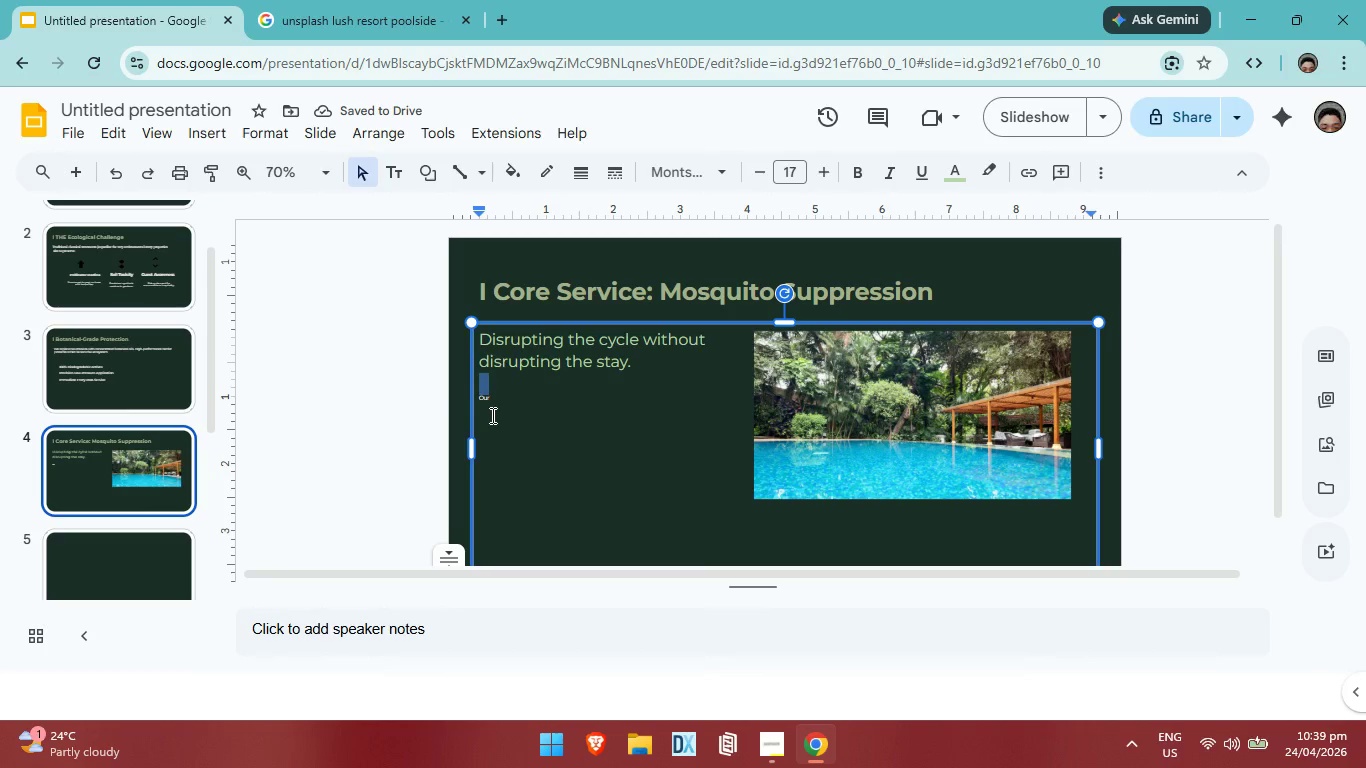 
left_click([491, 415])
 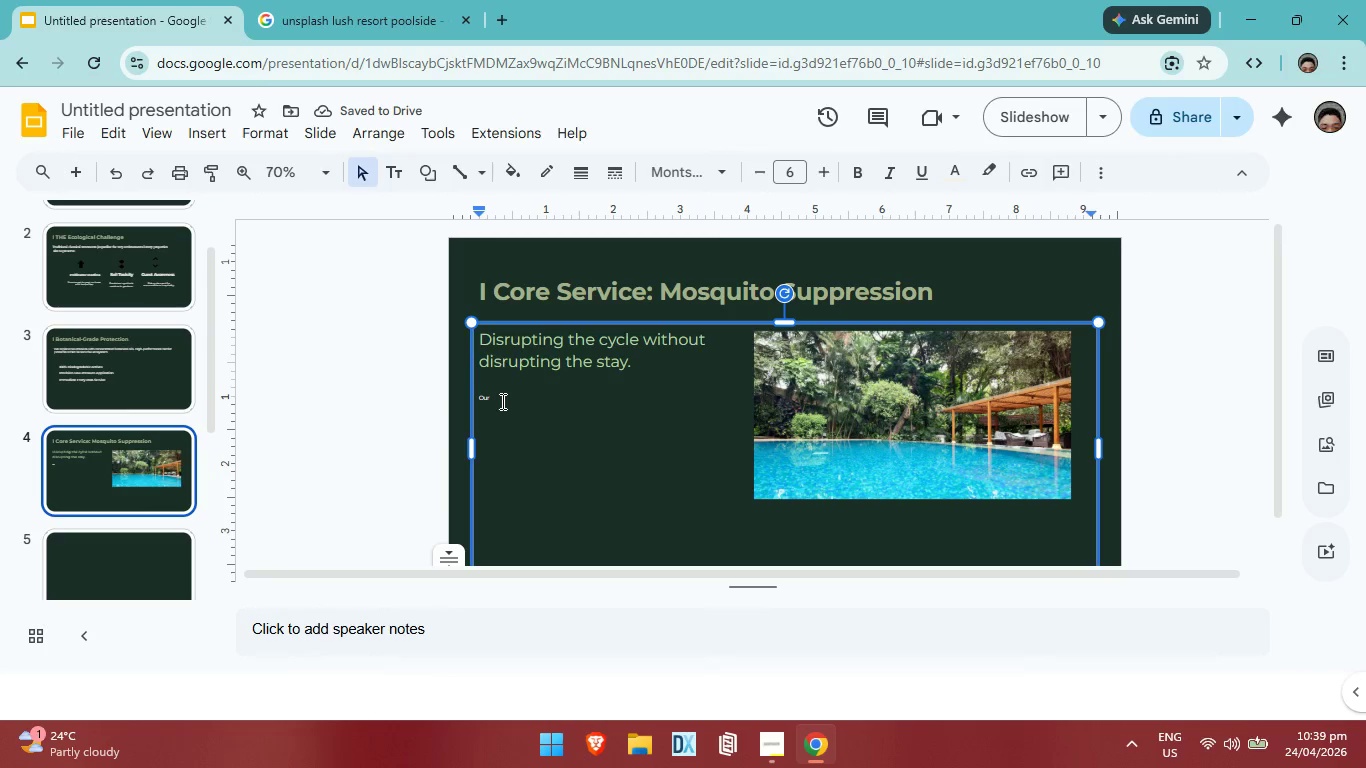 
left_click_drag(start_coordinate=[501, 401], to_coordinate=[475, 400])
 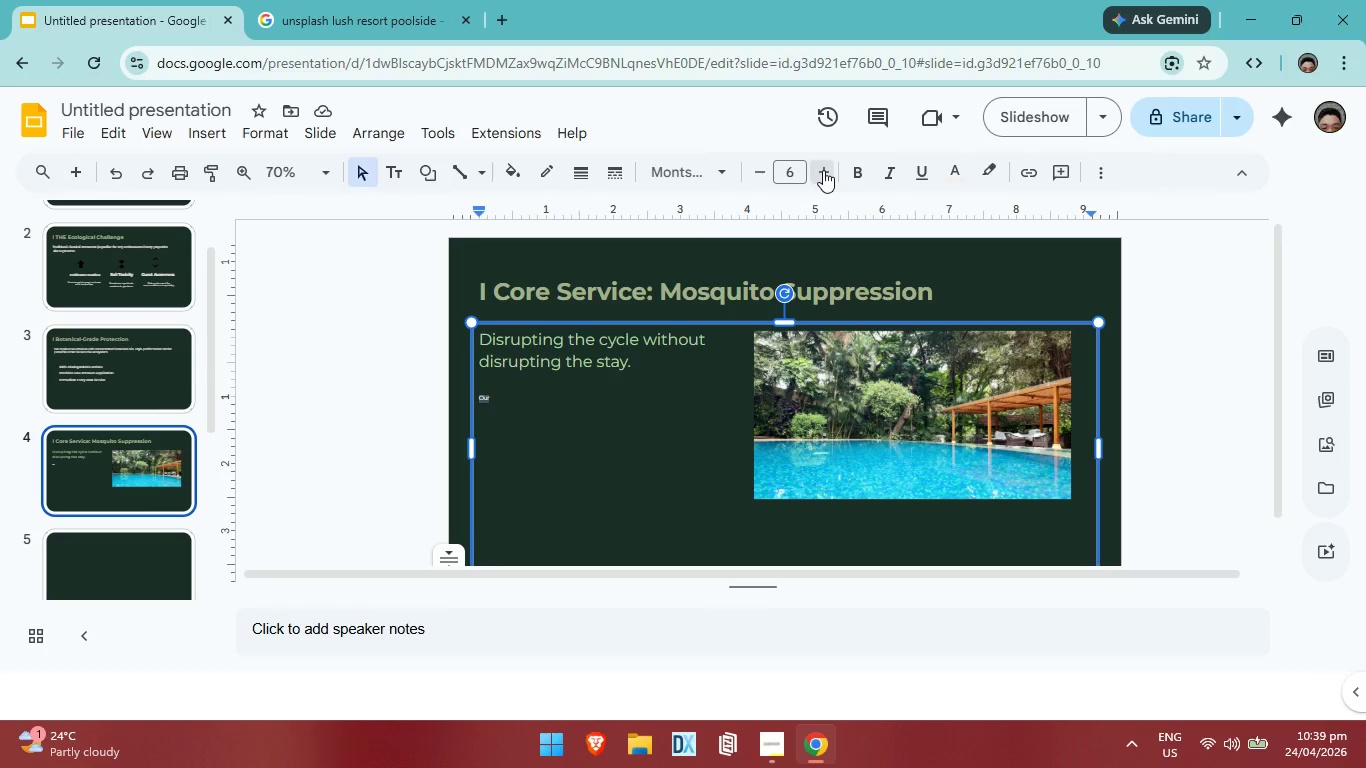 
double_click([823, 170])
 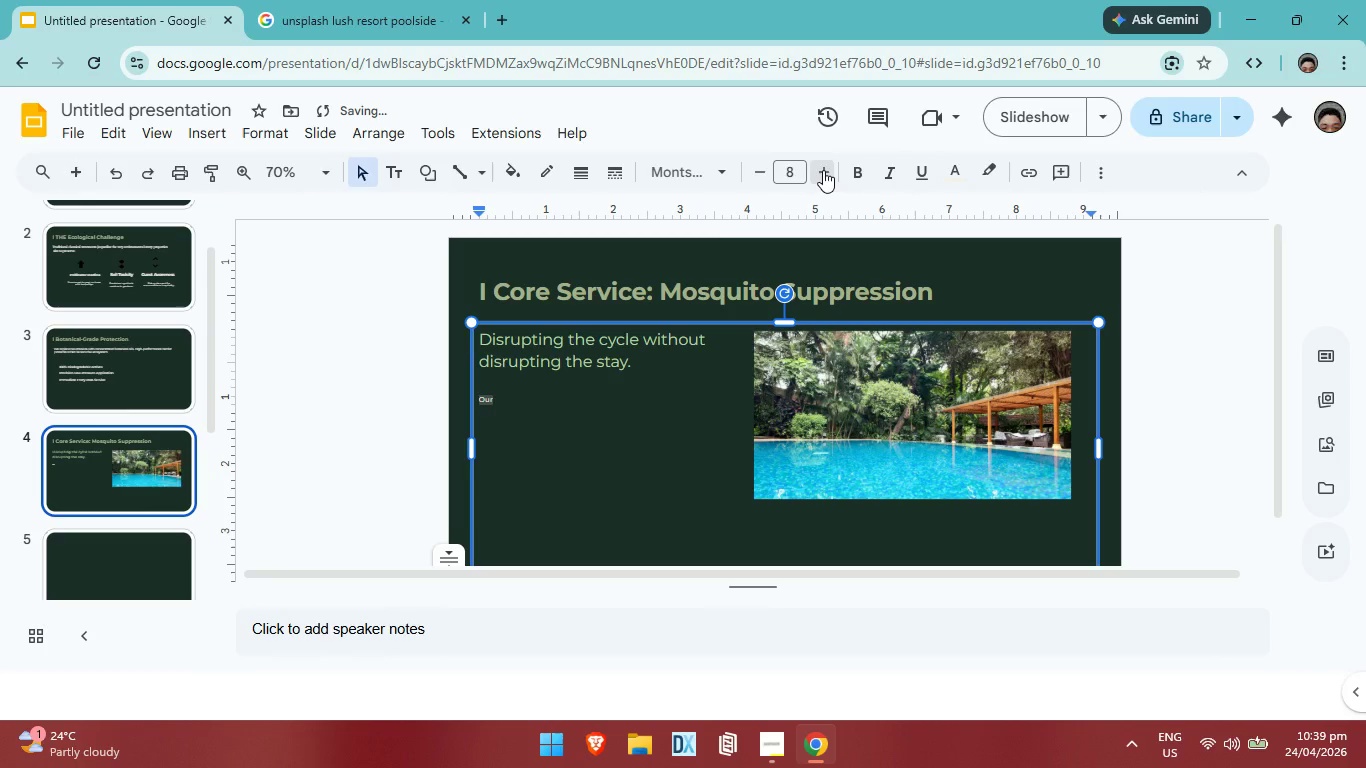 
triple_click([823, 170])
 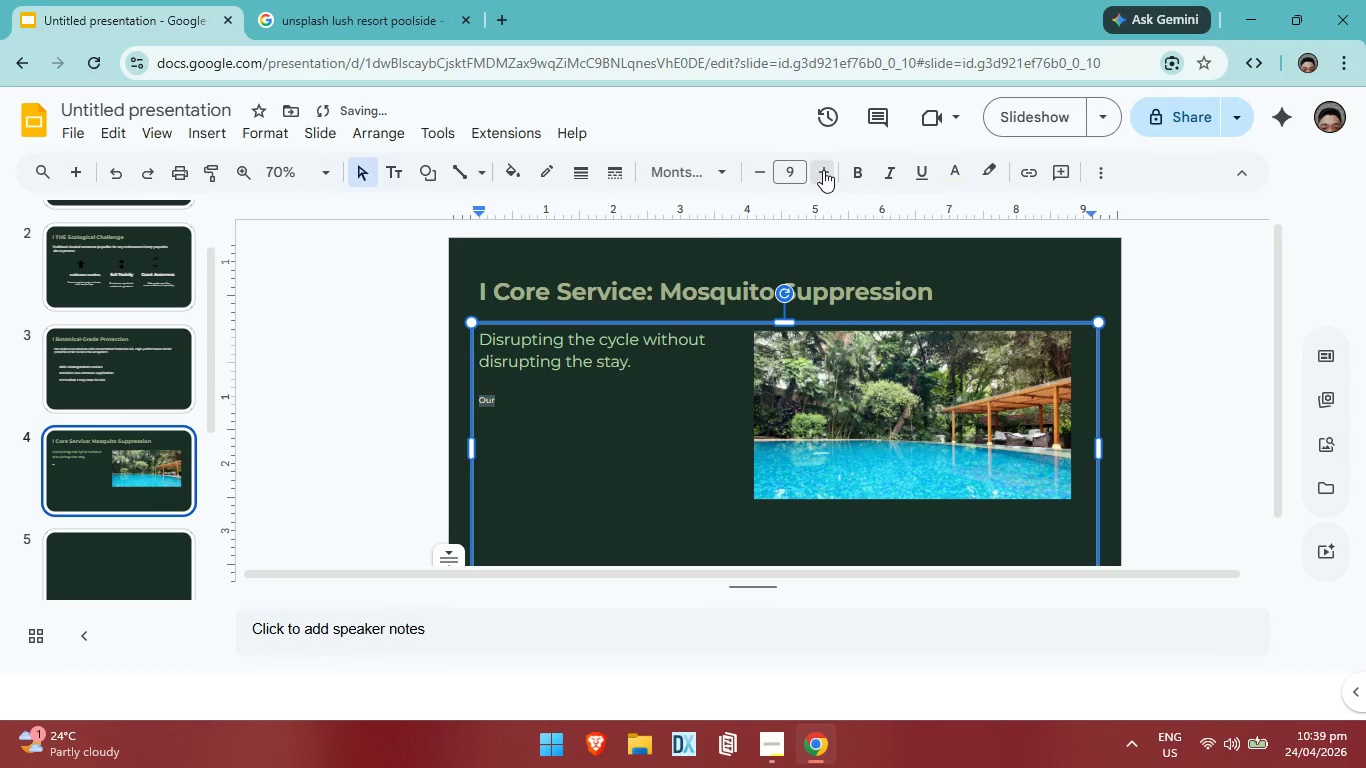 
triple_click([823, 170])
 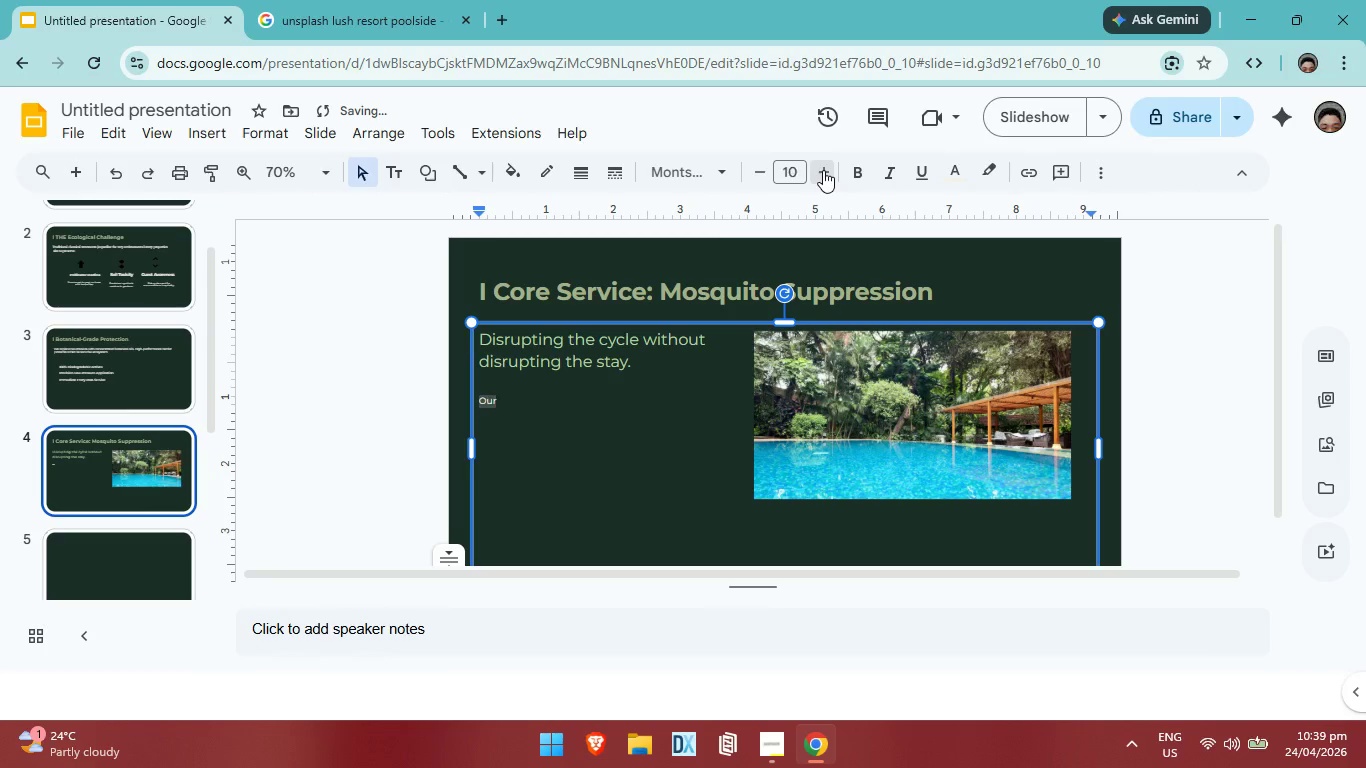 
triple_click([823, 170])
 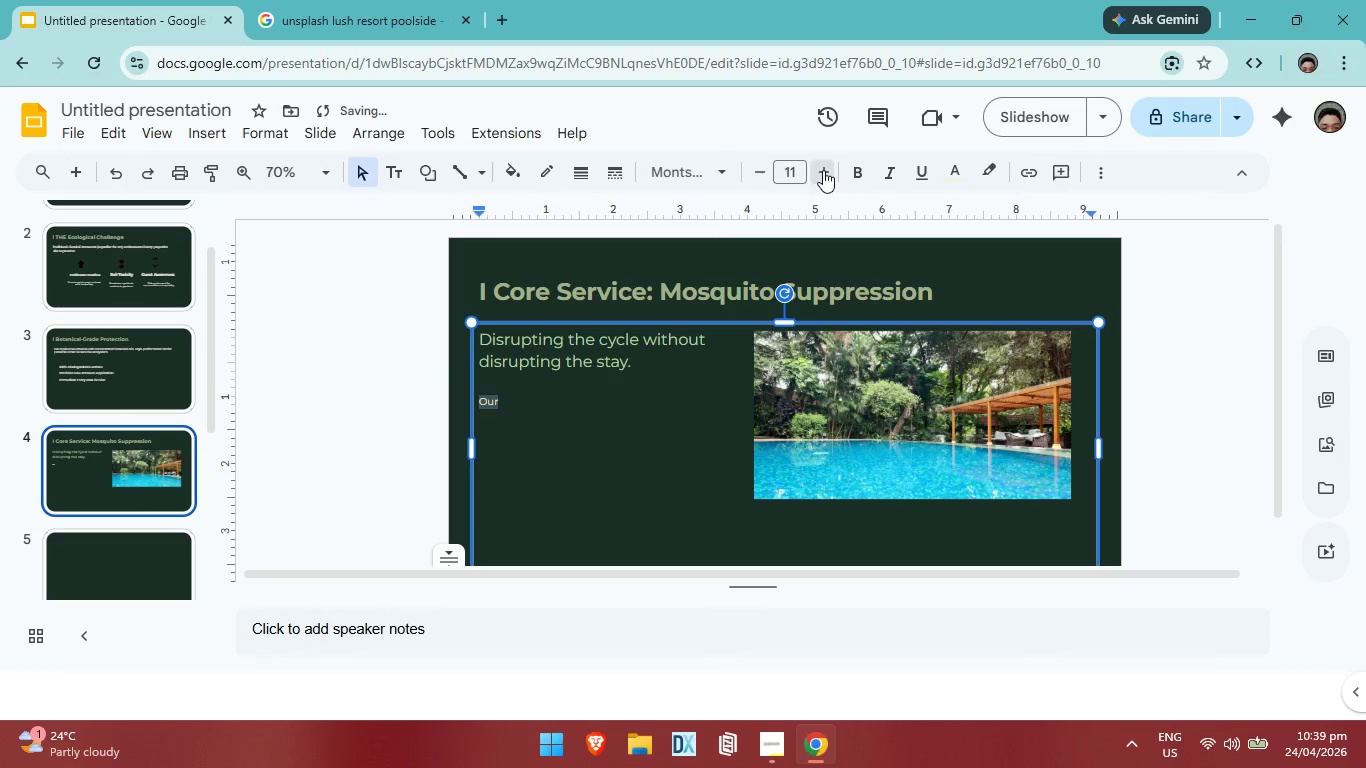 
triple_click([823, 170])
 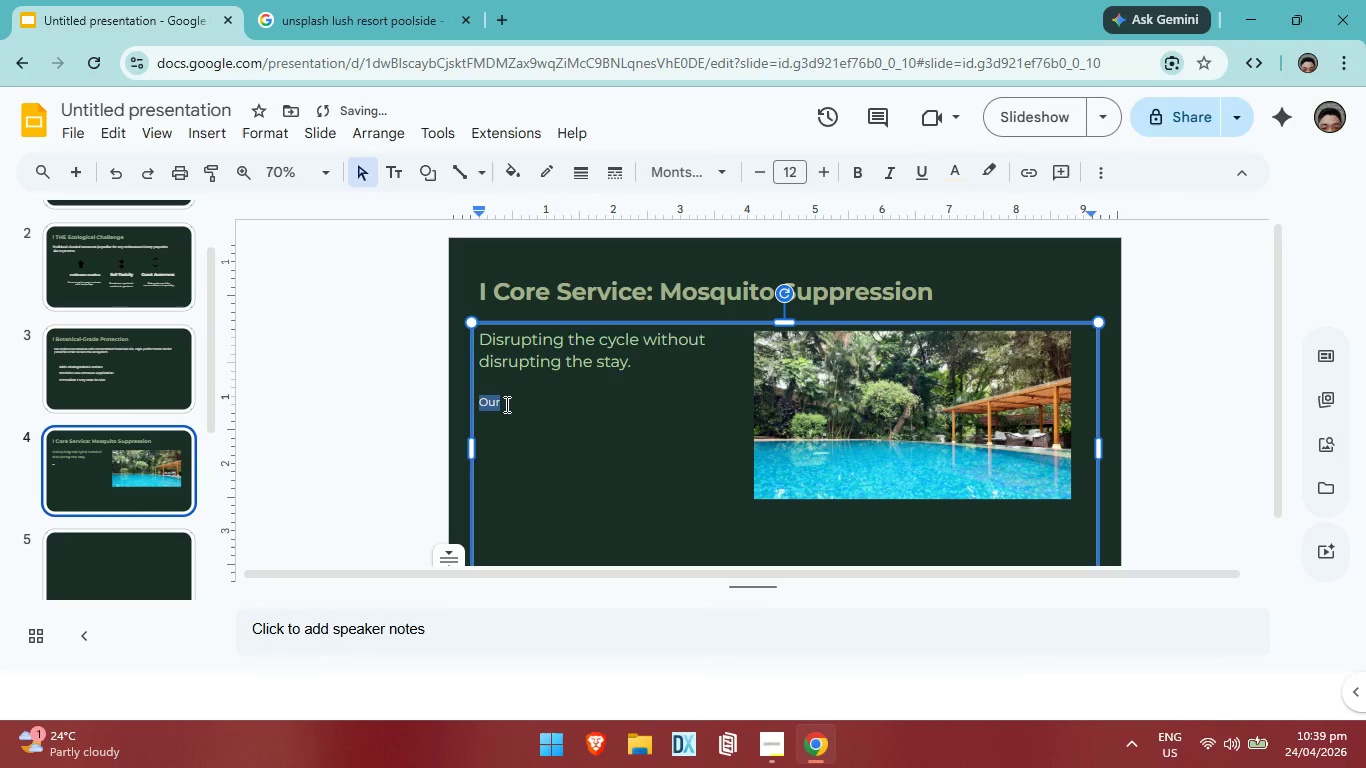 
left_click([505, 404])
 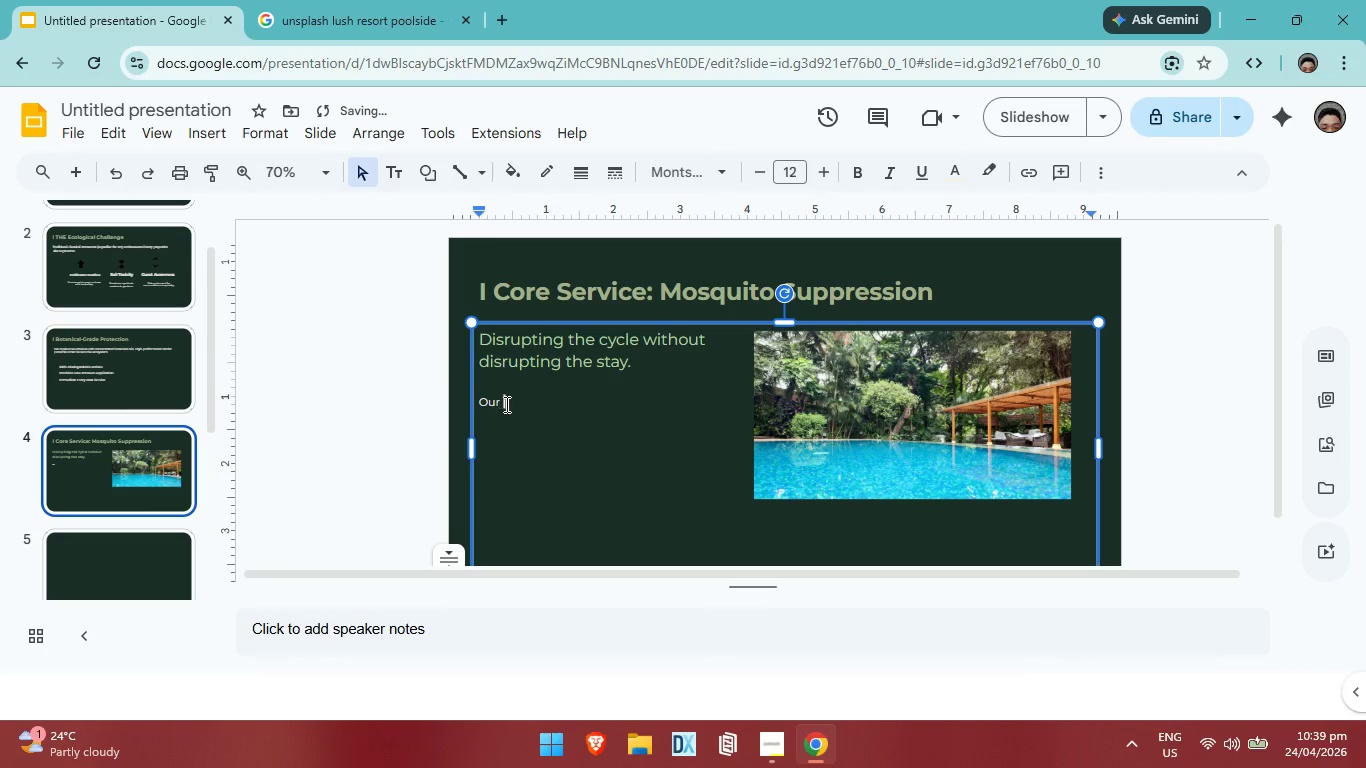 
type( micro-encapsulated peppem)
key(Backspace)
type(rmint and )
 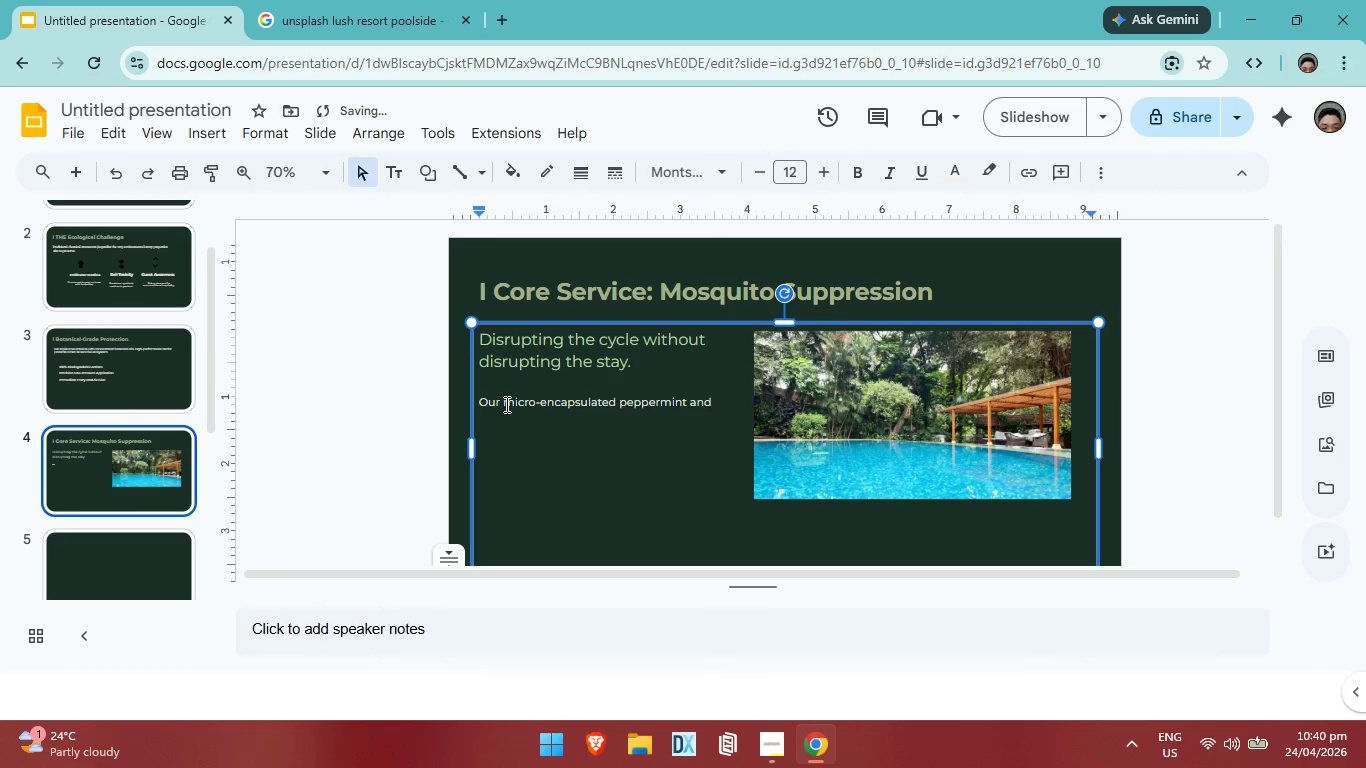 
key(Enter)
 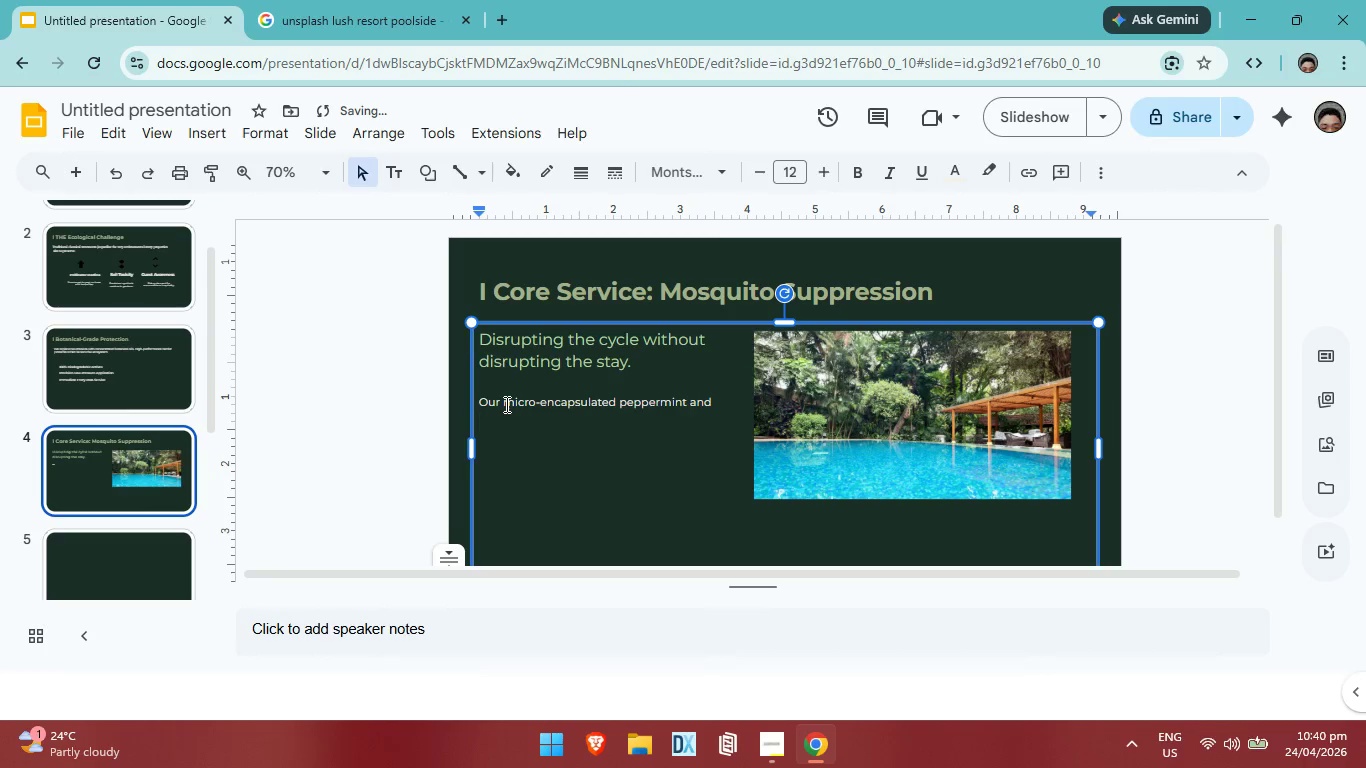 
type(cedarwood oils create )
 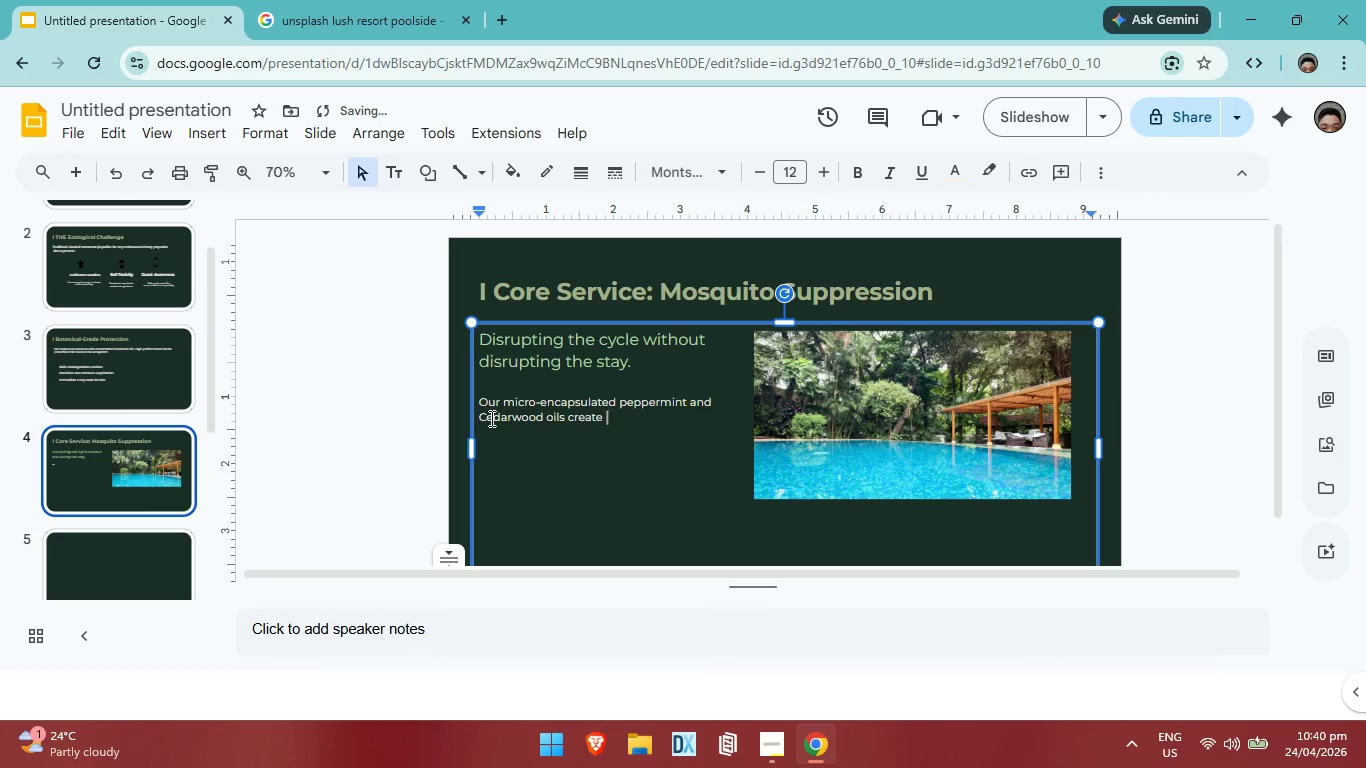 
left_click([490, 418])
 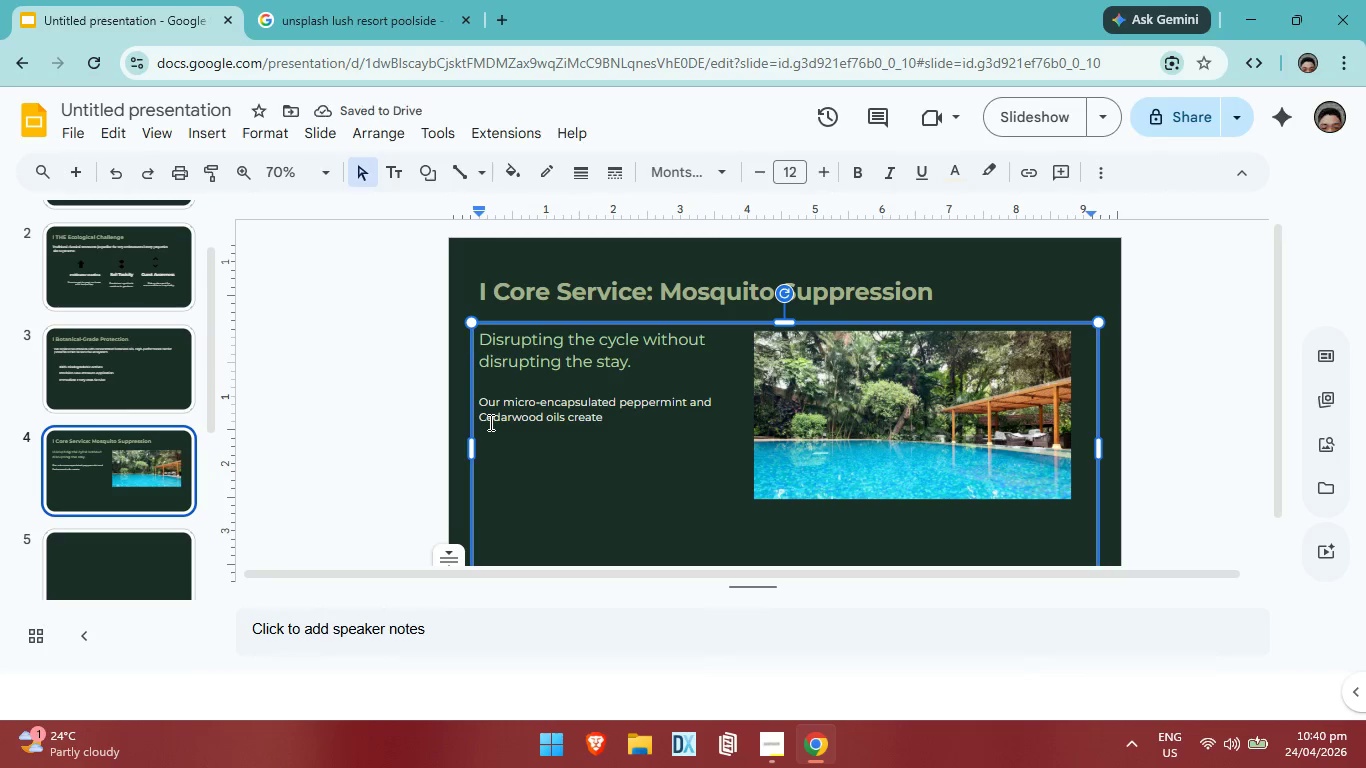 
key(ArrowLeft)
 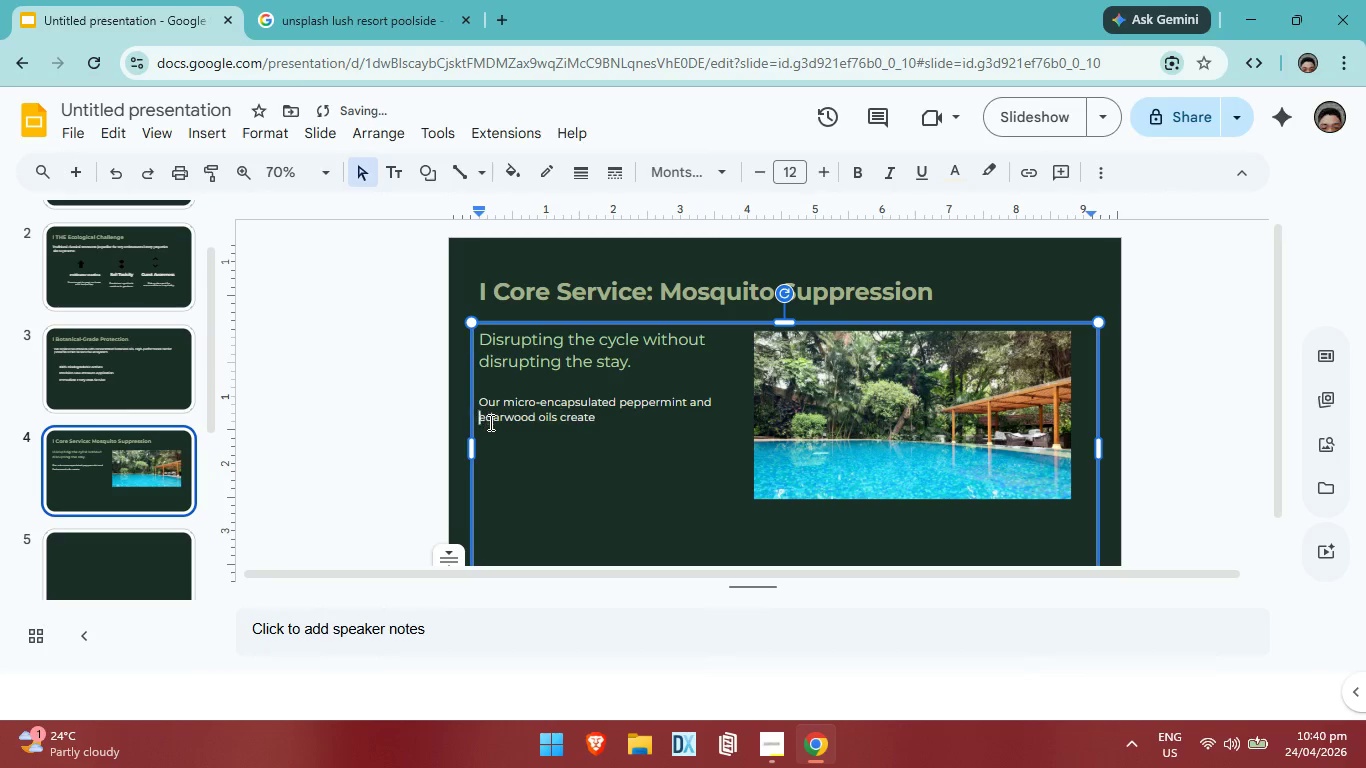 
key(Backspace)
 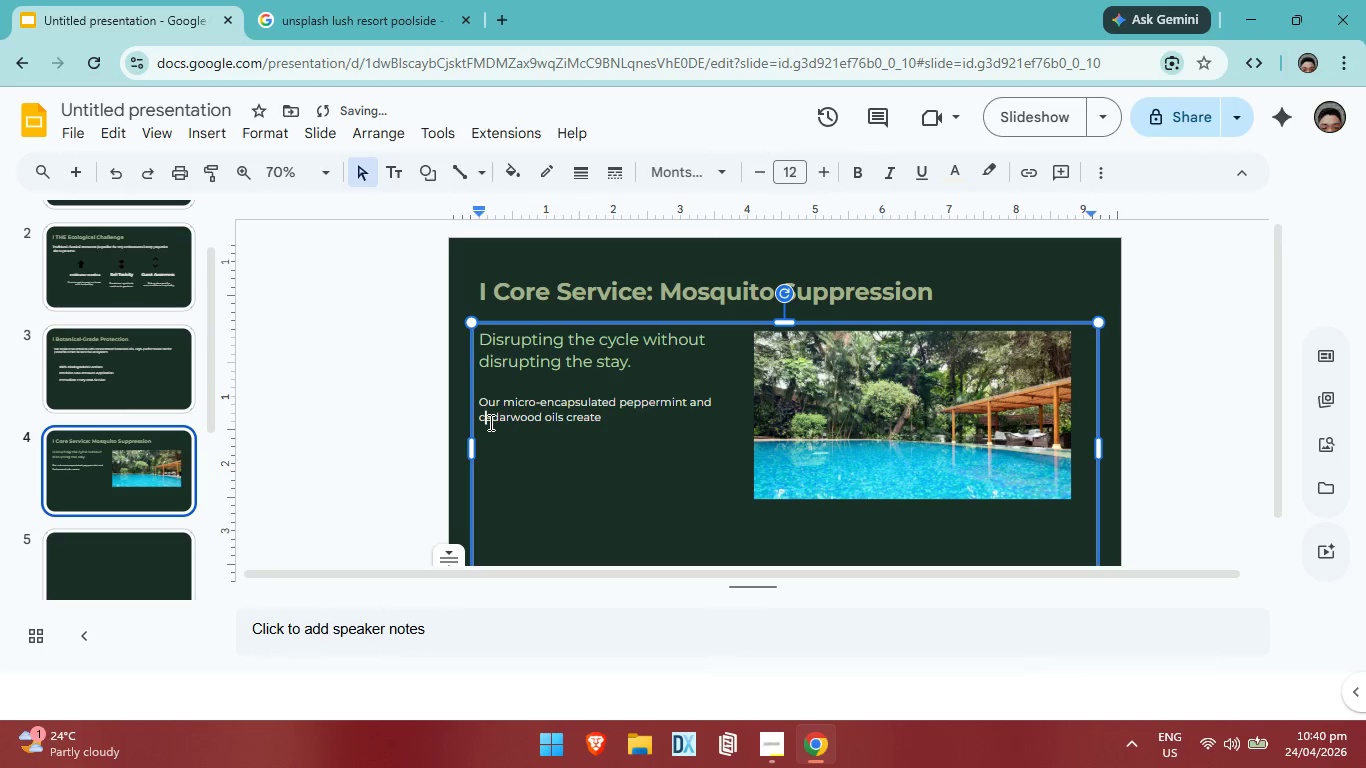 
key(C)
 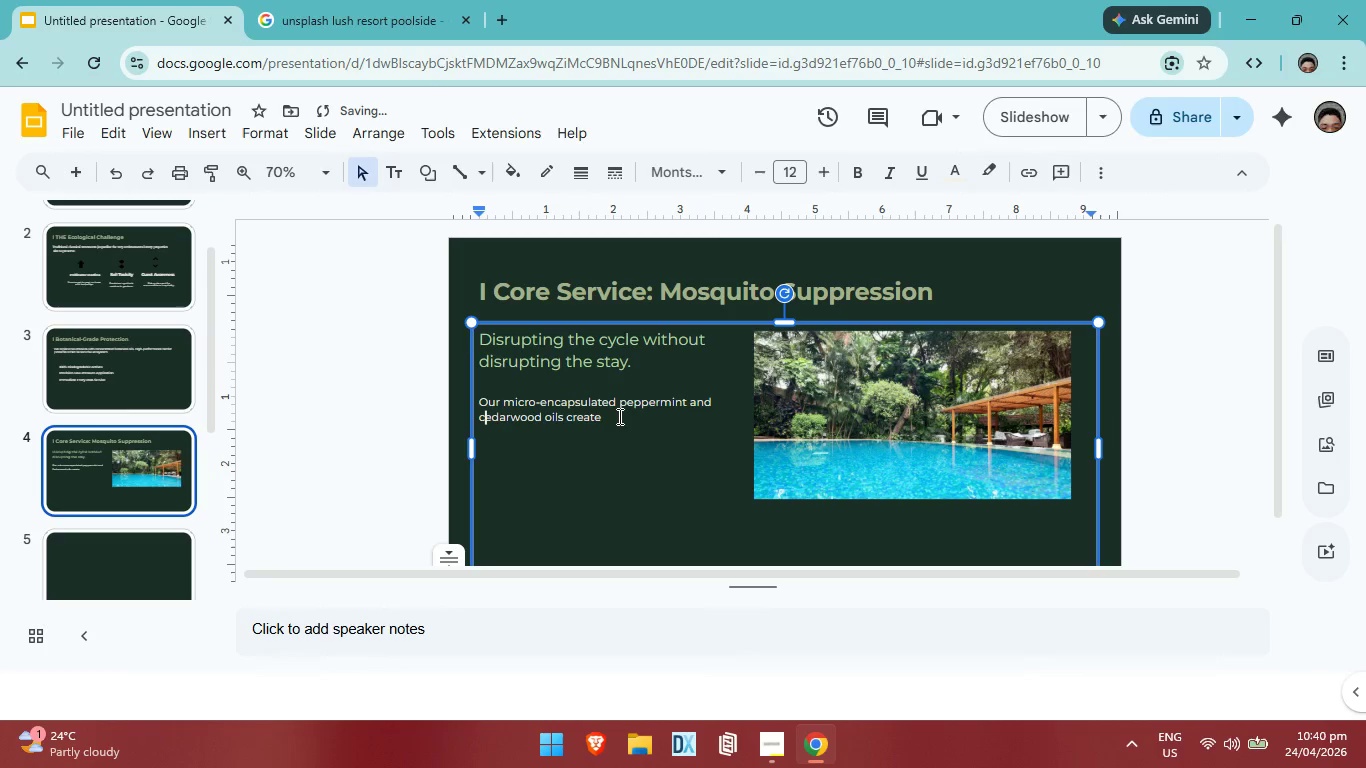 
left_click([612, 418])
 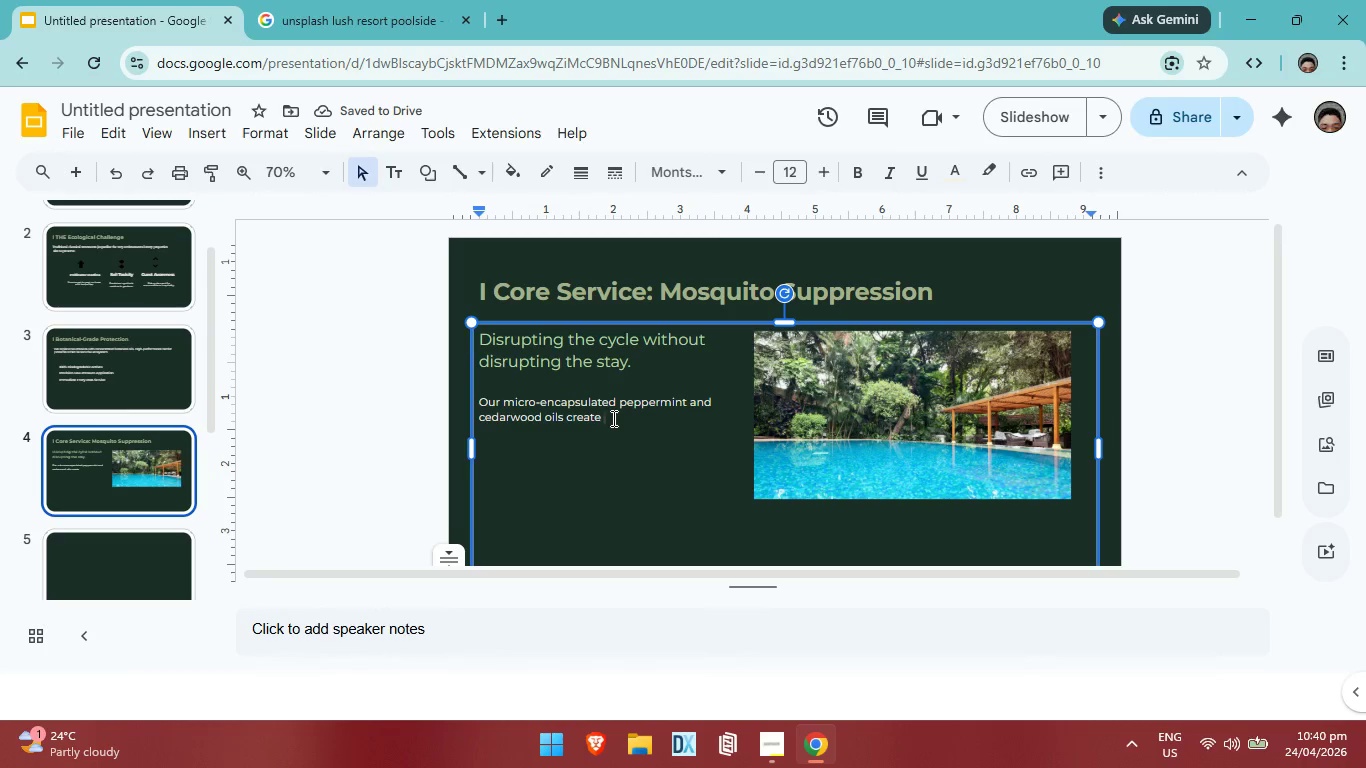 
type(a sensory barrier that)
 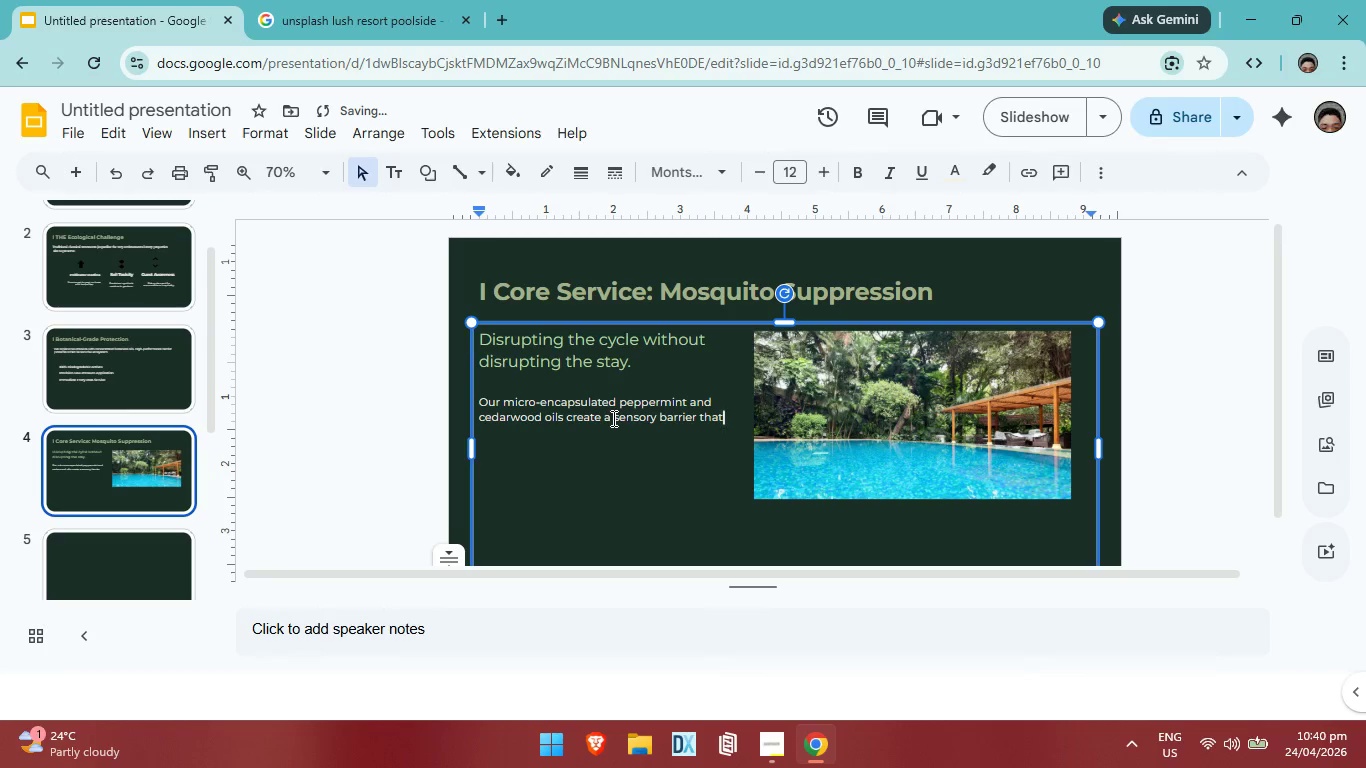 
key(Enter)
 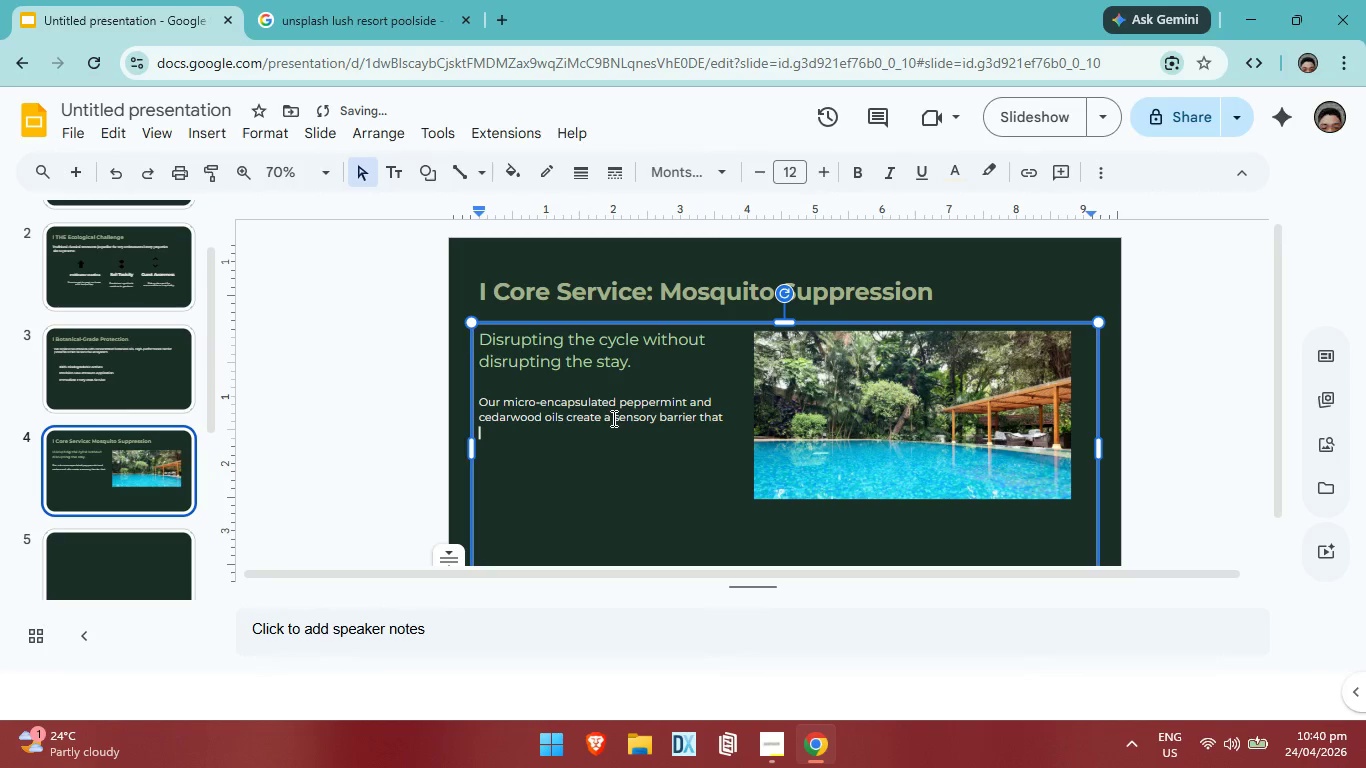 
type(repels adults and el)
key(Backspace)
key(Backspace)
key(Backspace)
key(Backspace)
key(Backspace)
key(Backspace)
key(Backspace)
key(Backspace)
type( mosquitoes and eliminates karvae)
key(Backspace)
key(Backspace)
key(Backspace)
key(Backspace)
key(Backspace)
key(Backspace)
type(larvae)
 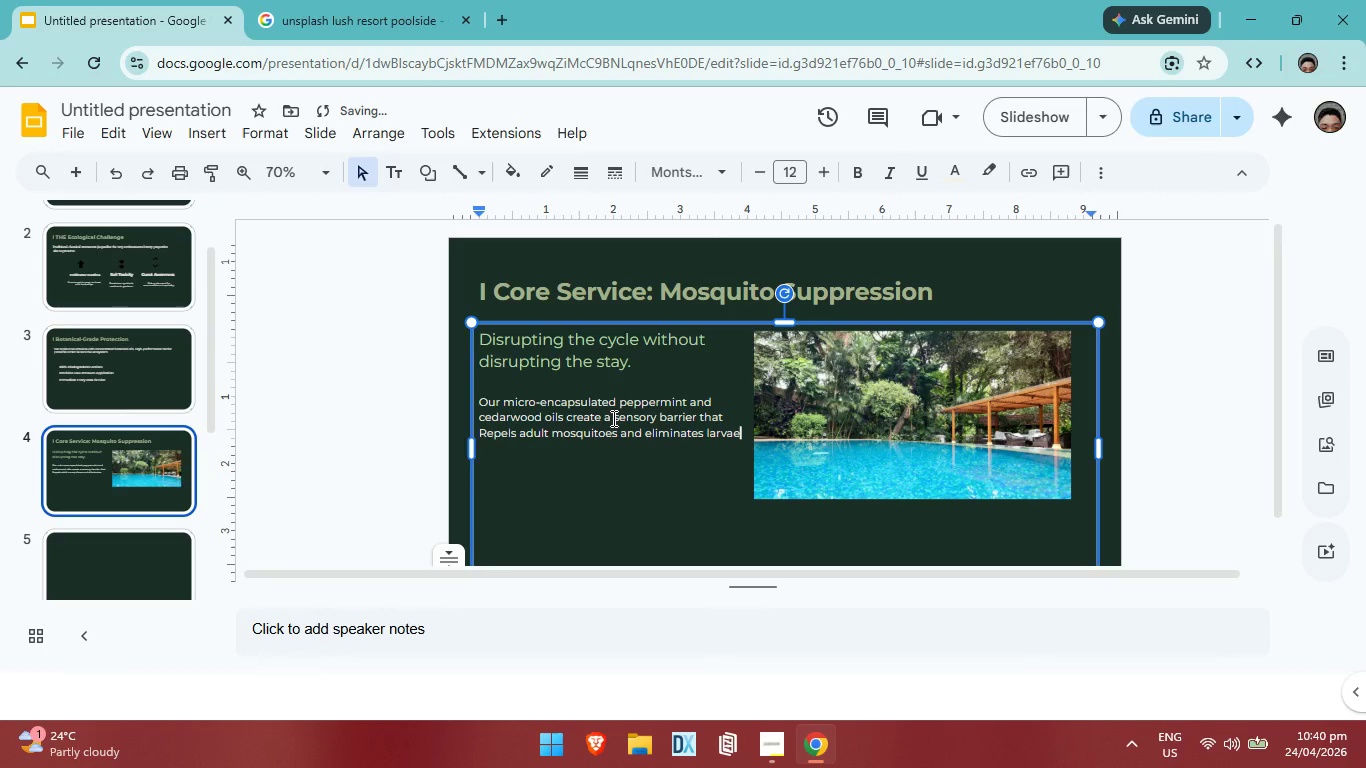 
key(Enter)
 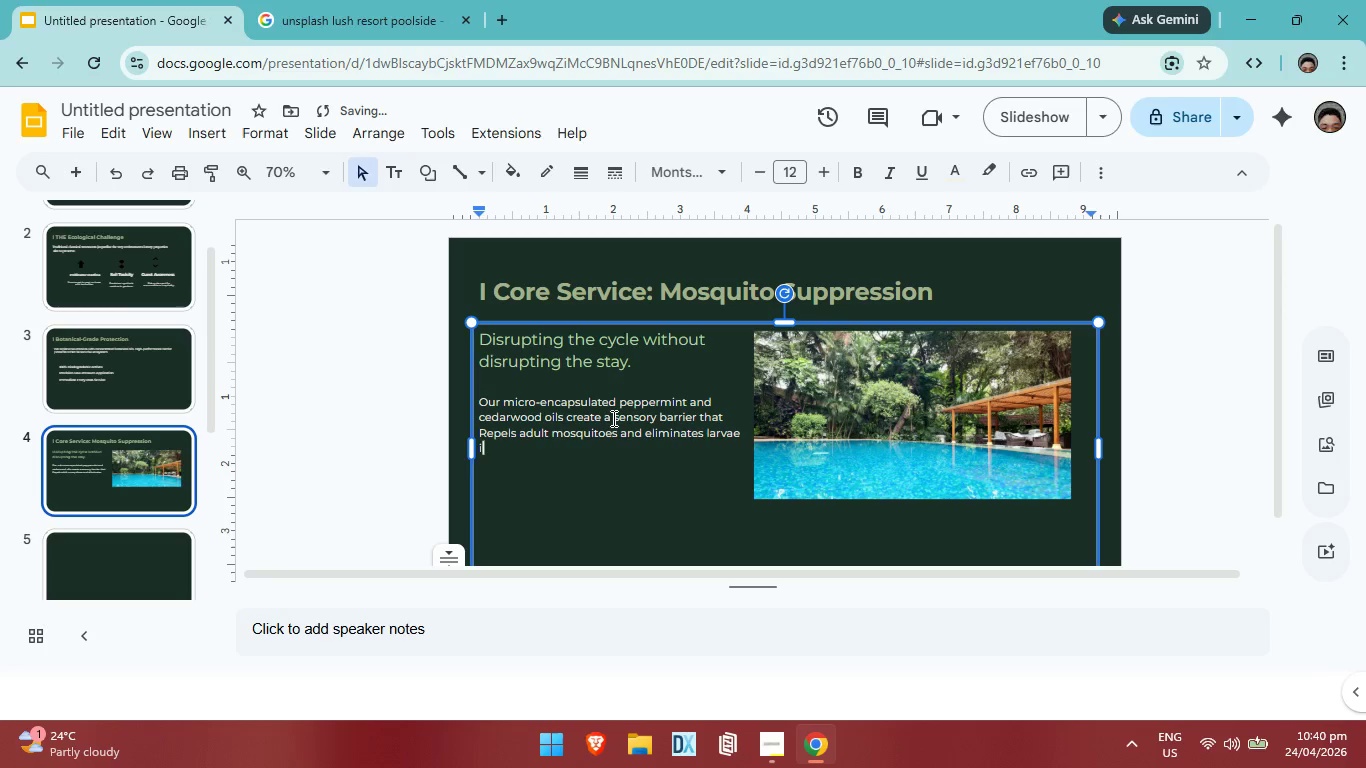 
type(in standing water features.)
 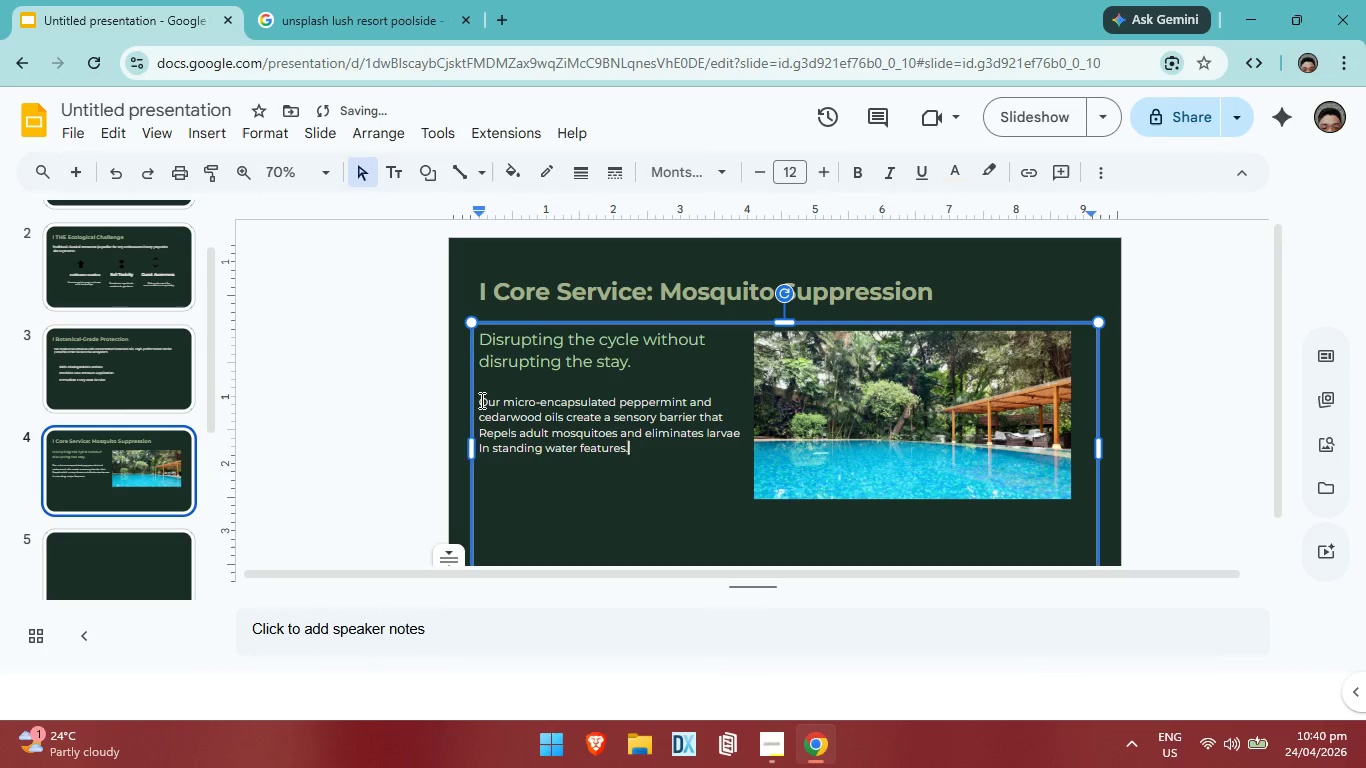 
left_click_drag(start_coordinate=[477, 400], to_coordinate=[570, 425])
 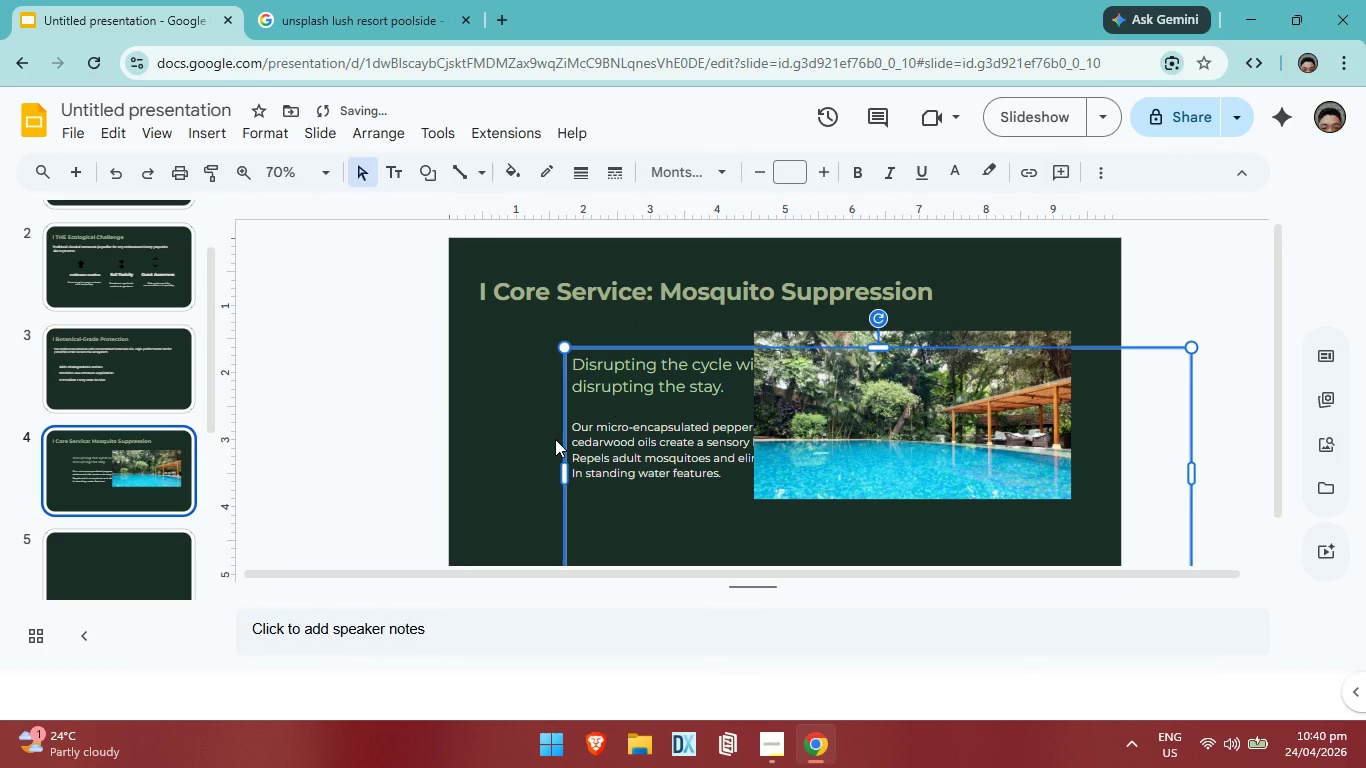 
key(Control+ControlLeft)
 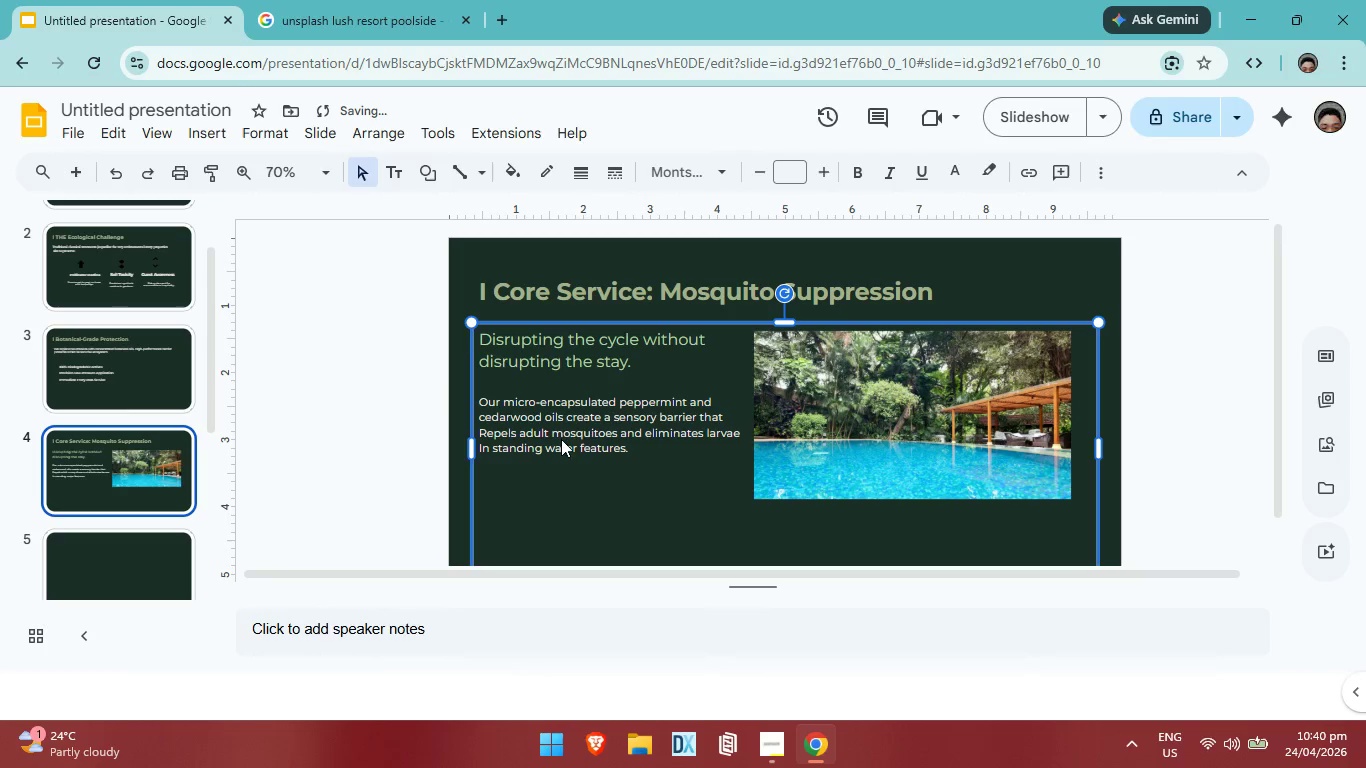 
key(Control+Z)
 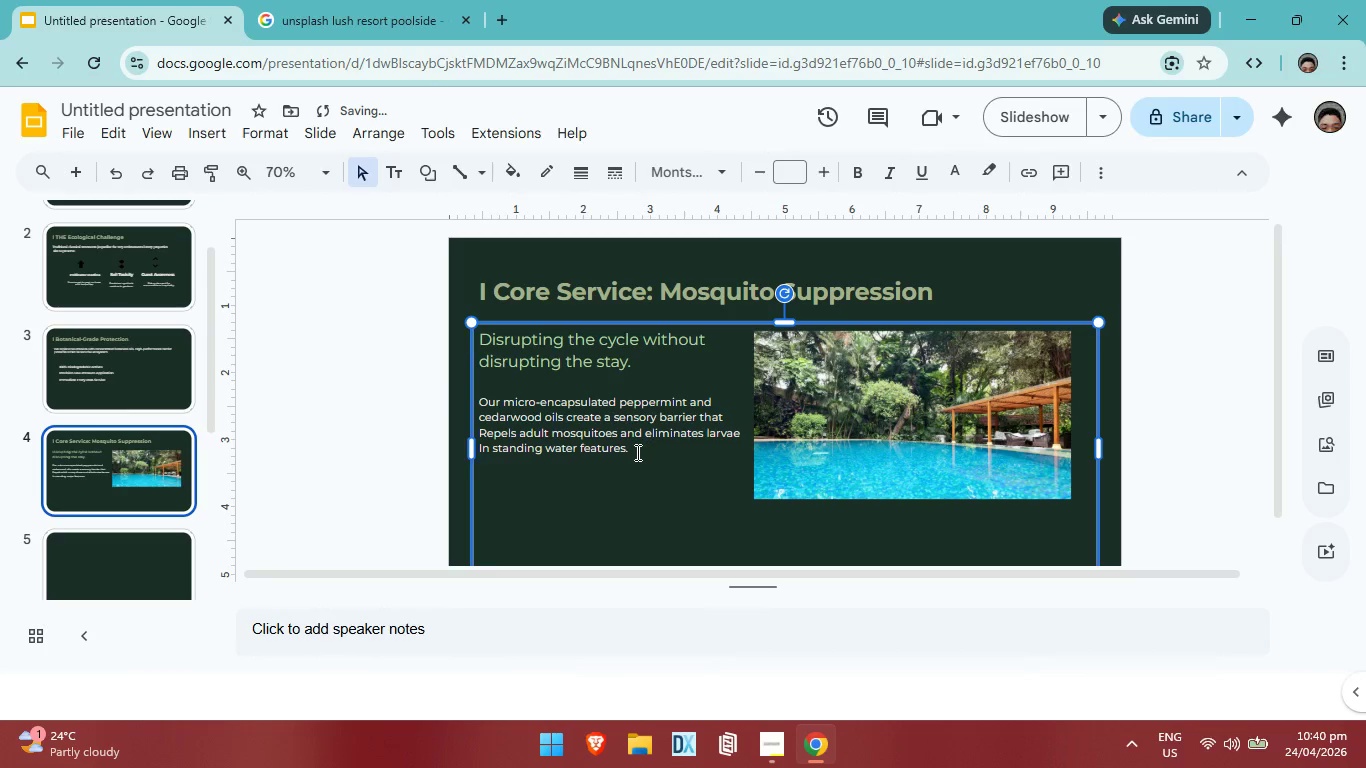 
left_click([636, 452])
 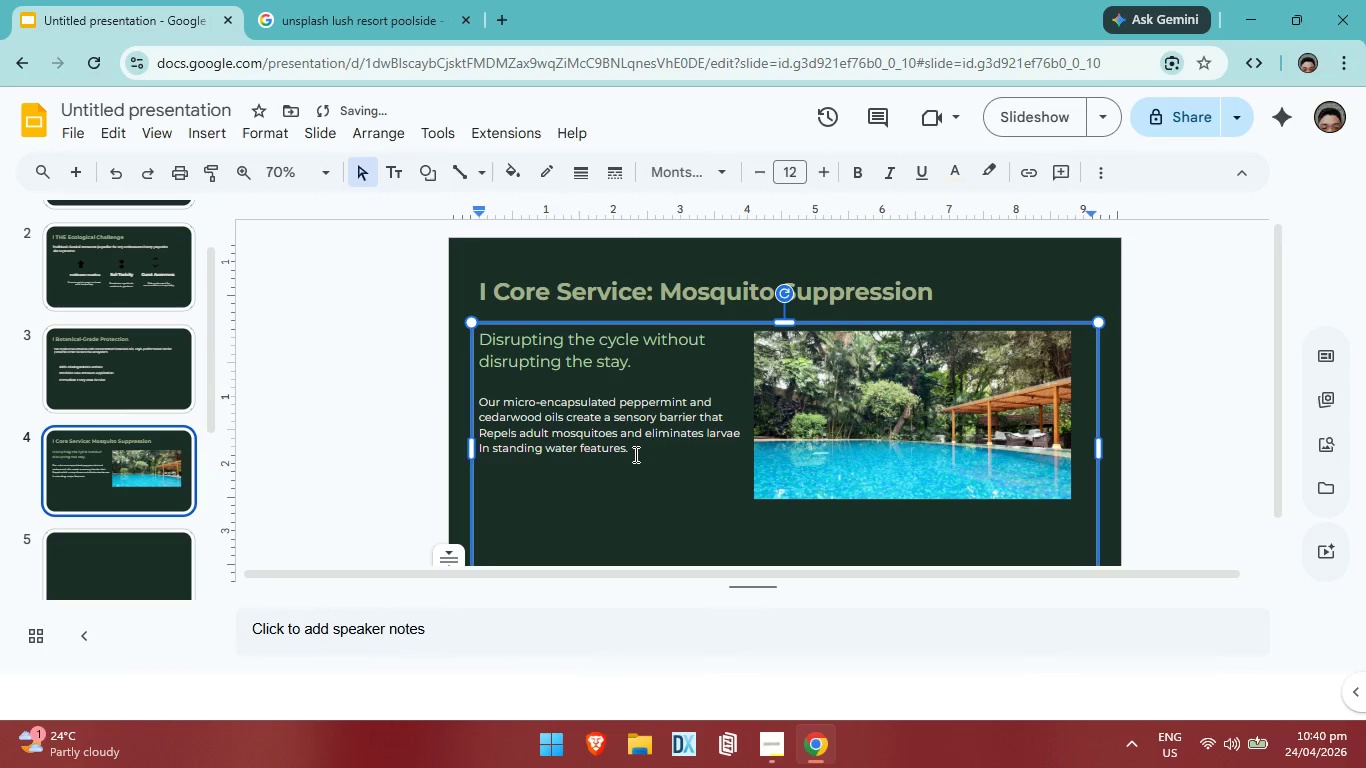 
left_click_drag(start_coordinate=[634, 454], to_coordinate=[483, 404])
 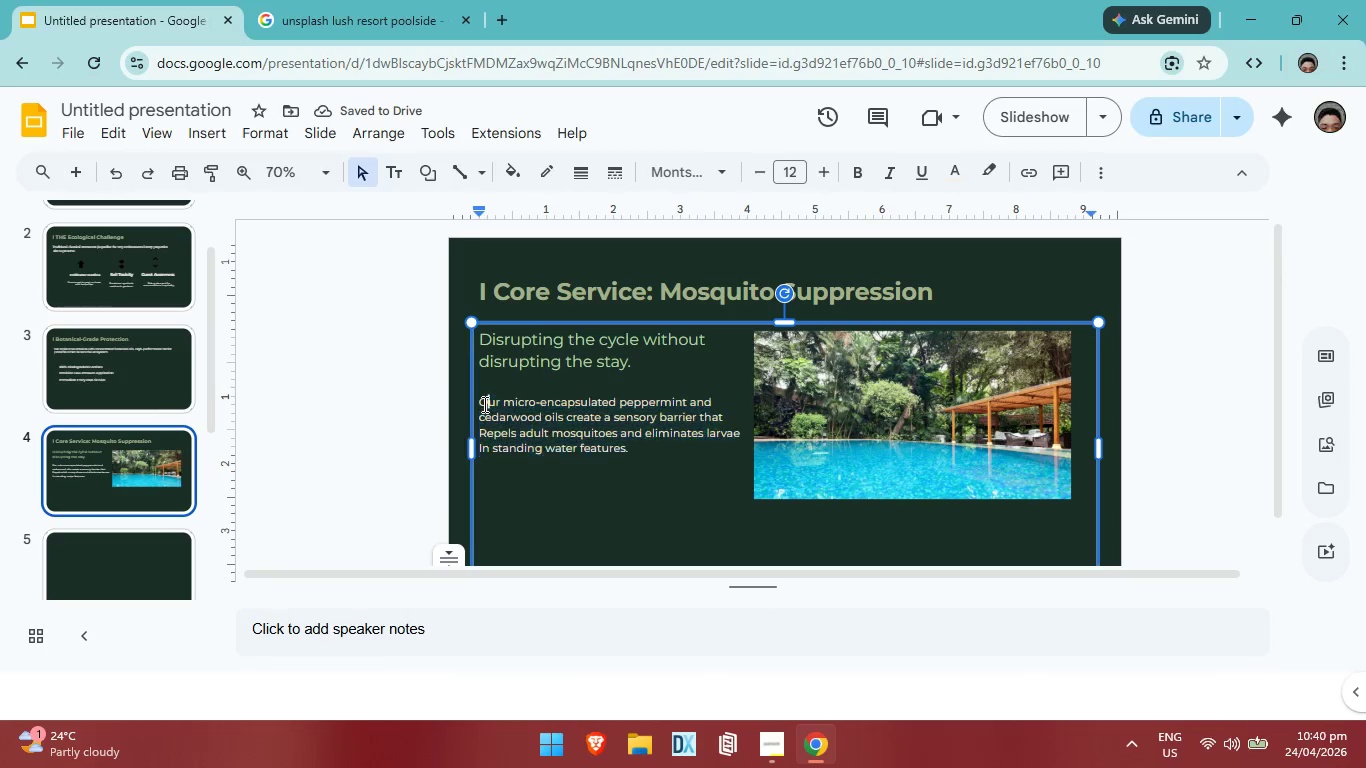 
left_click([483, 404])
 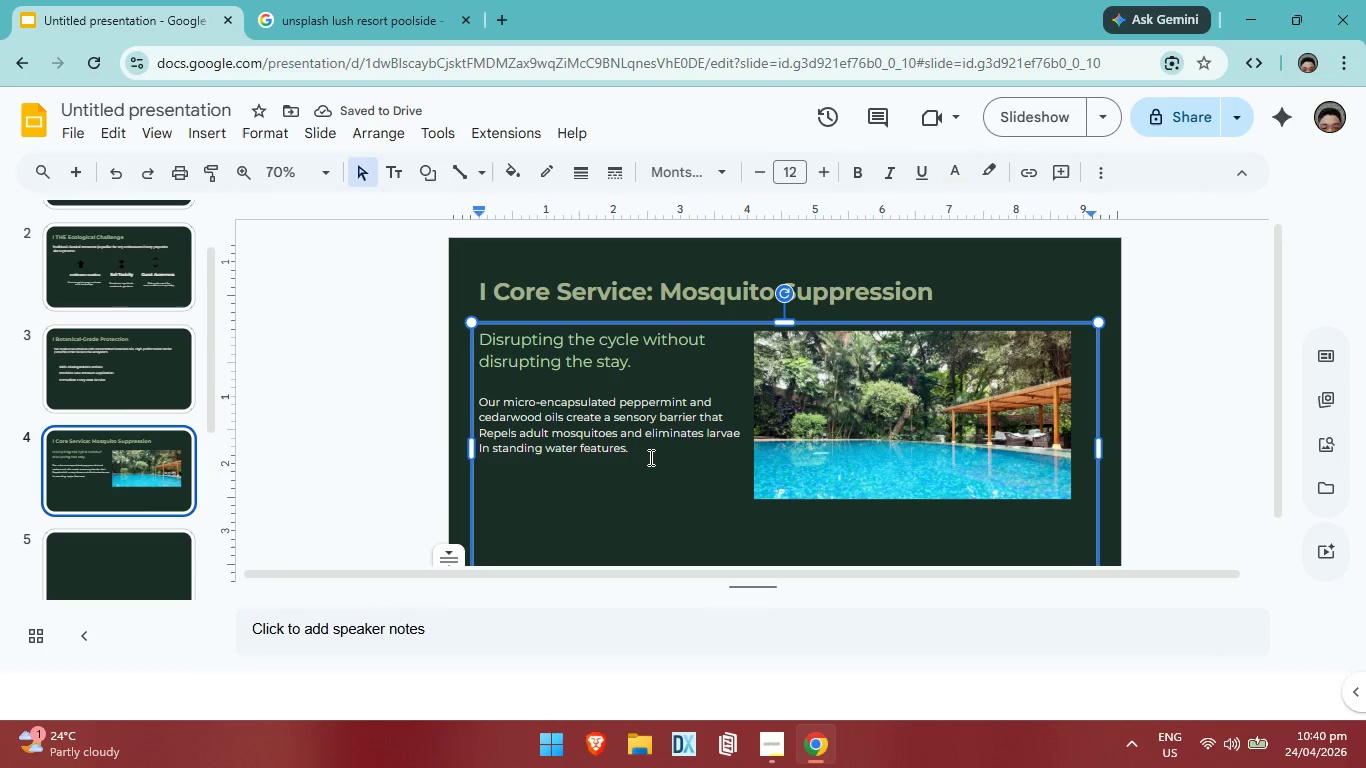 
left_click_drag(start_coordinate=[644, 457], to_coordinate=[473, 408])
 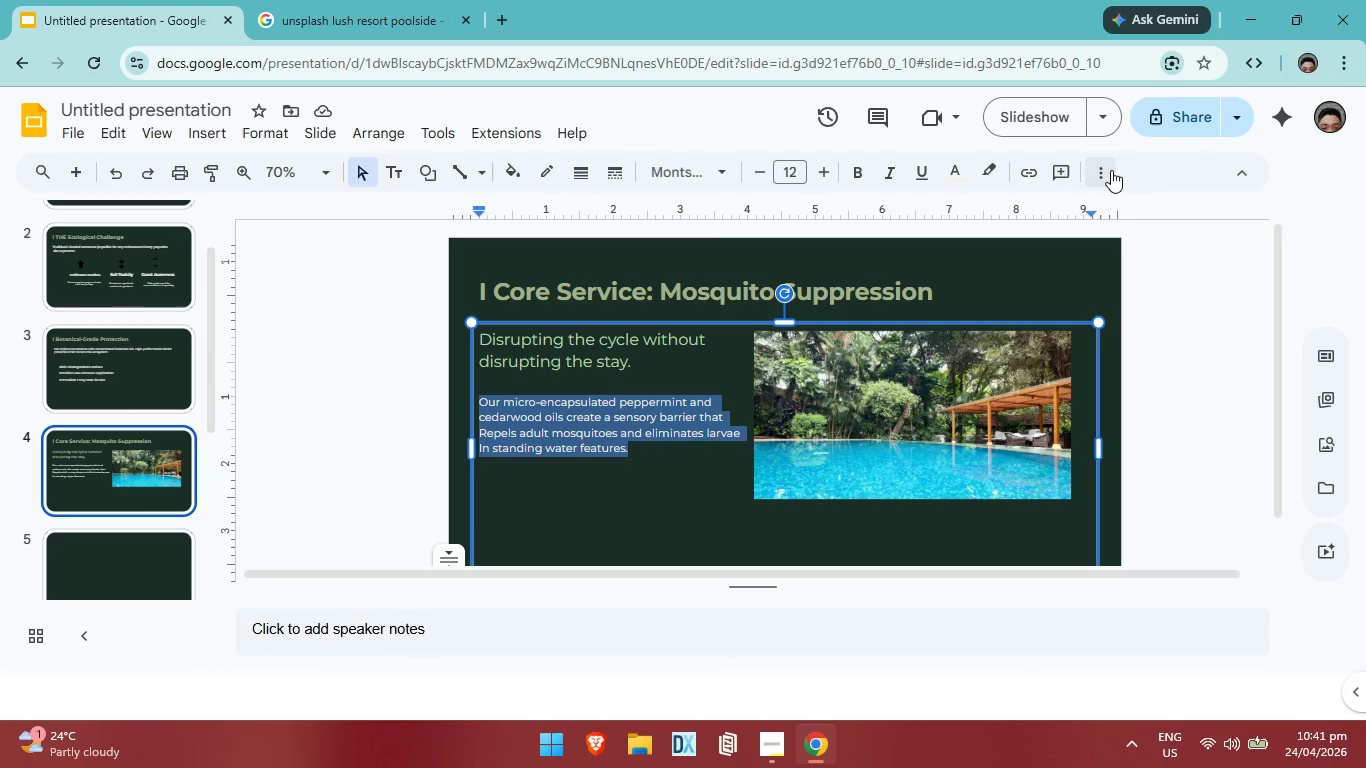 
left_click([1115, 167])
 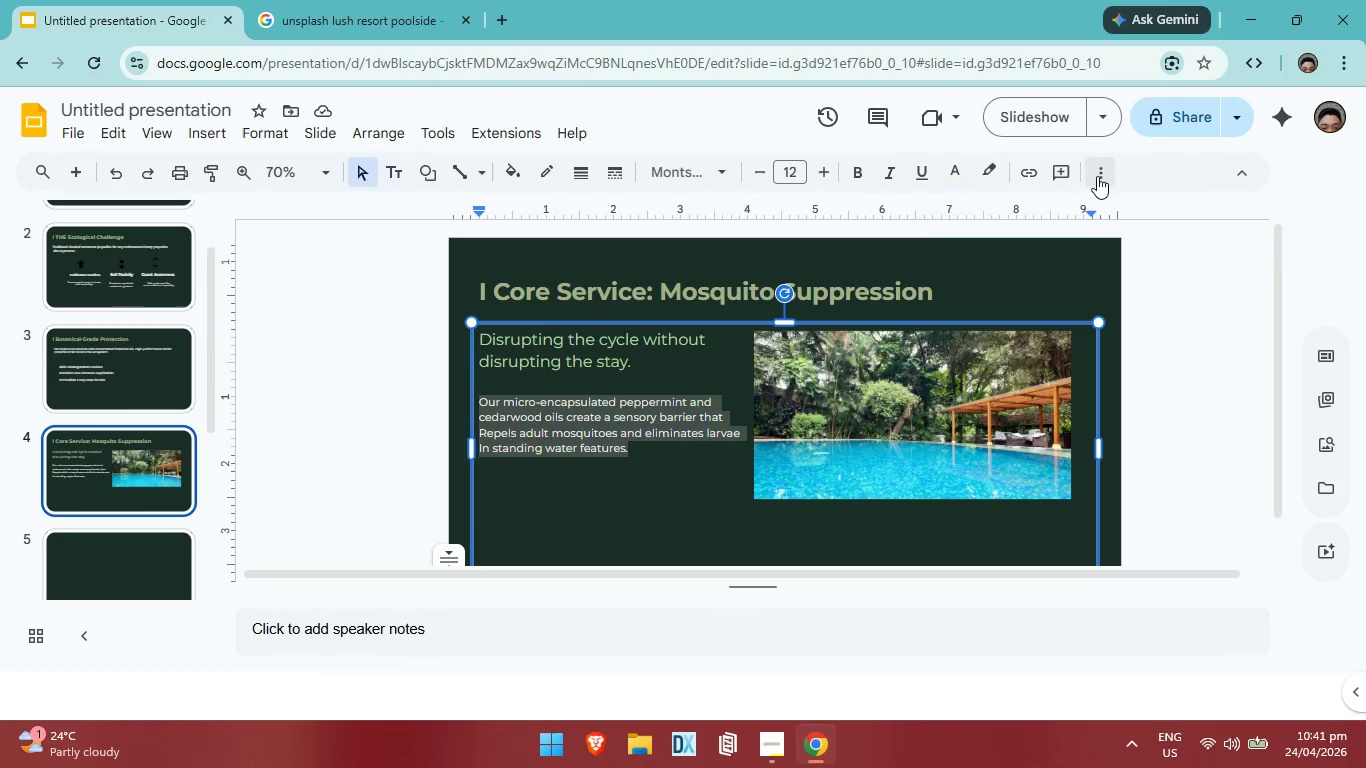 
left_click([1097, 176])
 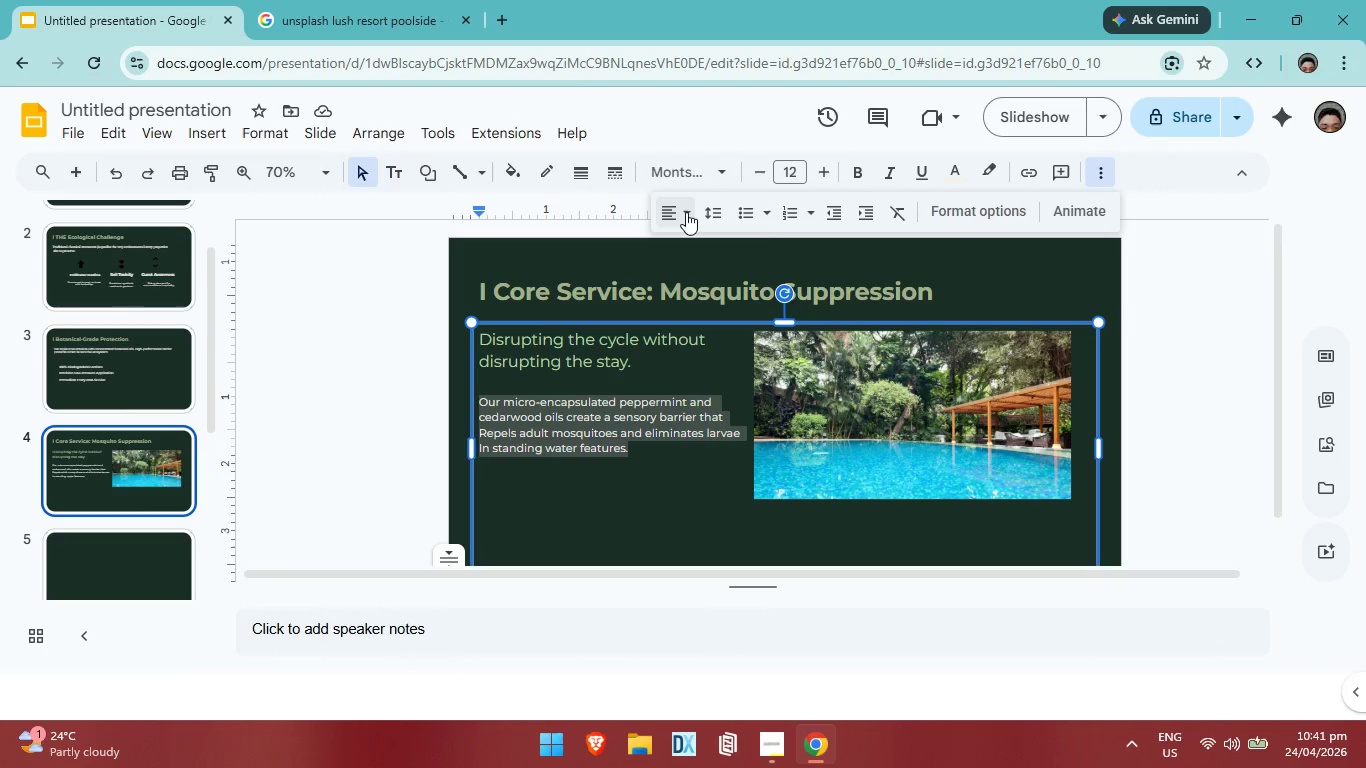 
left_click([687, 212])
 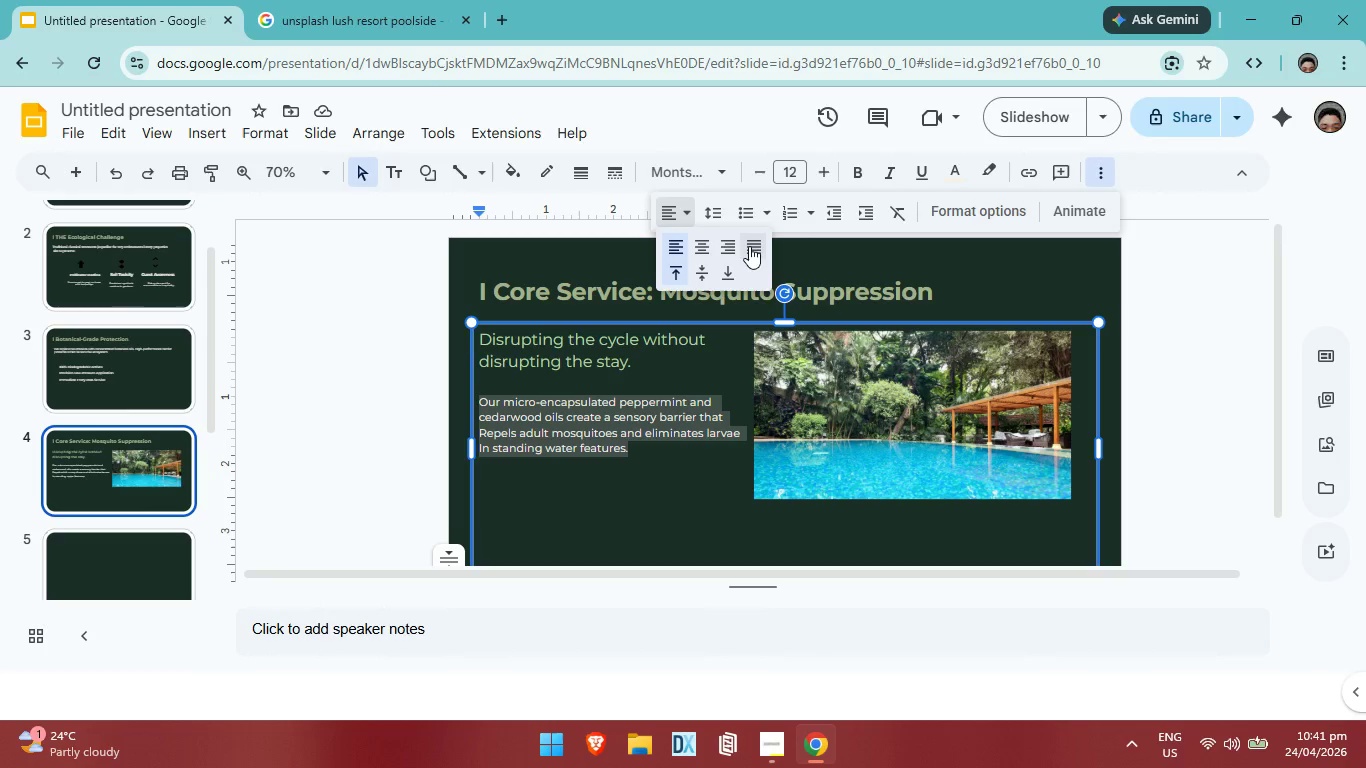 
left_click([749, 246])
 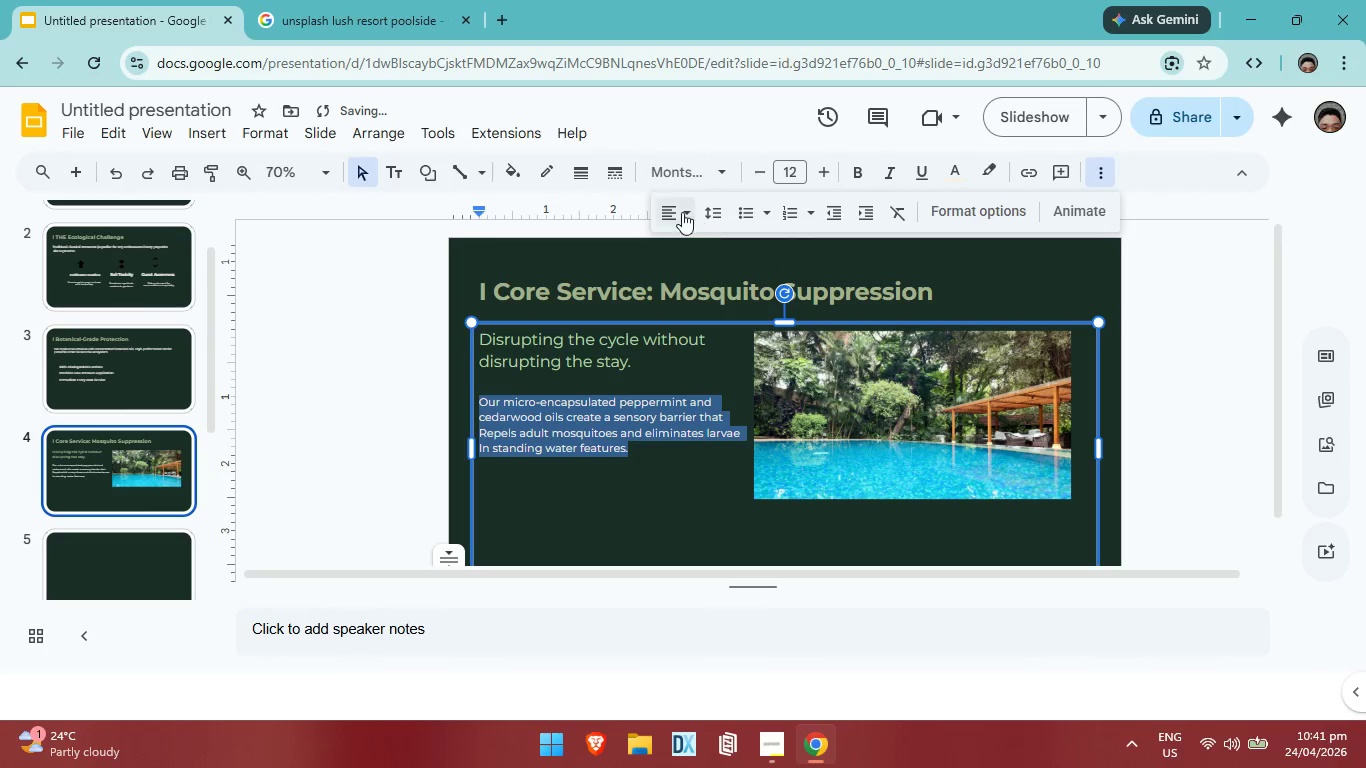 
left_click([679, 211])
 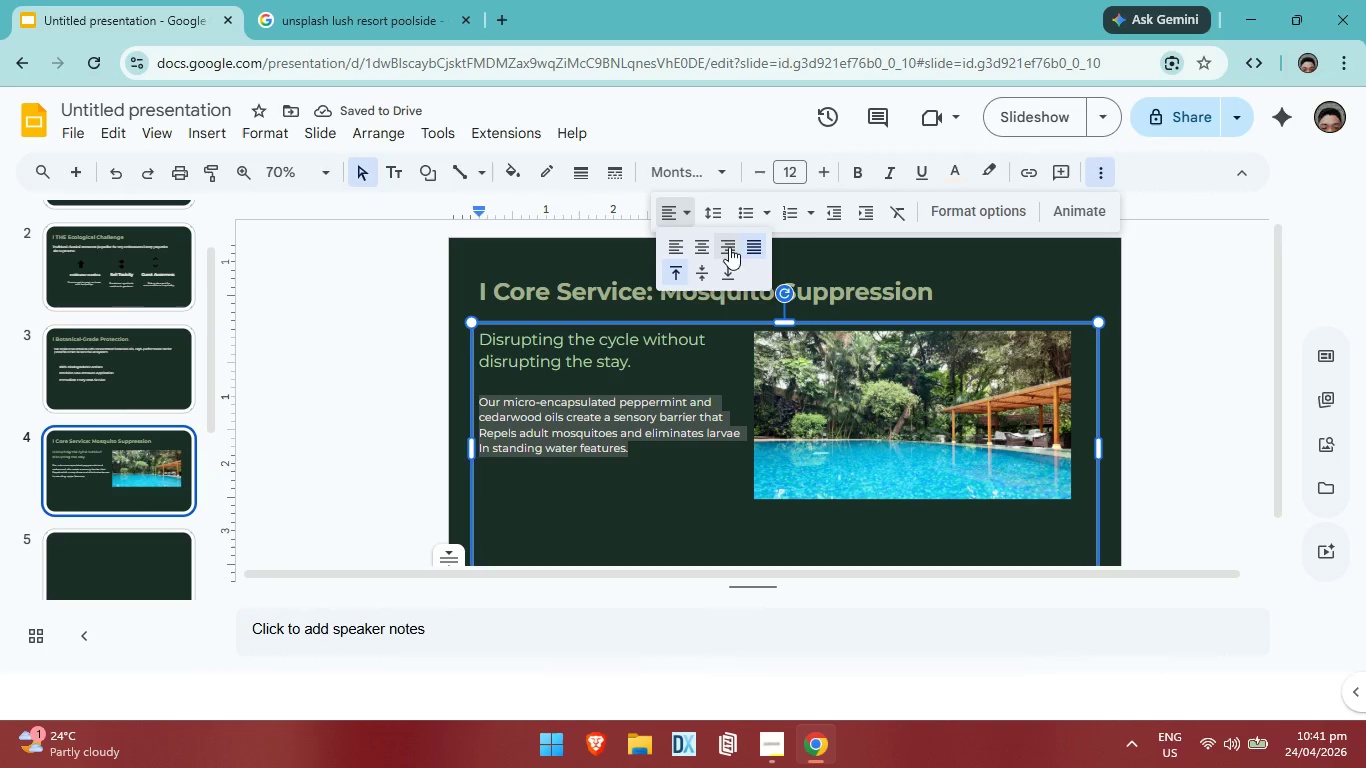 
left_click([676, 244])
 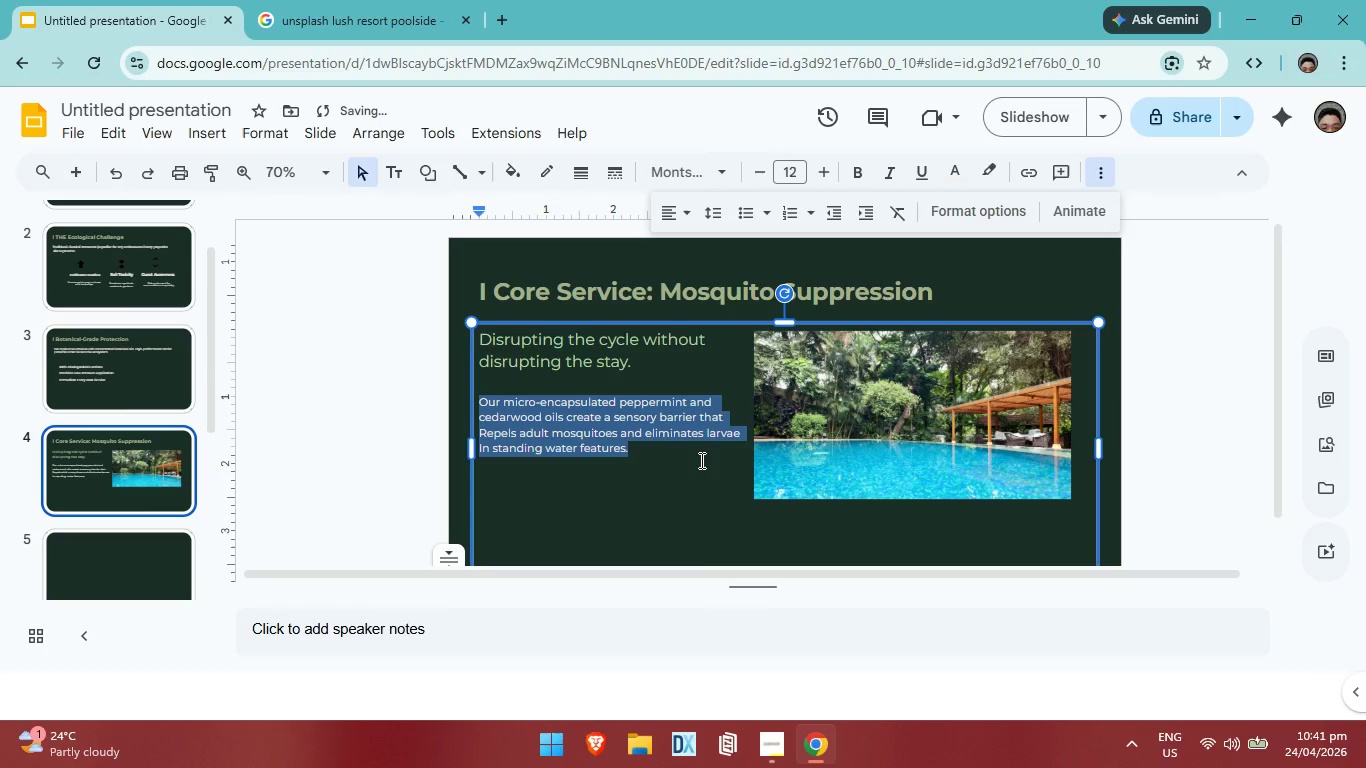 
left_click([700, 460])
 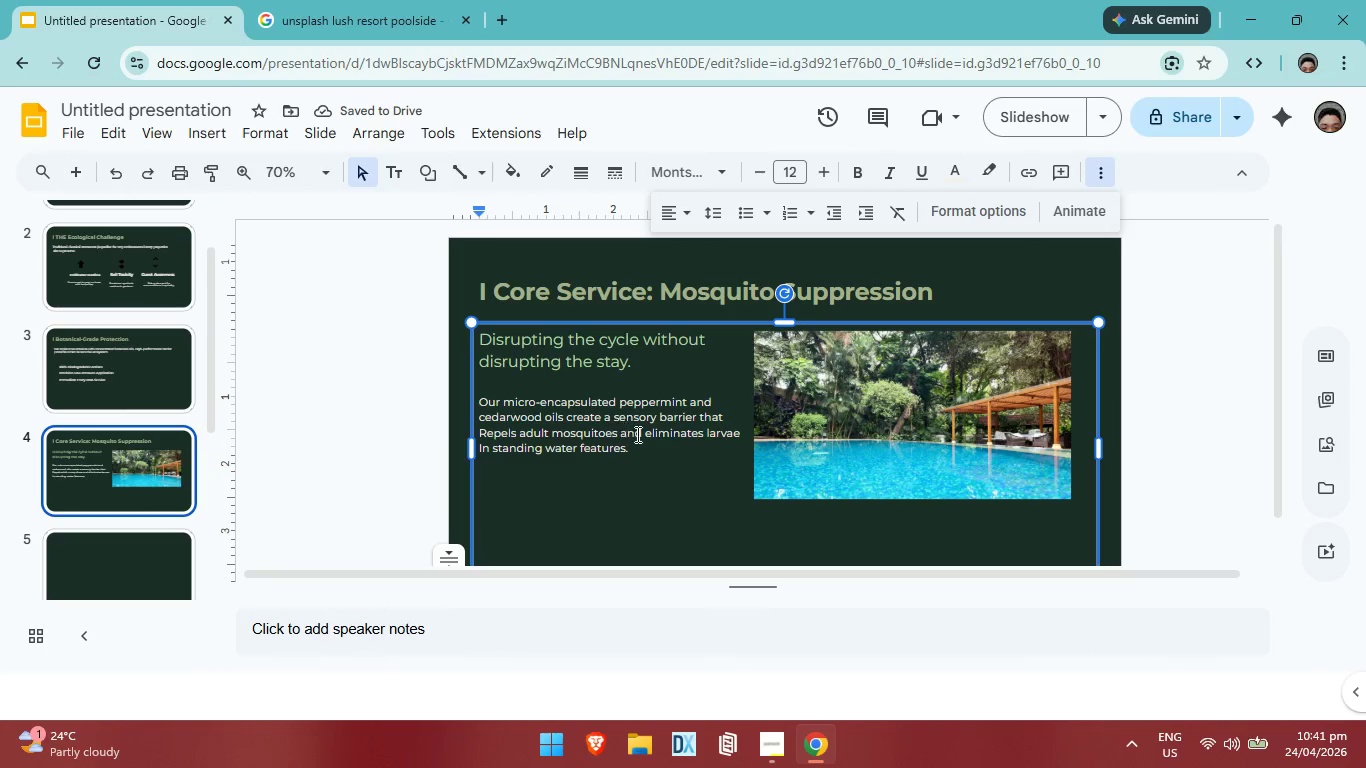 
left_click_drag(start_coordinate=[636, 447], to_coordinate=[486, 395])
 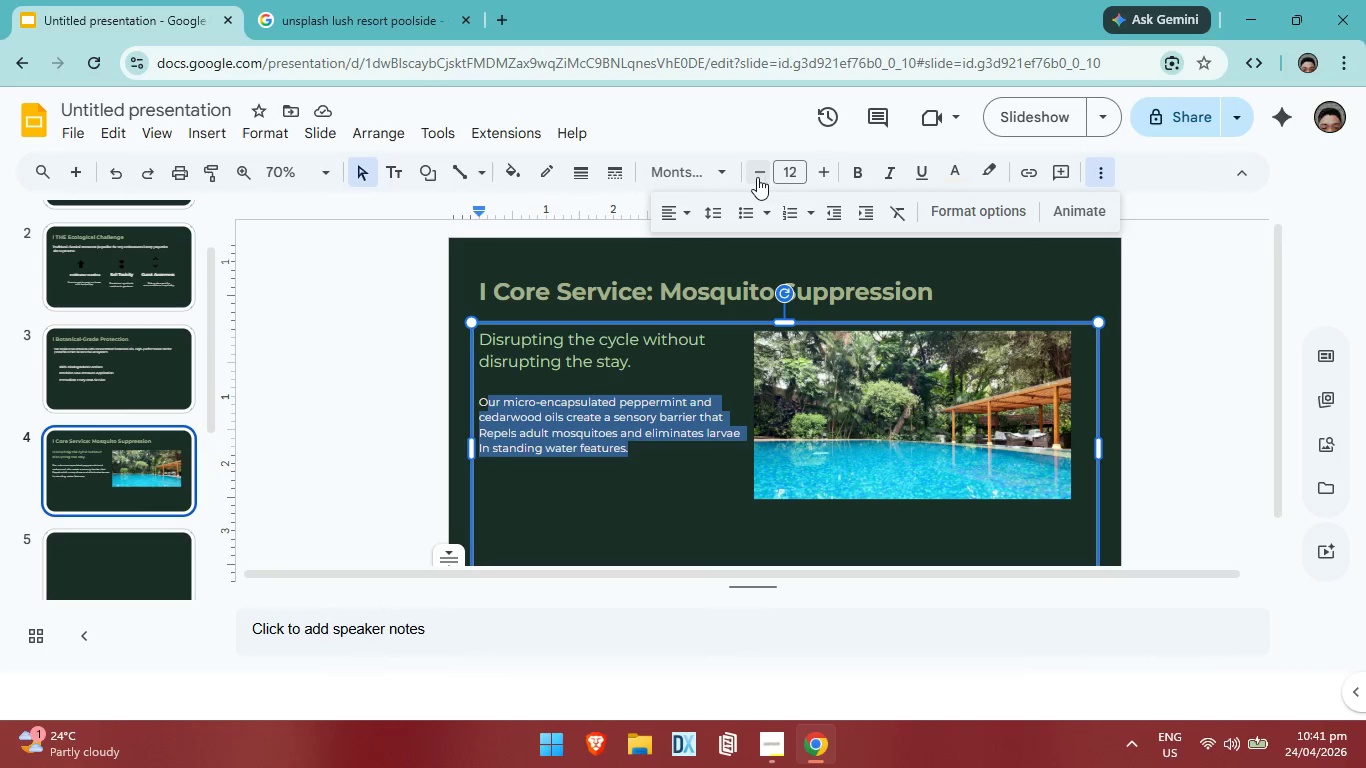 
left_click([756, 177])
 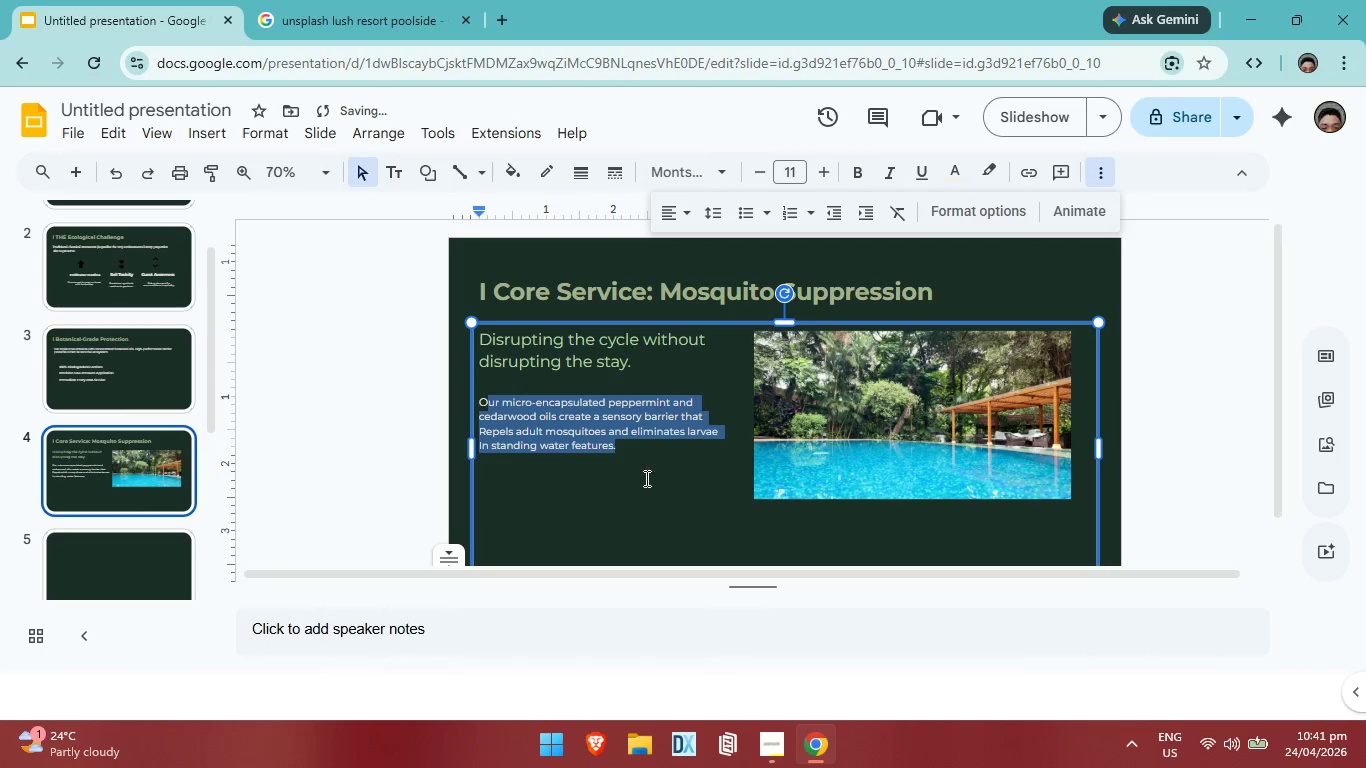 
left_click([644, 479])
 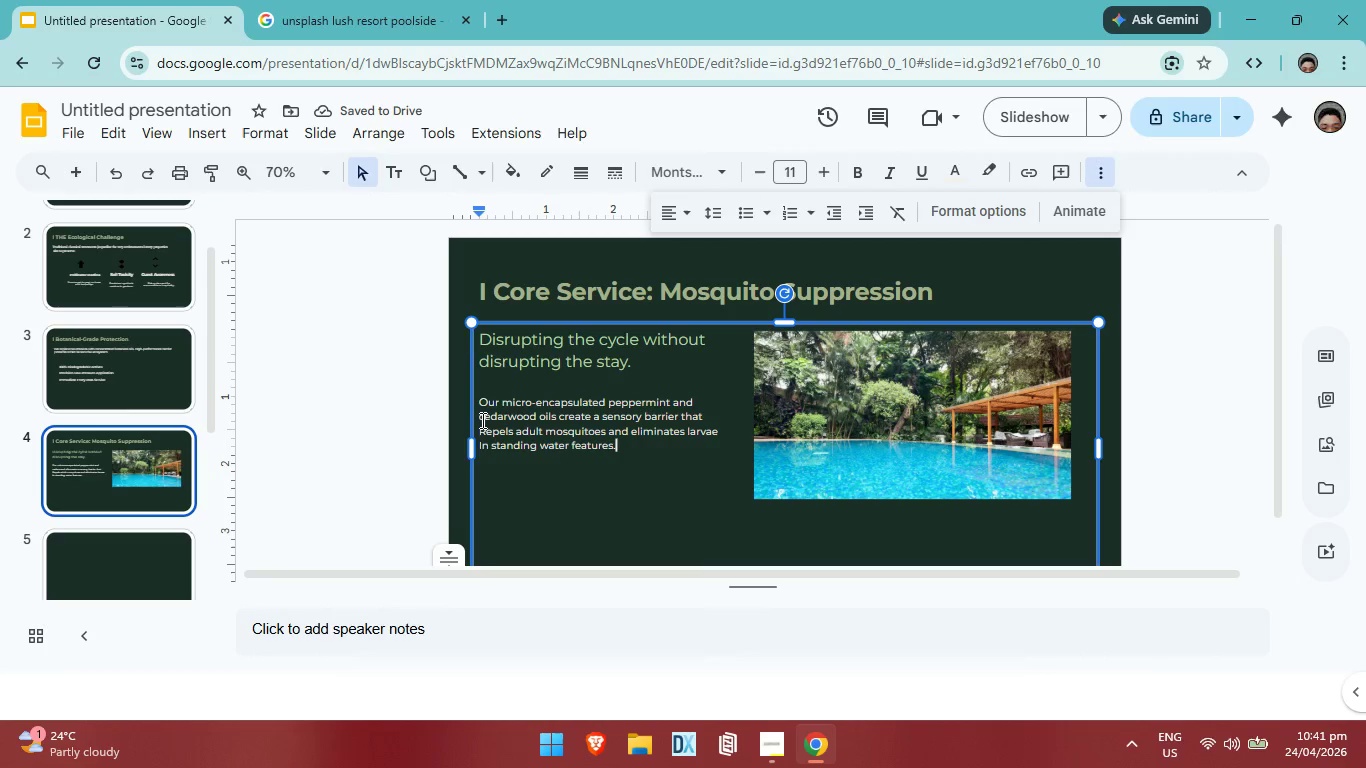 
key(Backspace)
 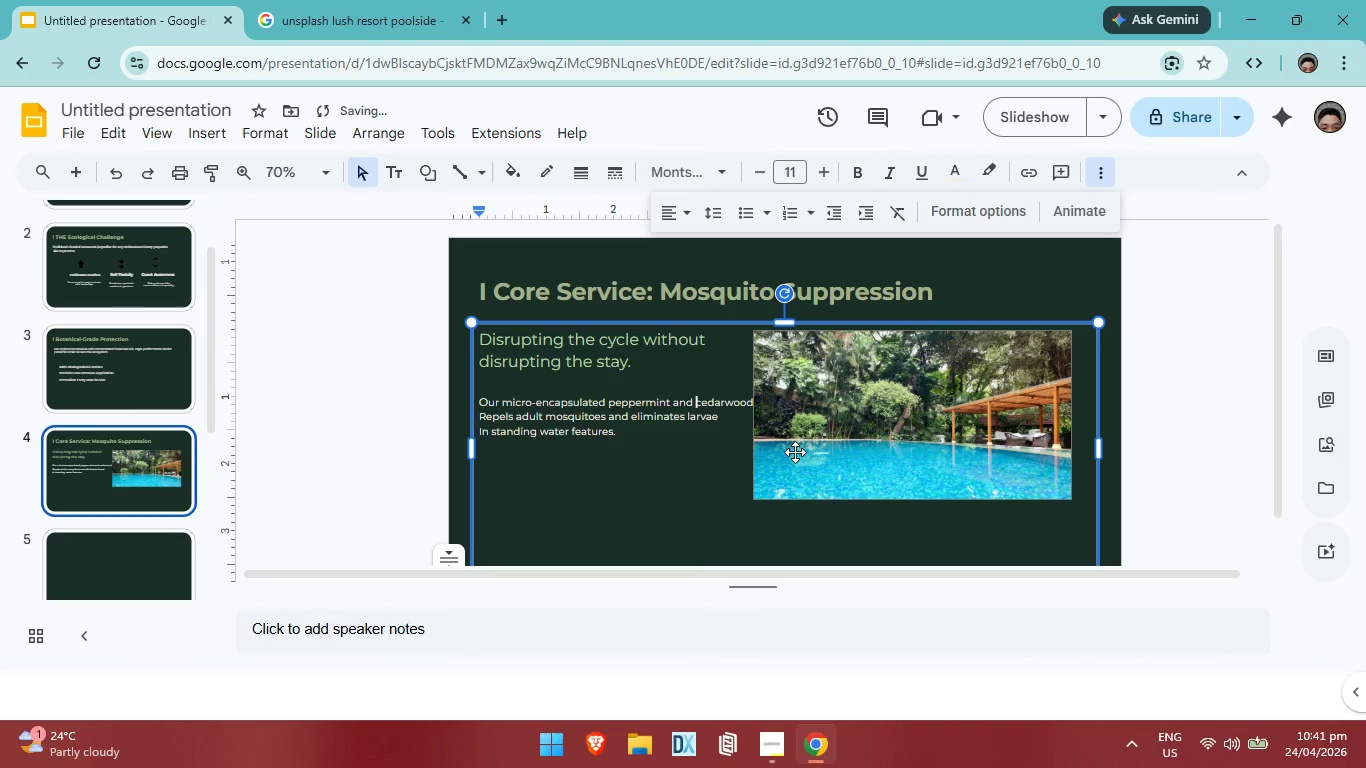 
left_click_drag(start_coordinate=[834, 425], to_coordinate=[844, 424])
 